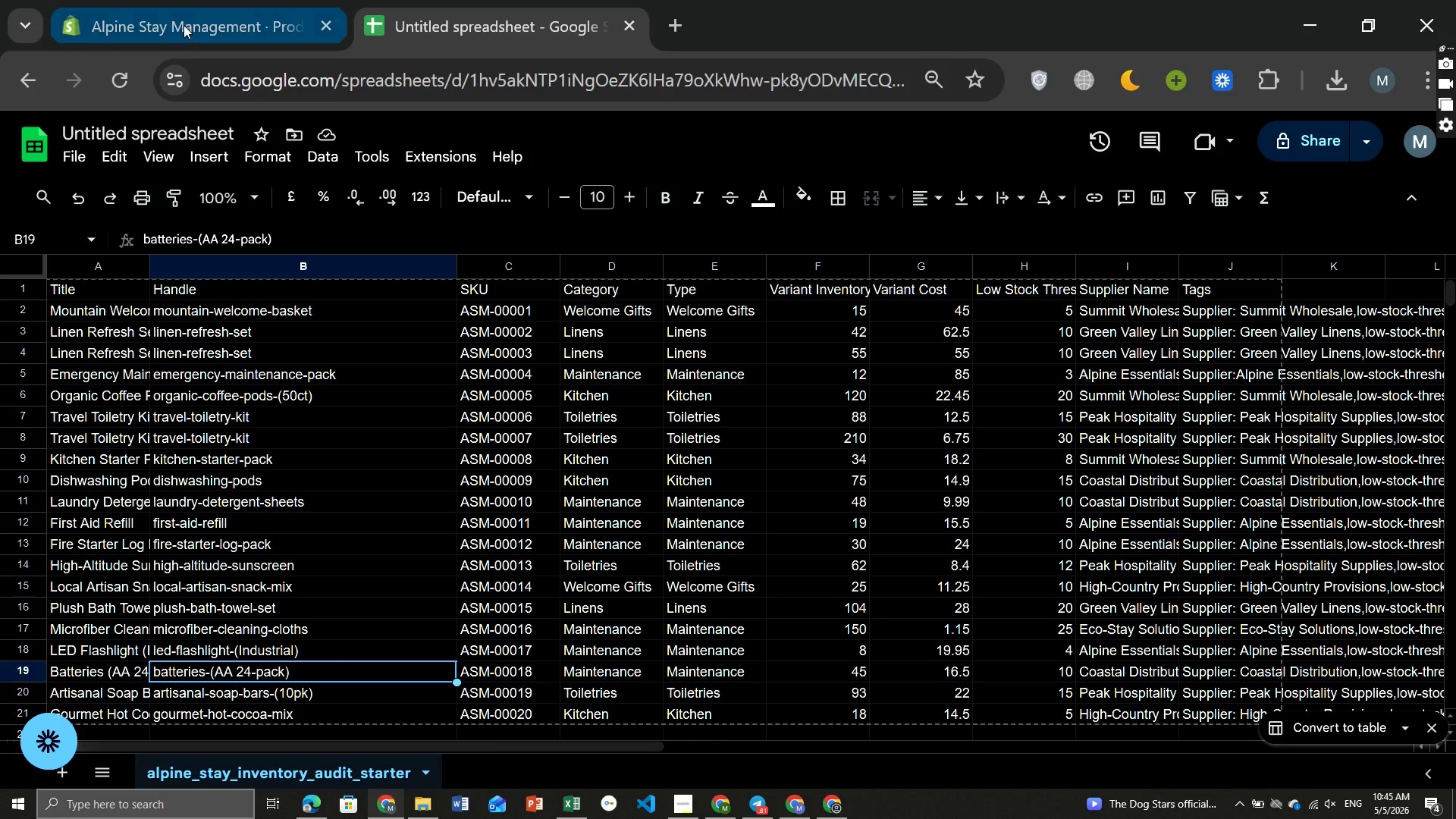 
left_click([181, 25])
 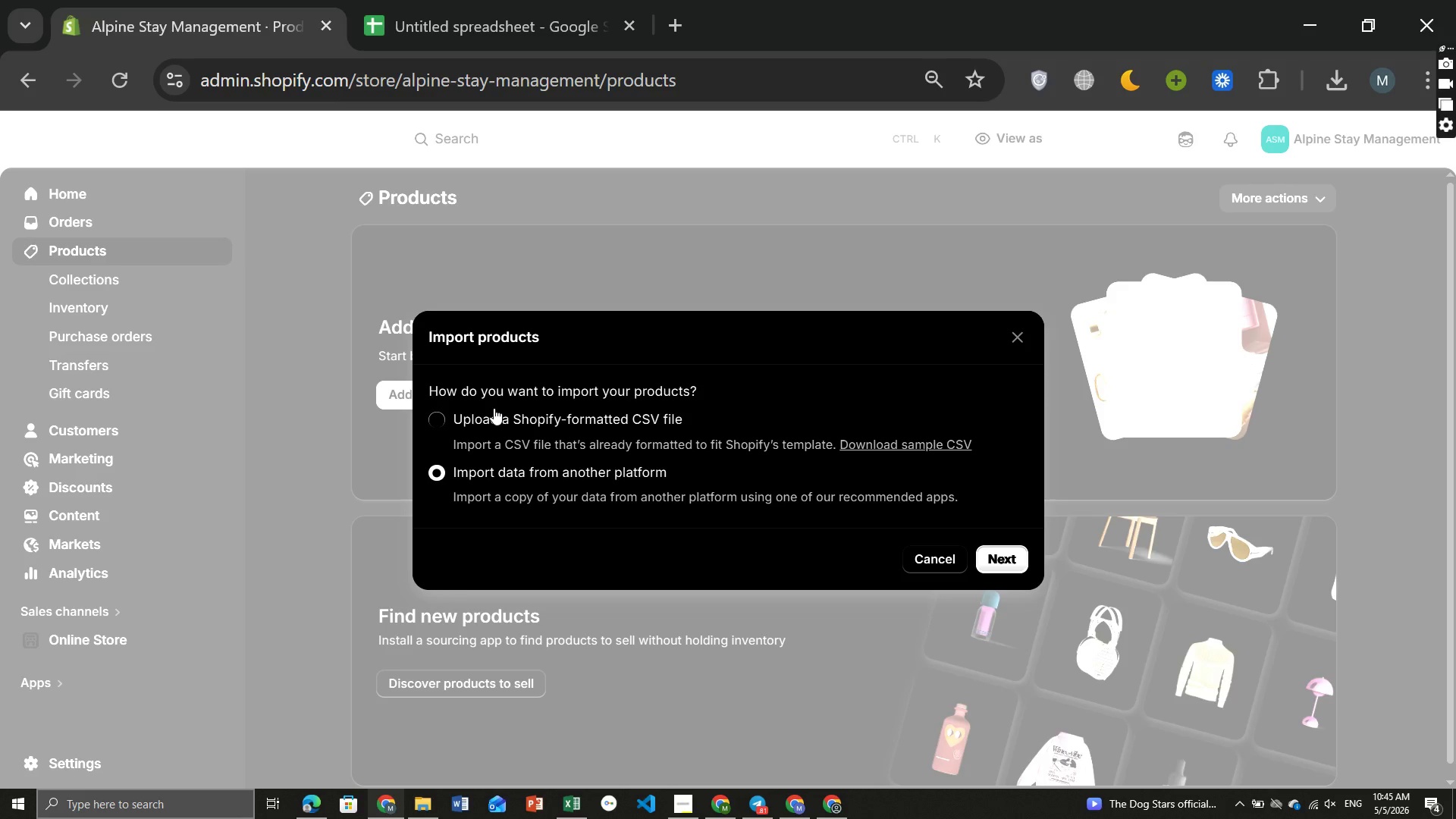 
left_click([490, 416])
 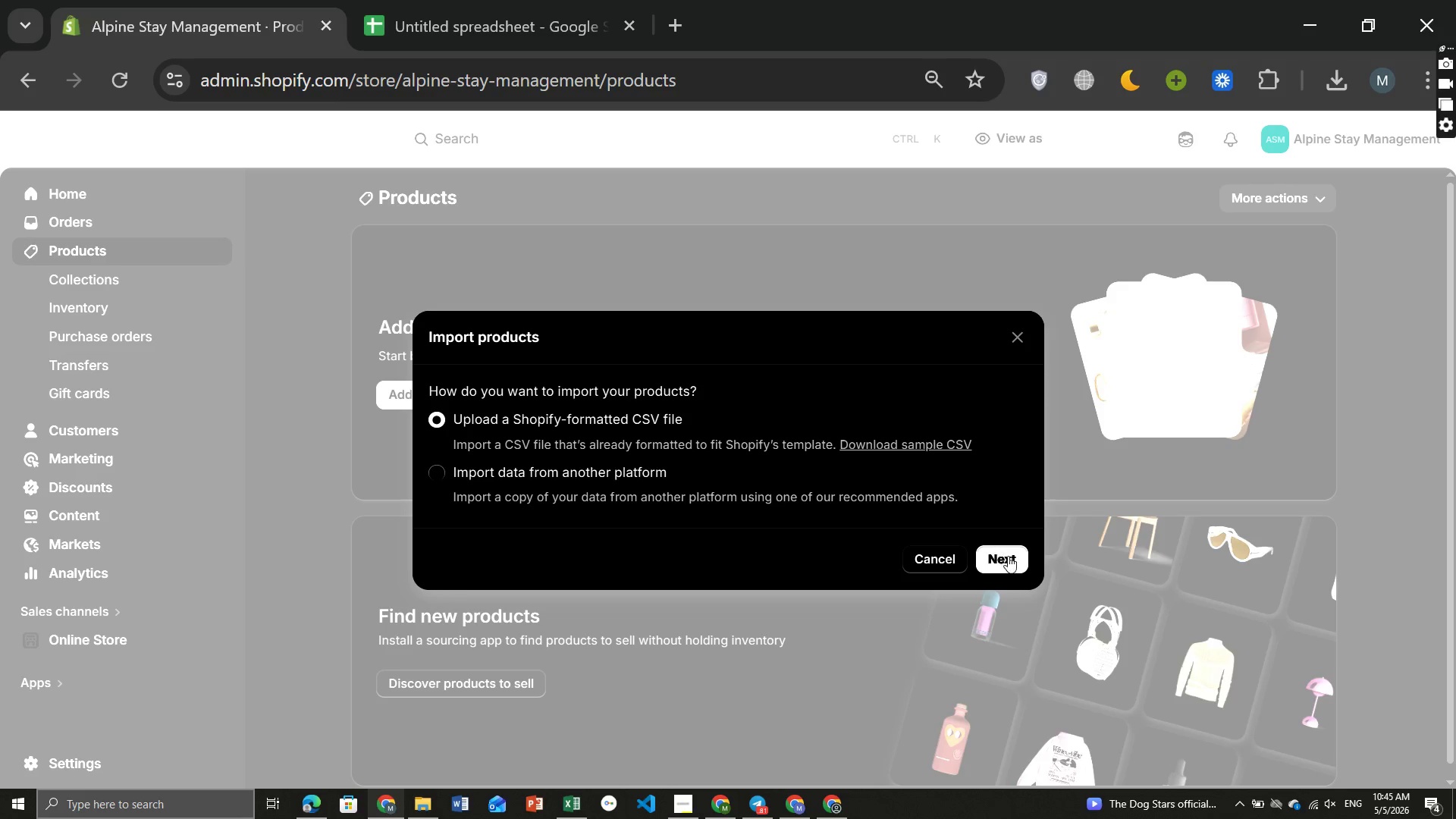 
left_click([1010, 559])
 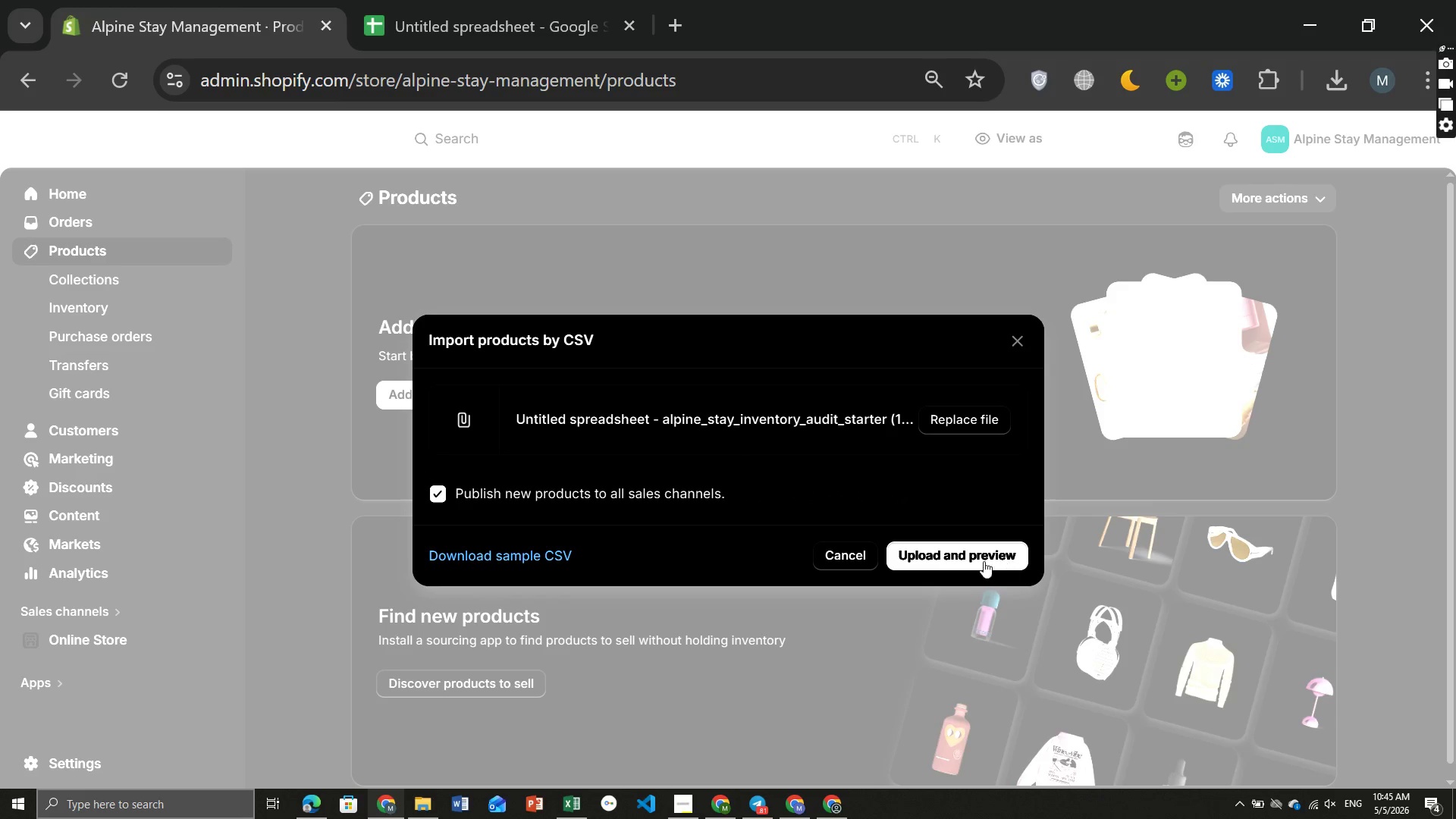 
left_click([973, 563])
 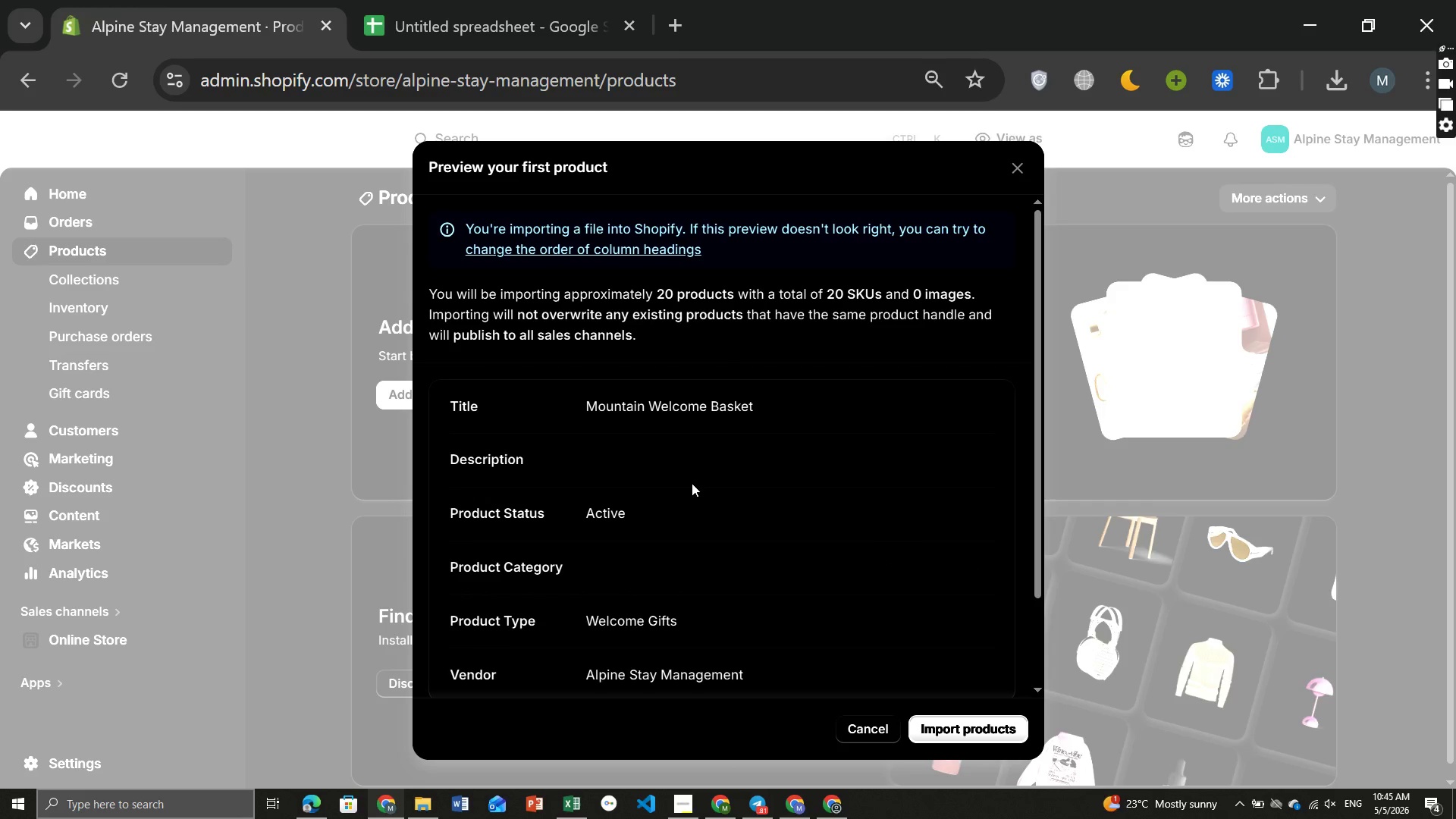 
wait(5.05)
 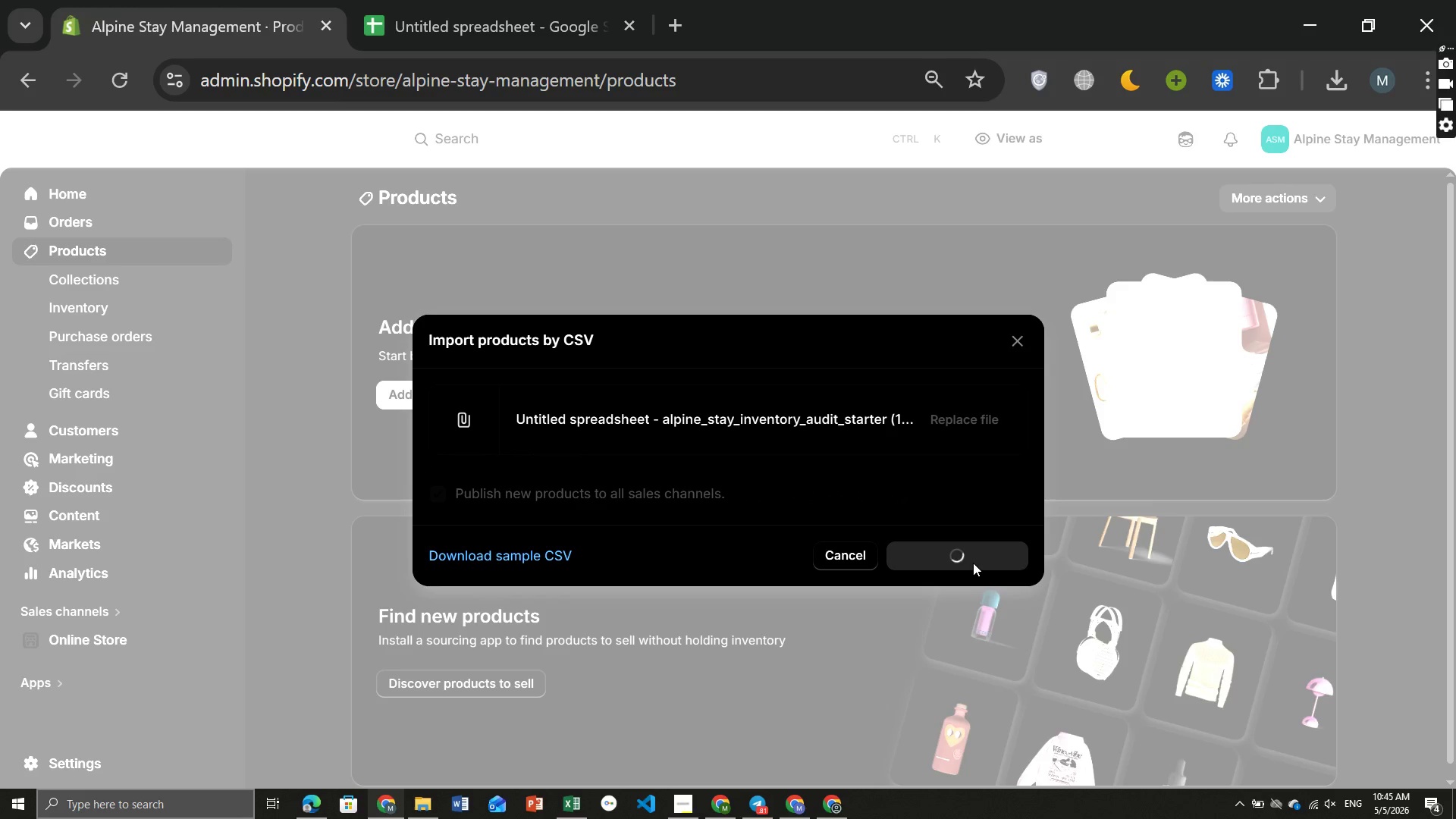 
left_click([596, 251])
 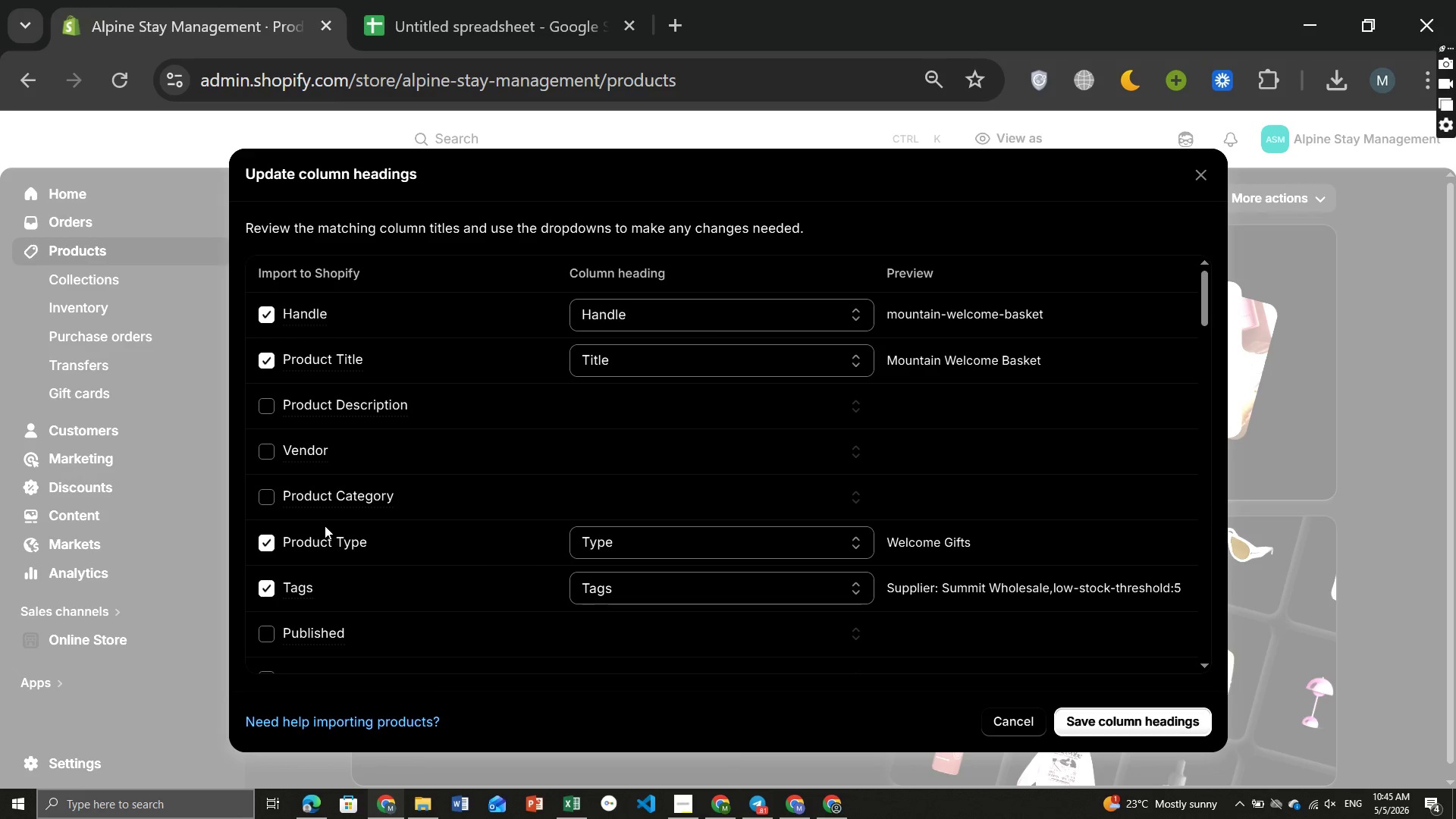 
left_click([265, 511])
 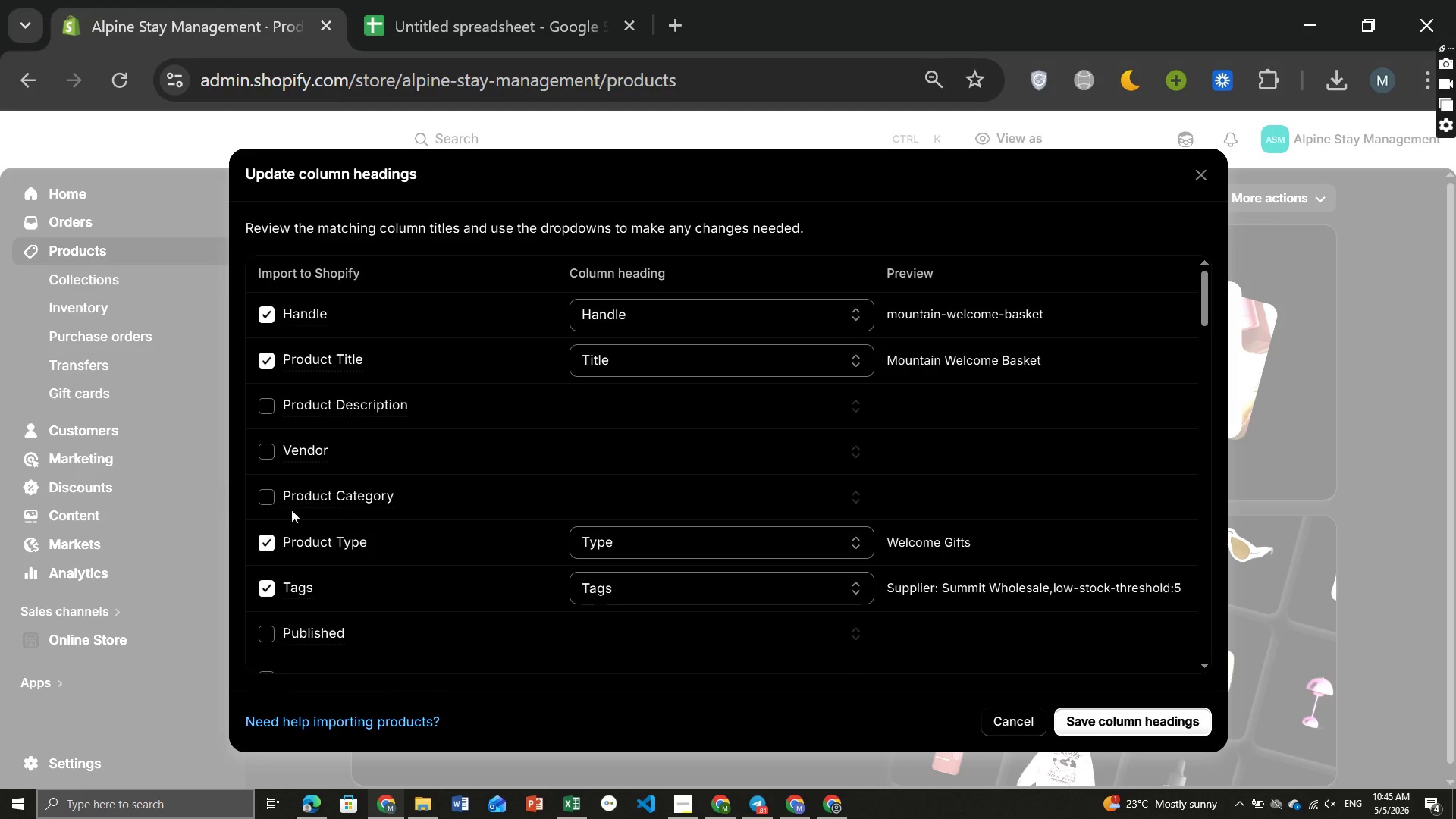 
left_click([267, 499])
 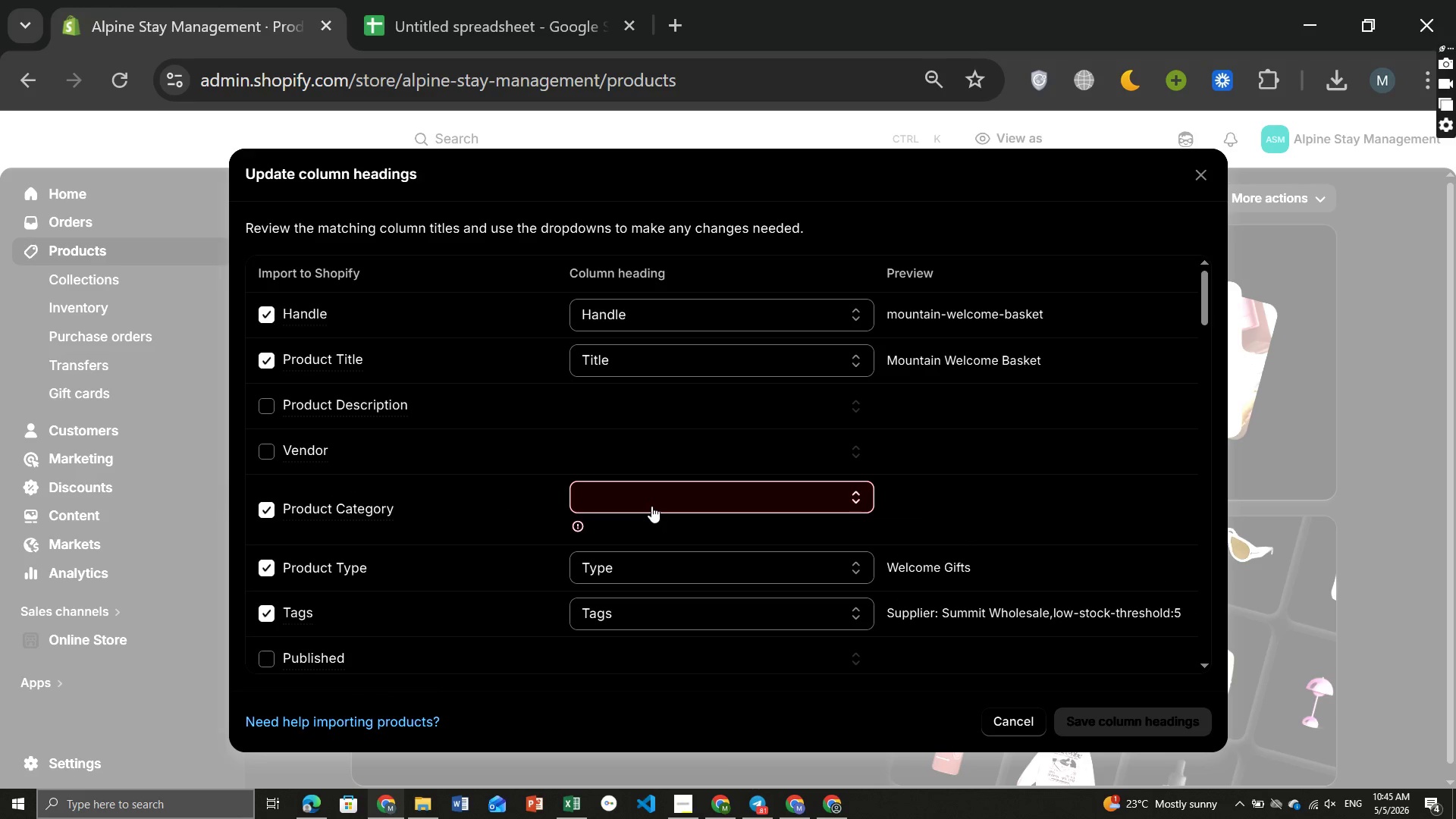 
left_click([645, 500])
 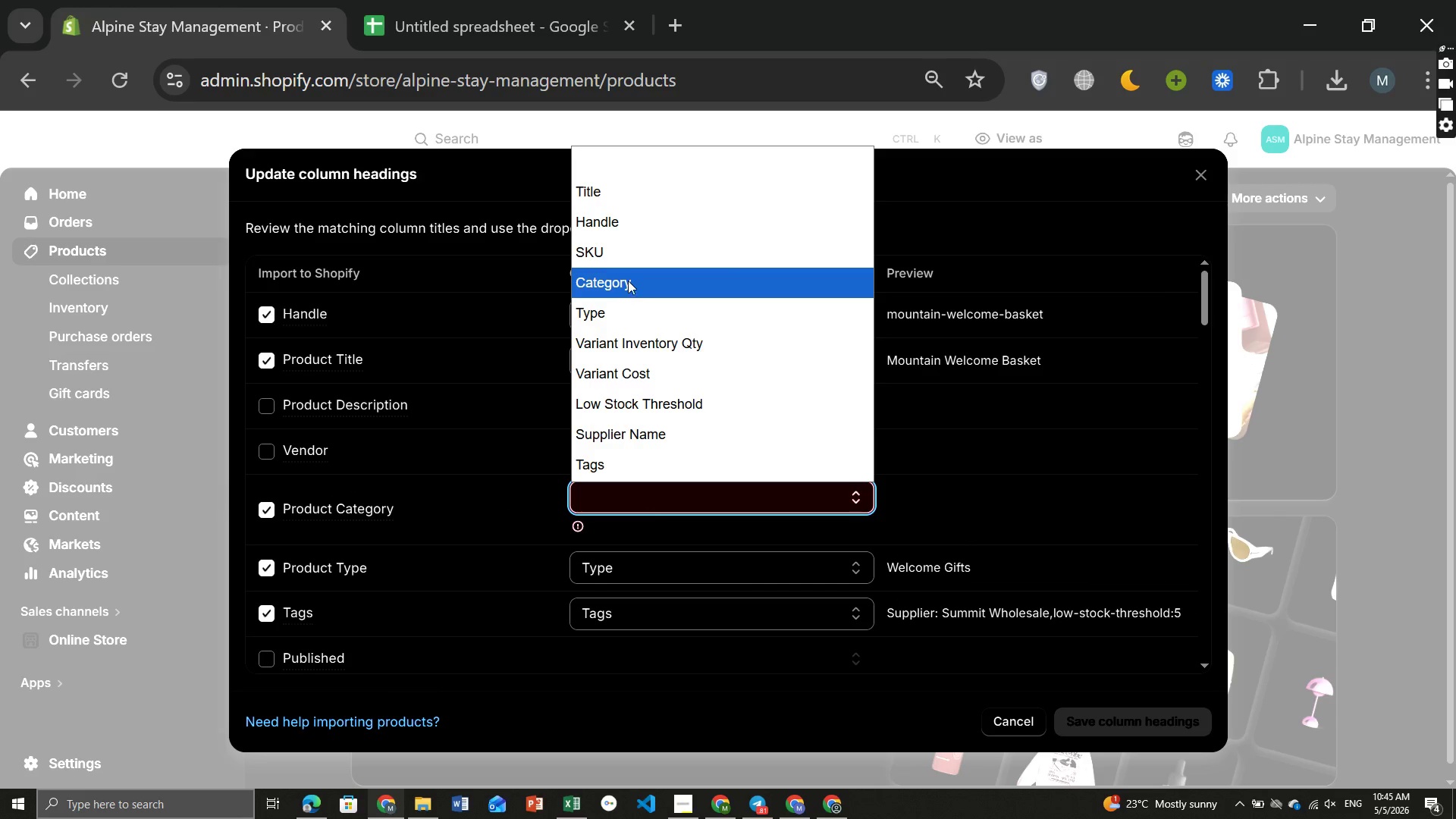 
left_click([627, 281])
 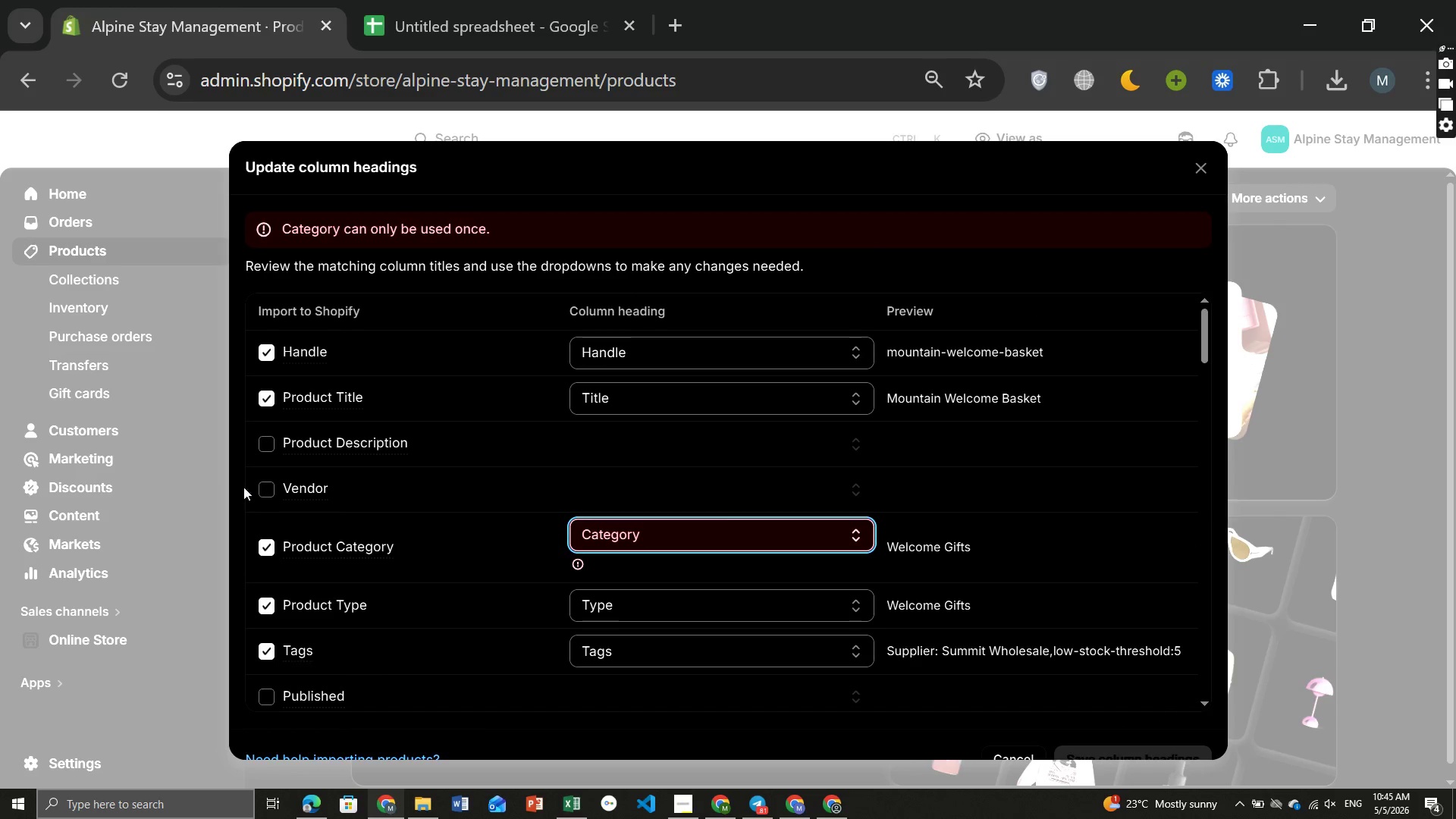 
left_click([262, 488])
 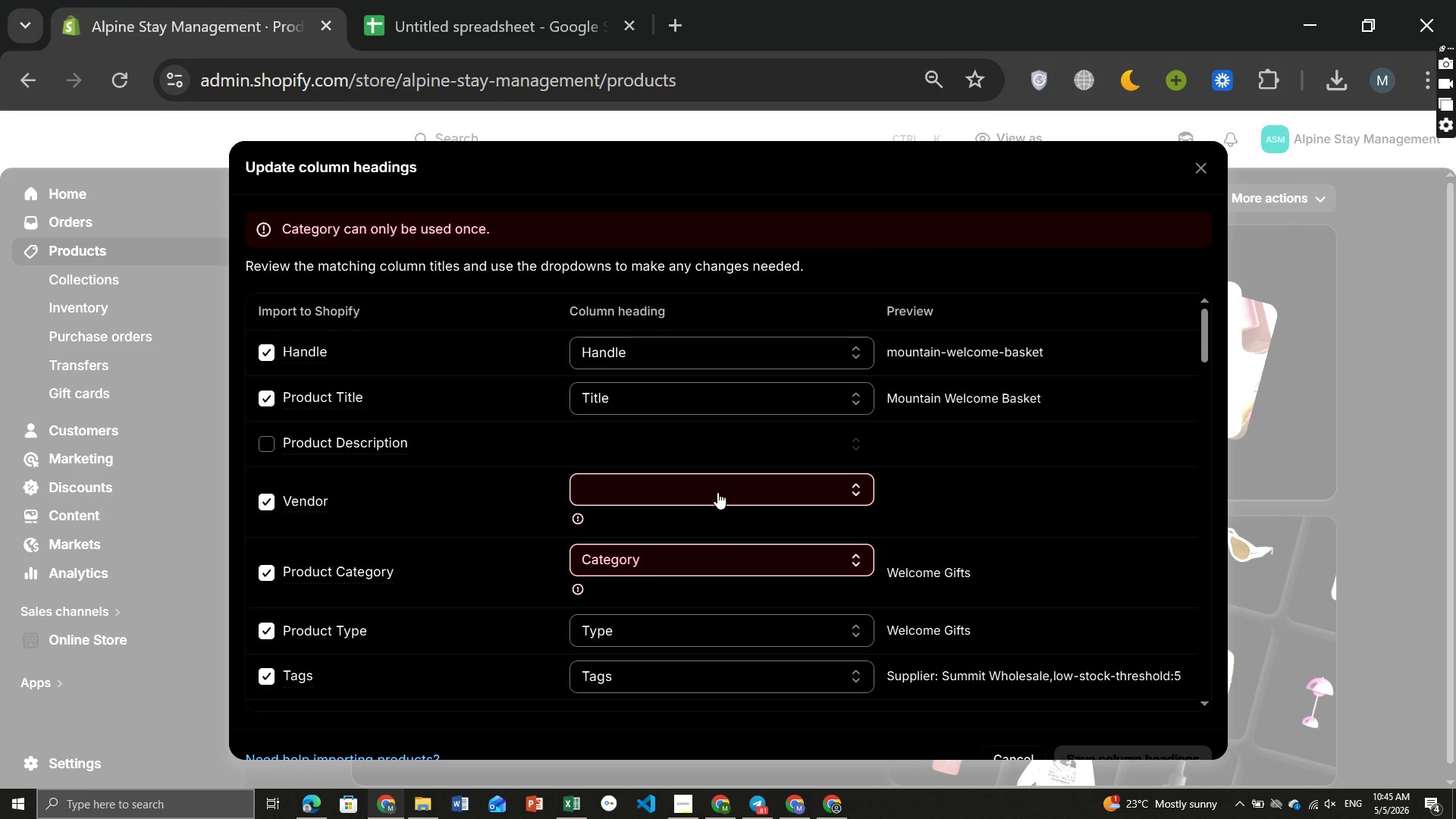 
left_click([707, 485])
 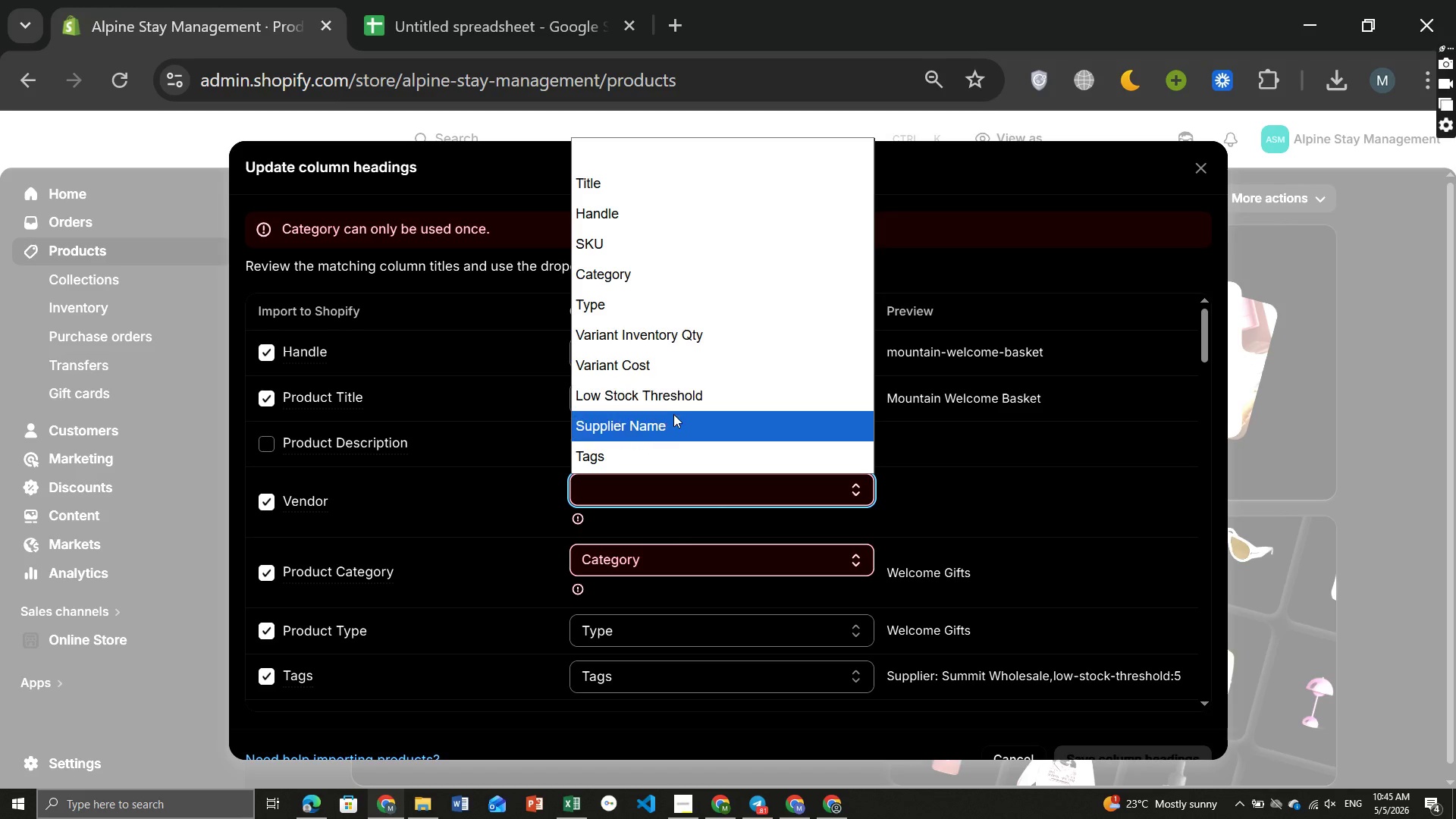 
left_click([673, 417])
 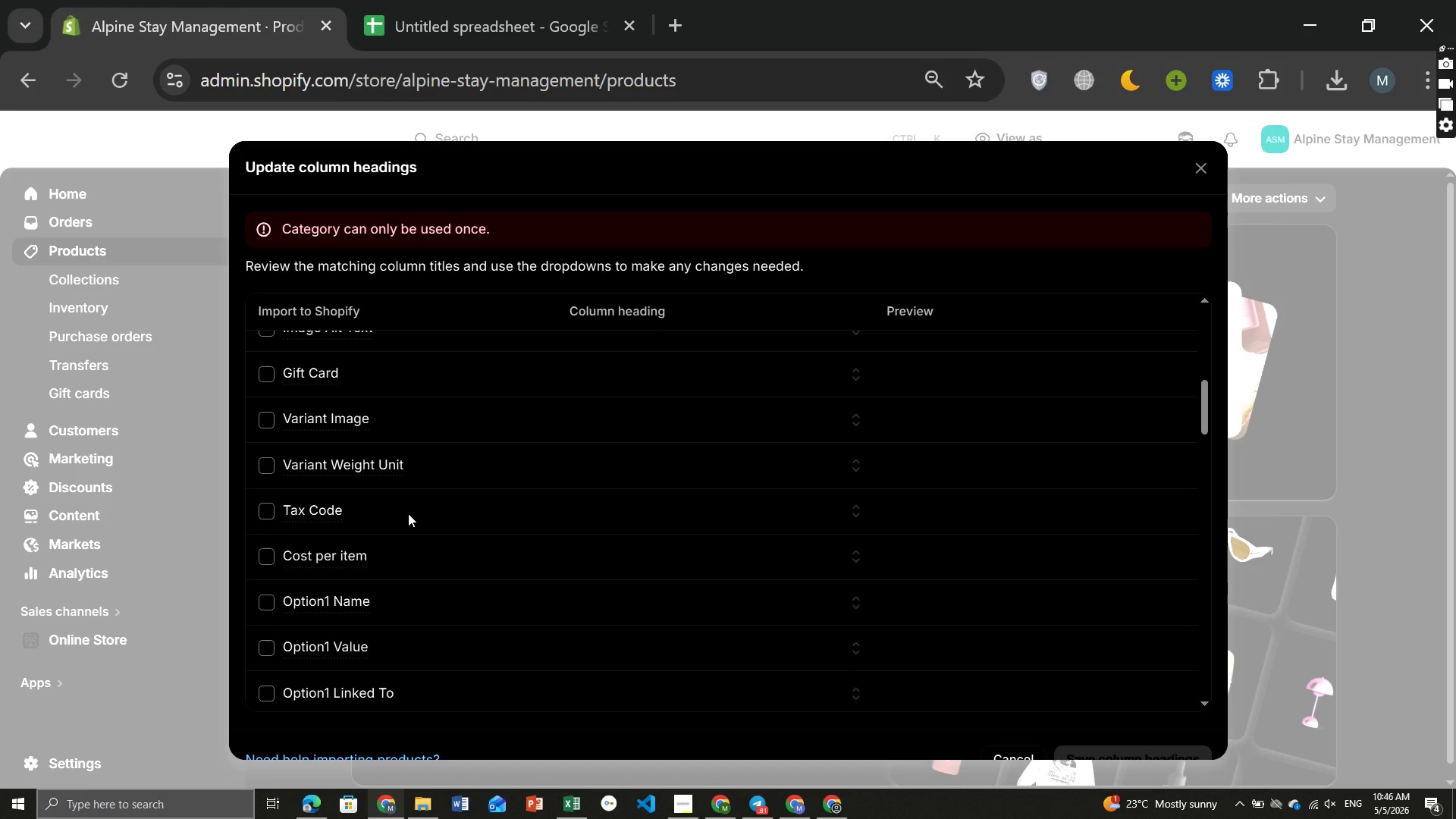 
wait(13.97)
 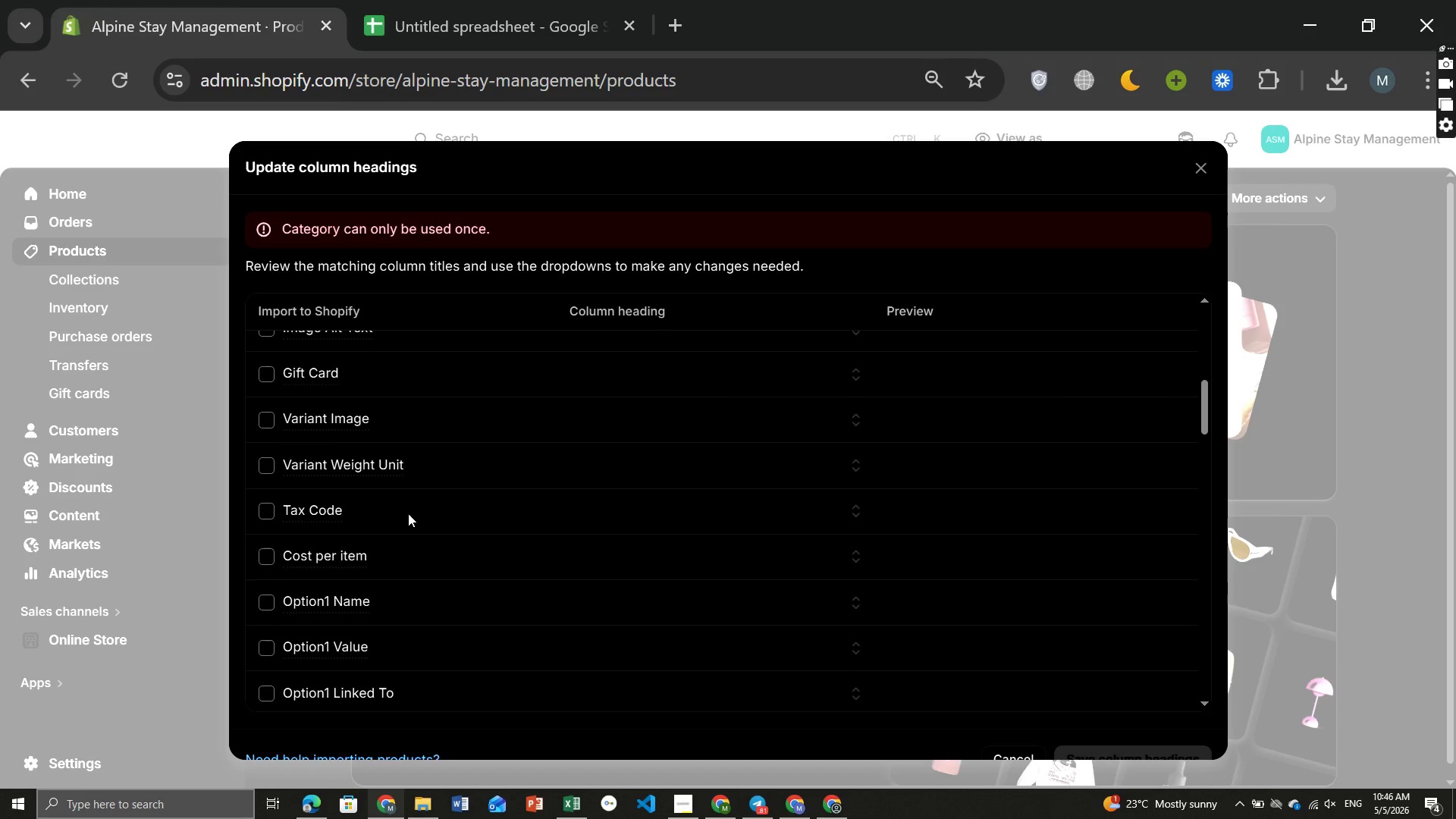 
left_click([265, 491])
 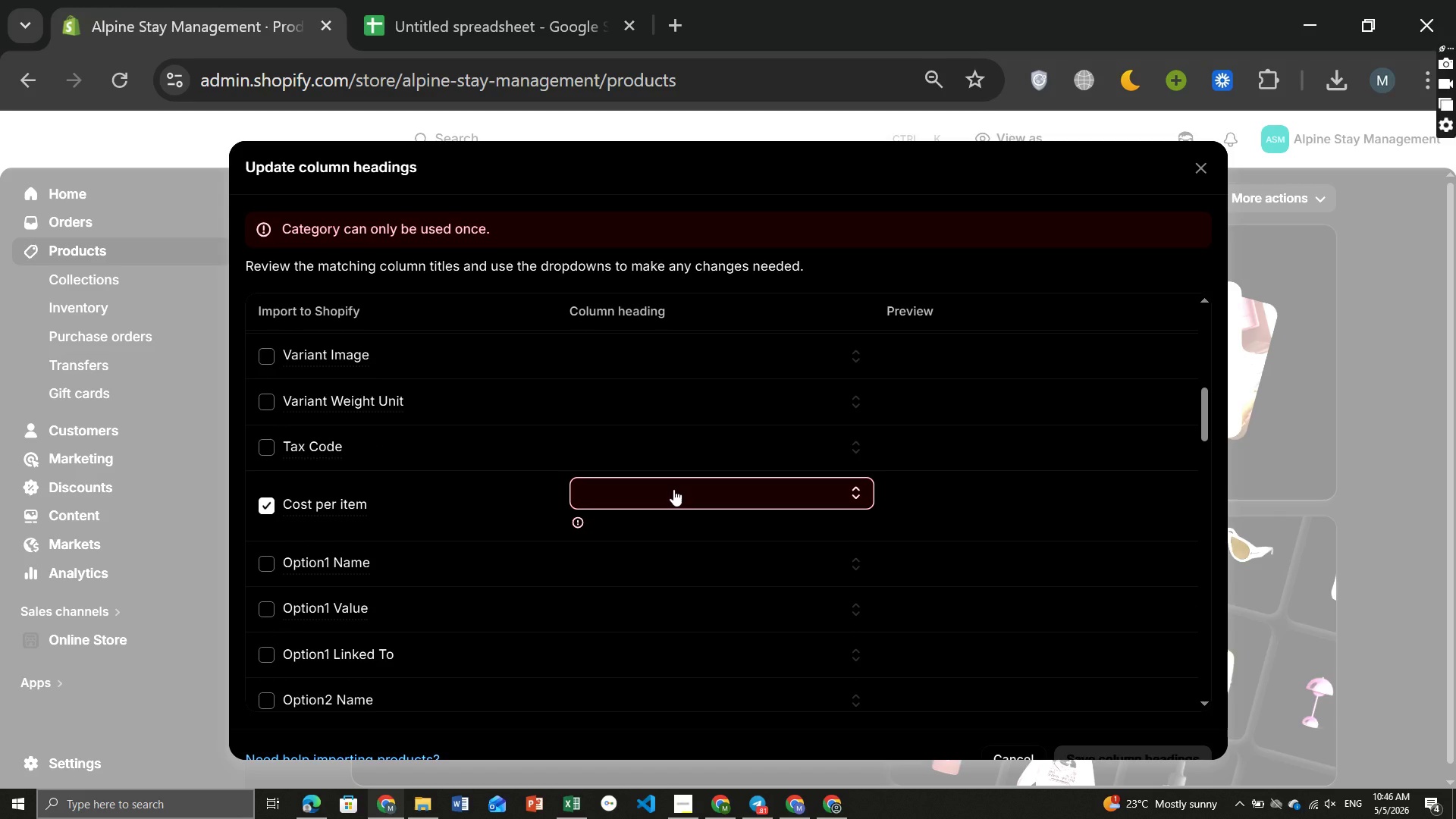 
left_click([673, 489])
 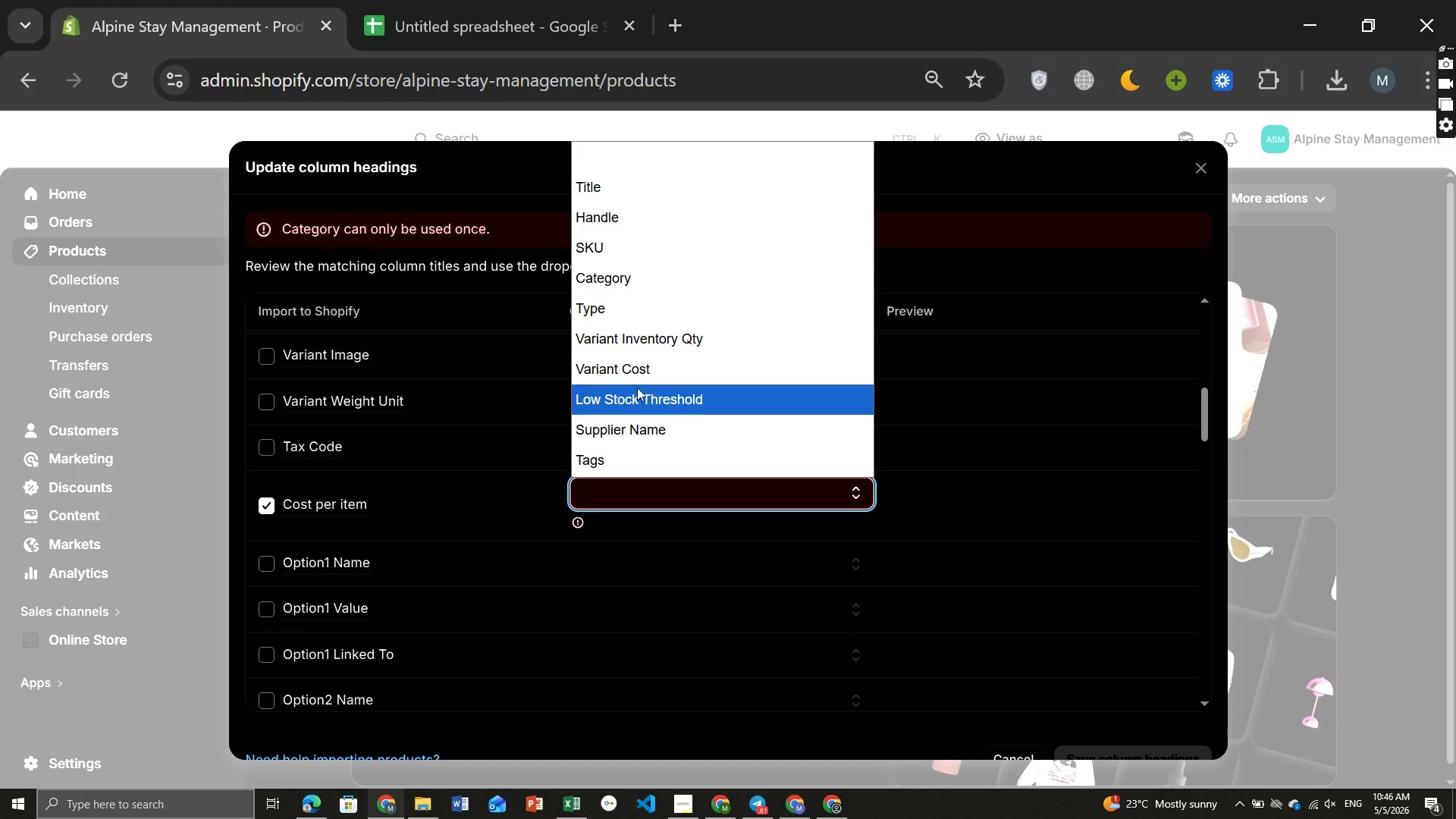 
left_click([630, 376])
 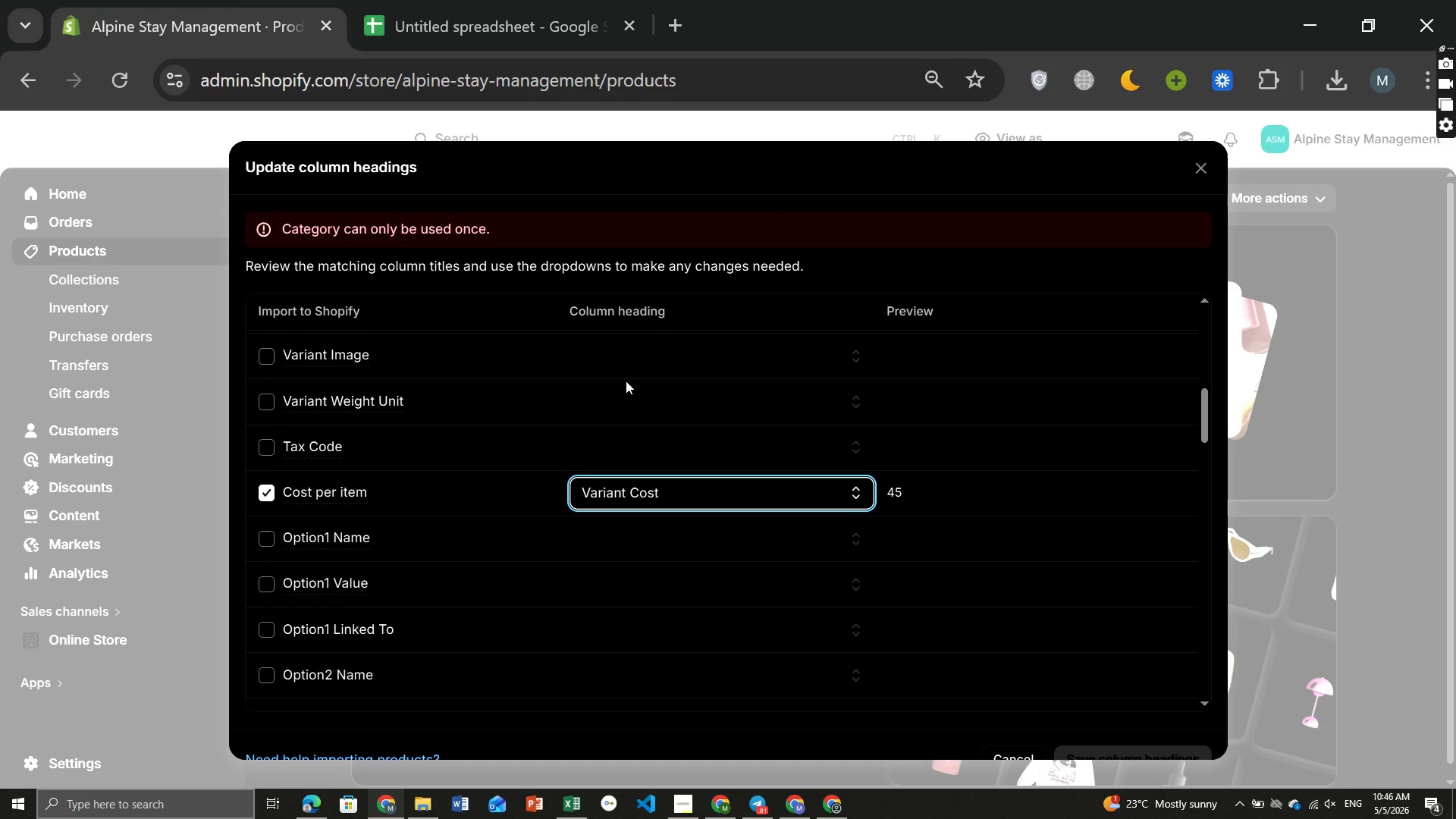 
mouse_move([507, 492])
 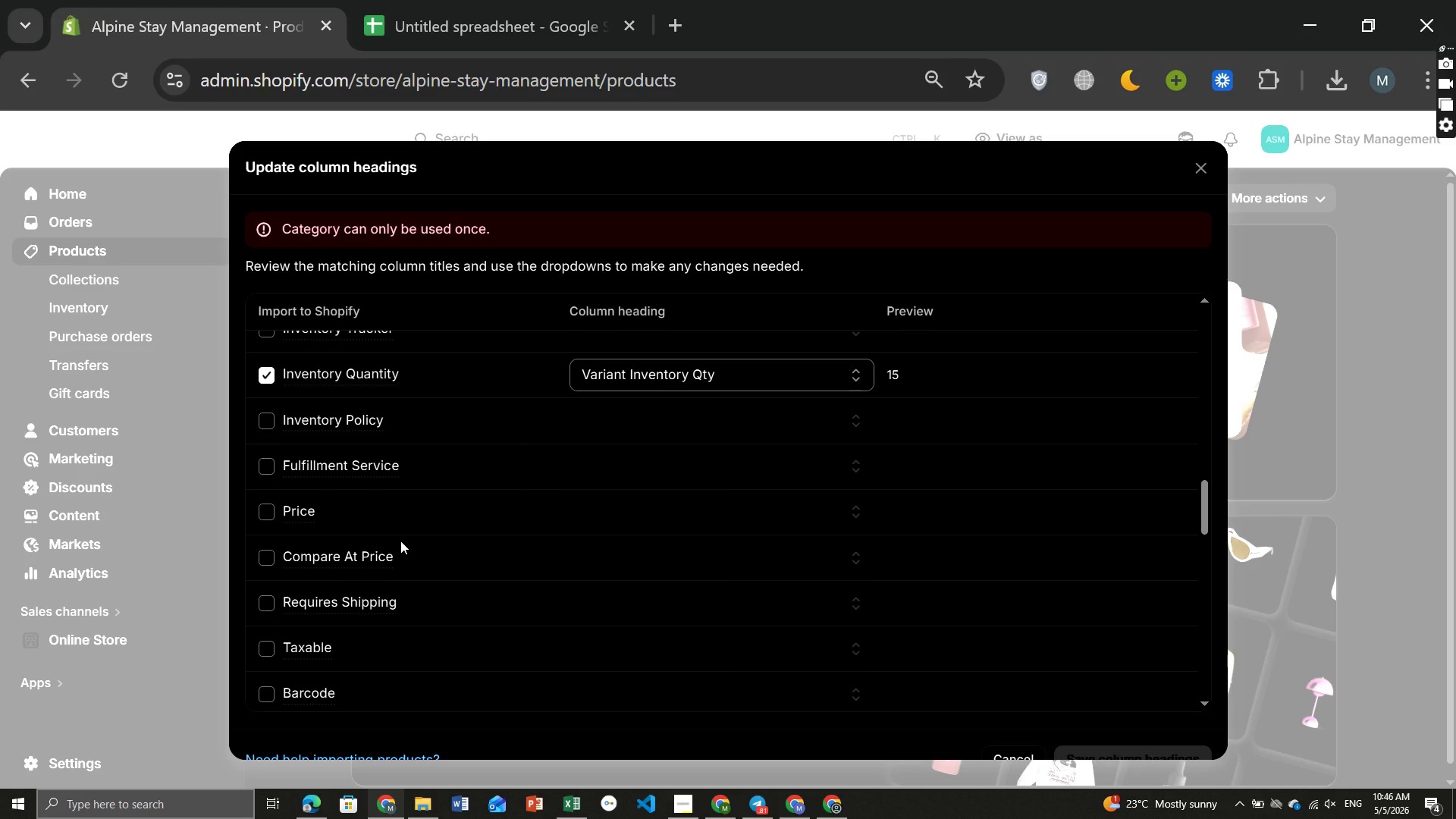 
wait(9.46)
 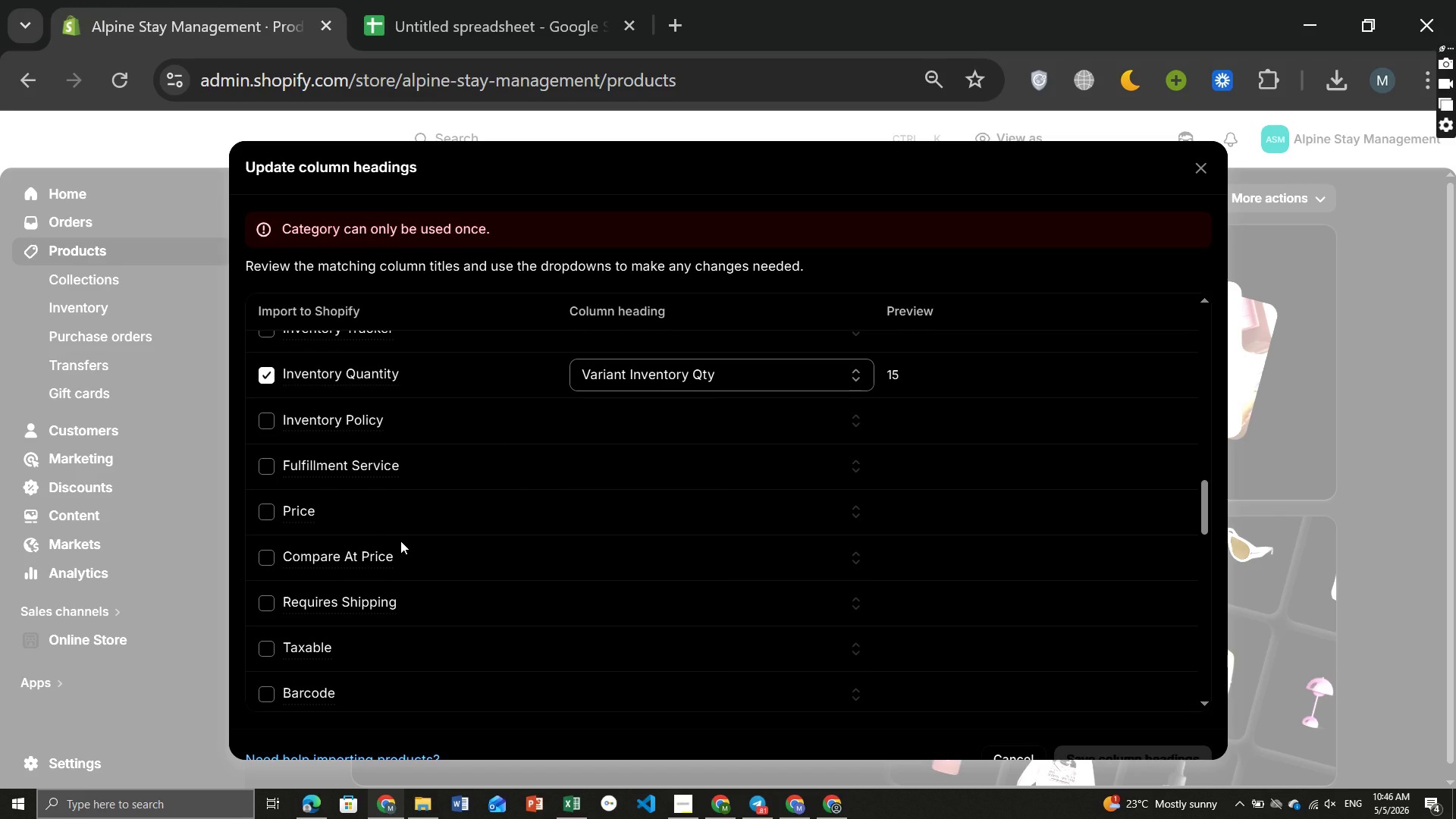 
left_click([266, 500])
 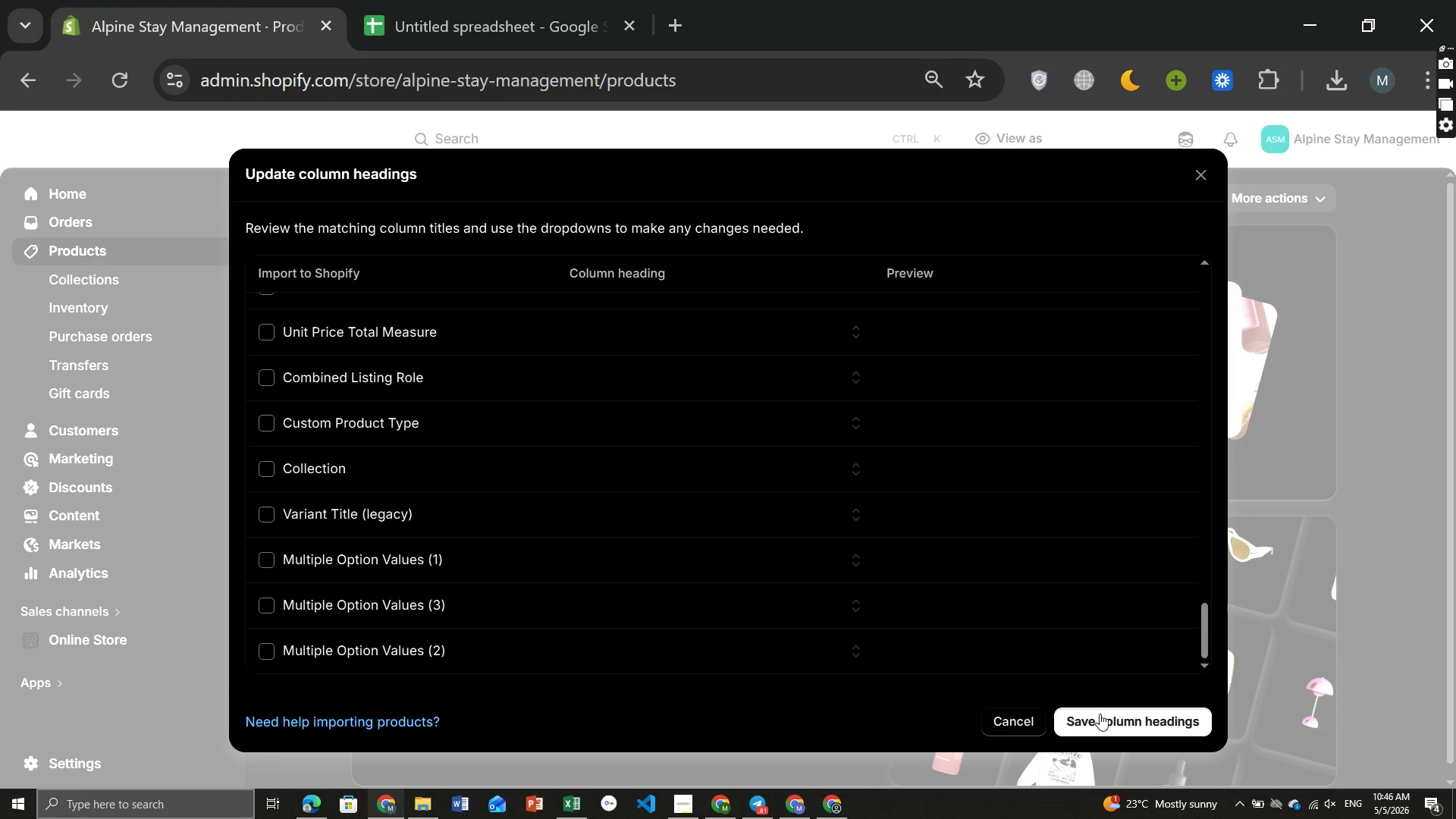 
left_click([1105, 714])
 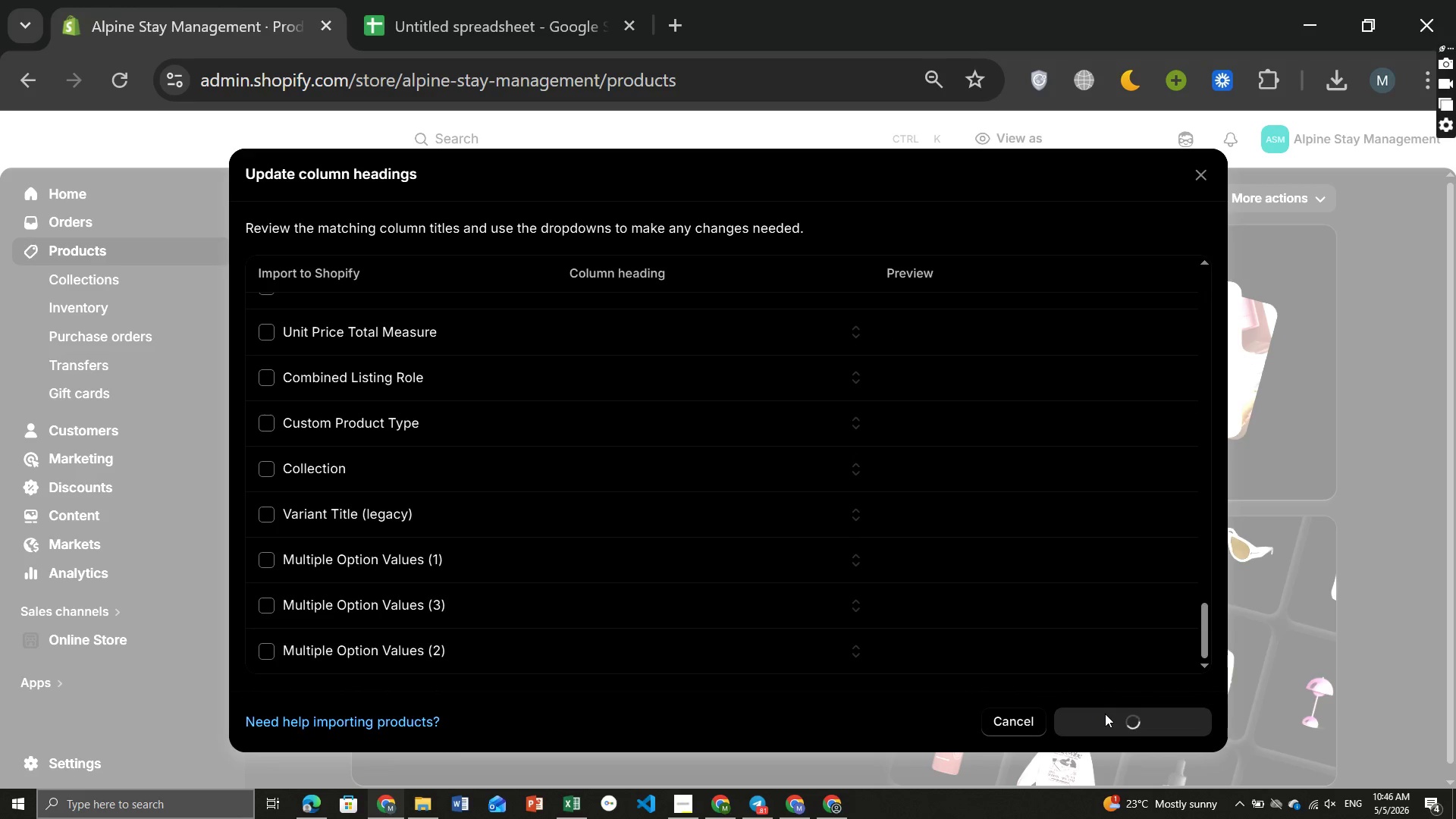 
mouse_move([828, 634])
 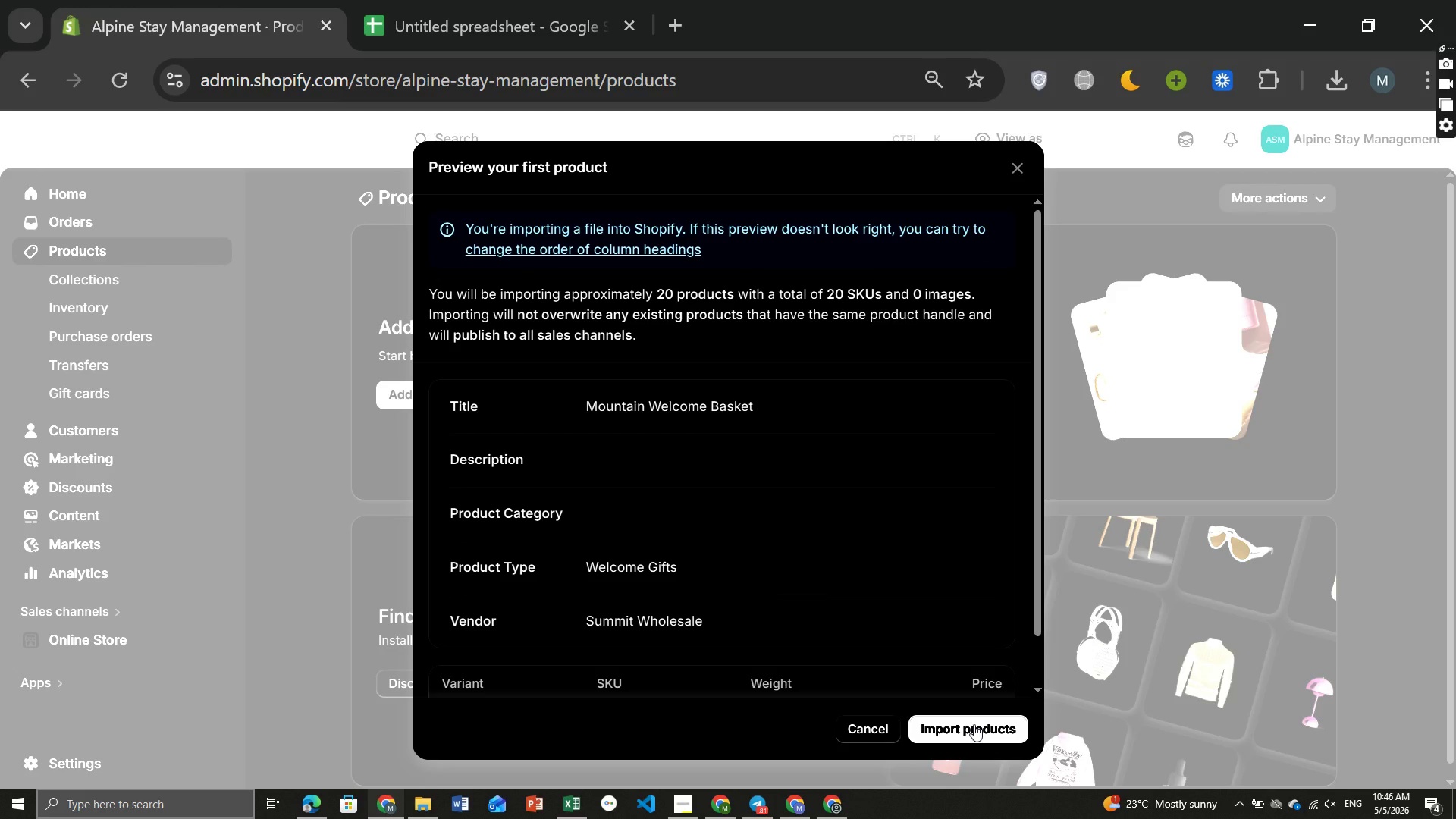 
left_click([974, 724])
 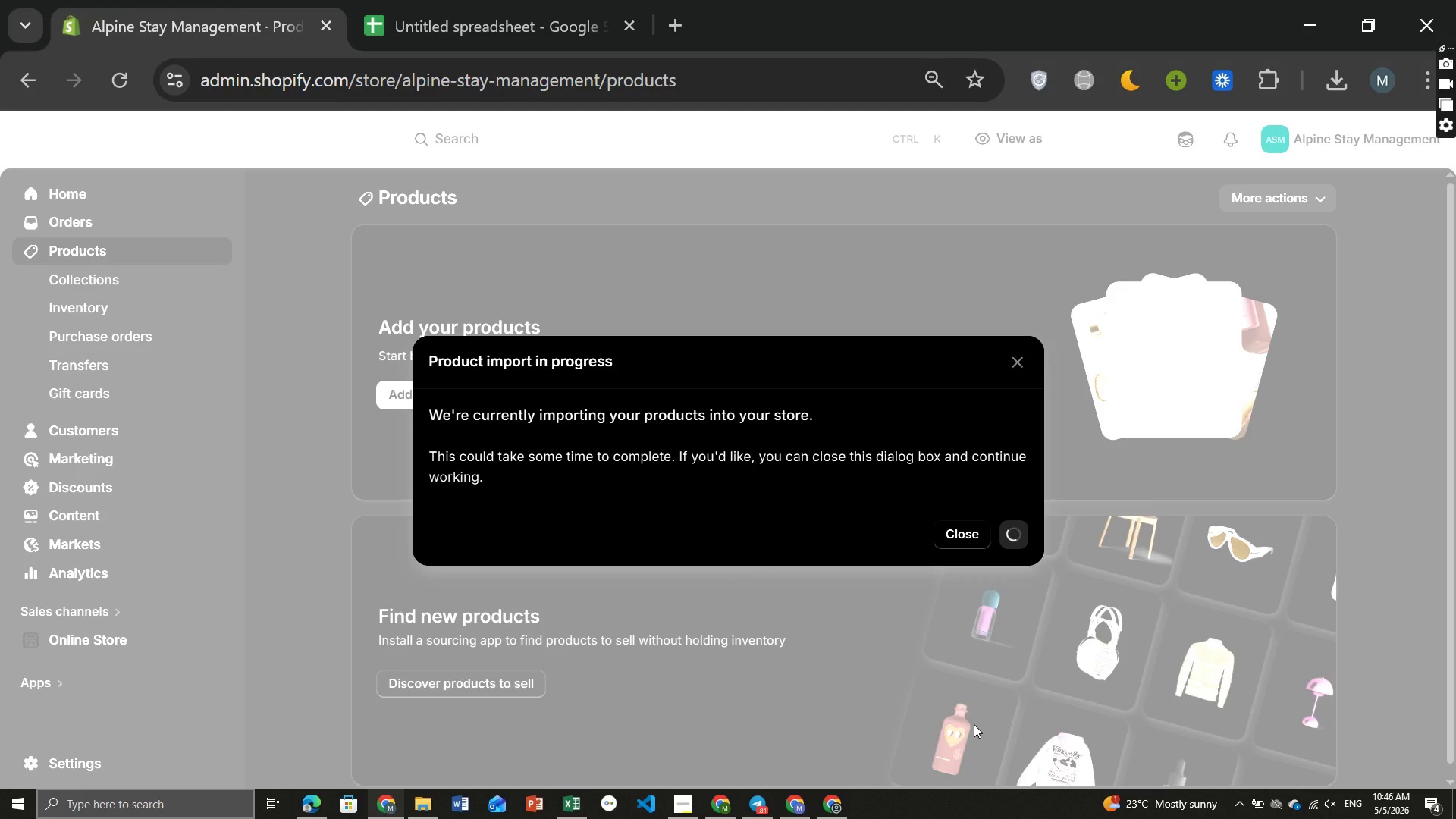 
wait(28.47)
 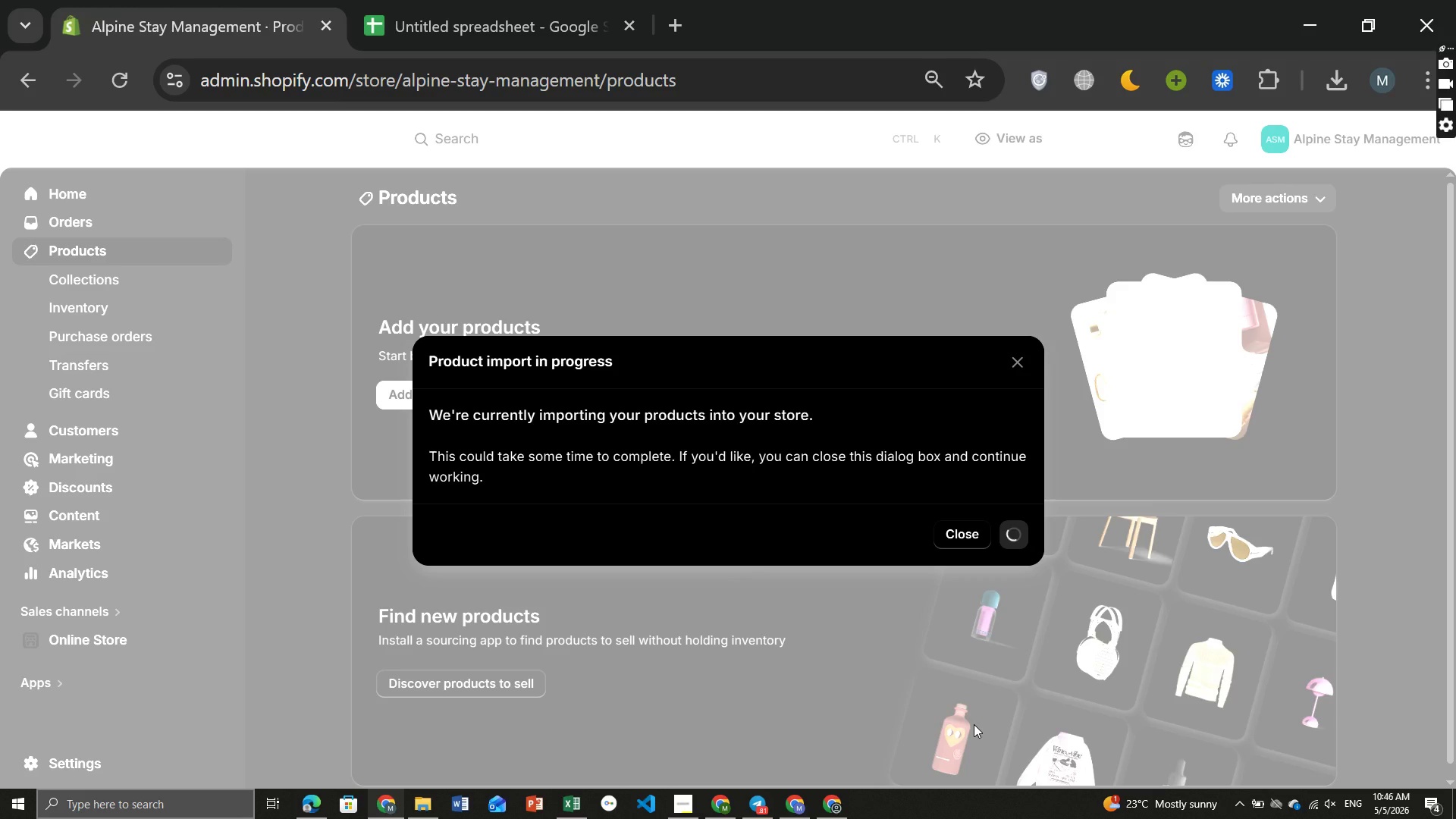 
left_click([282, 287])
 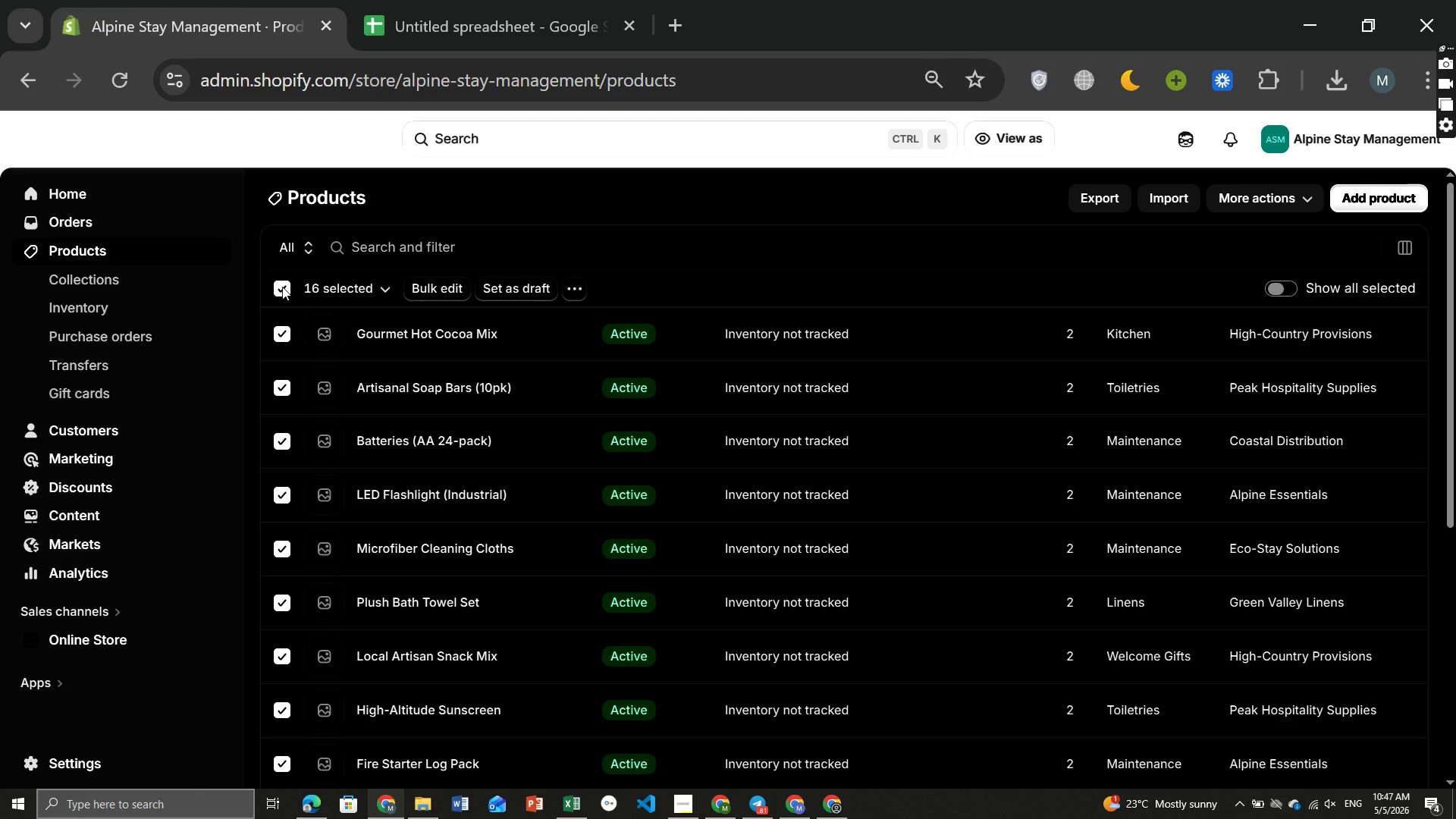 
left_click([282, 287])
 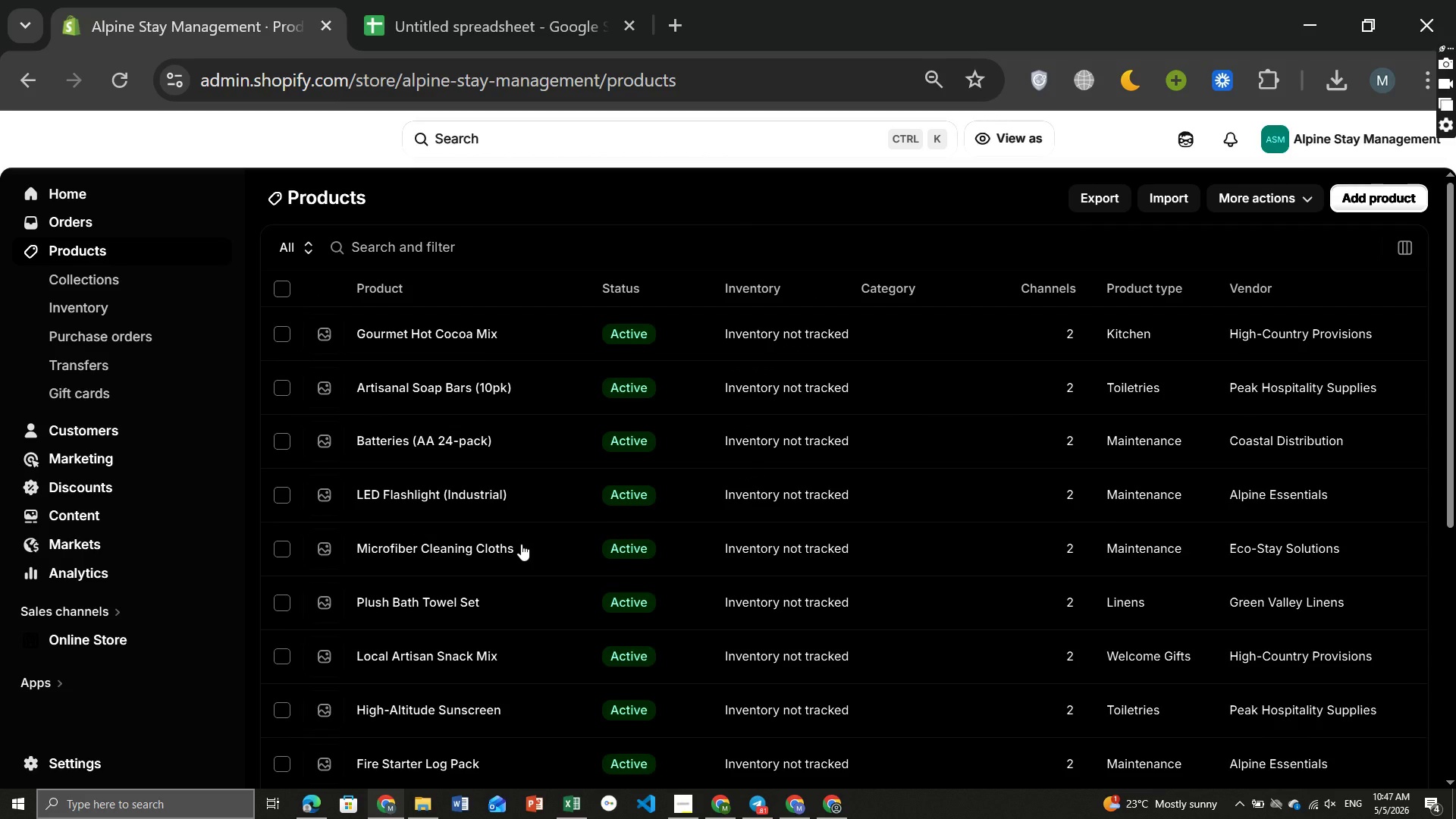 
wait(7.92)
 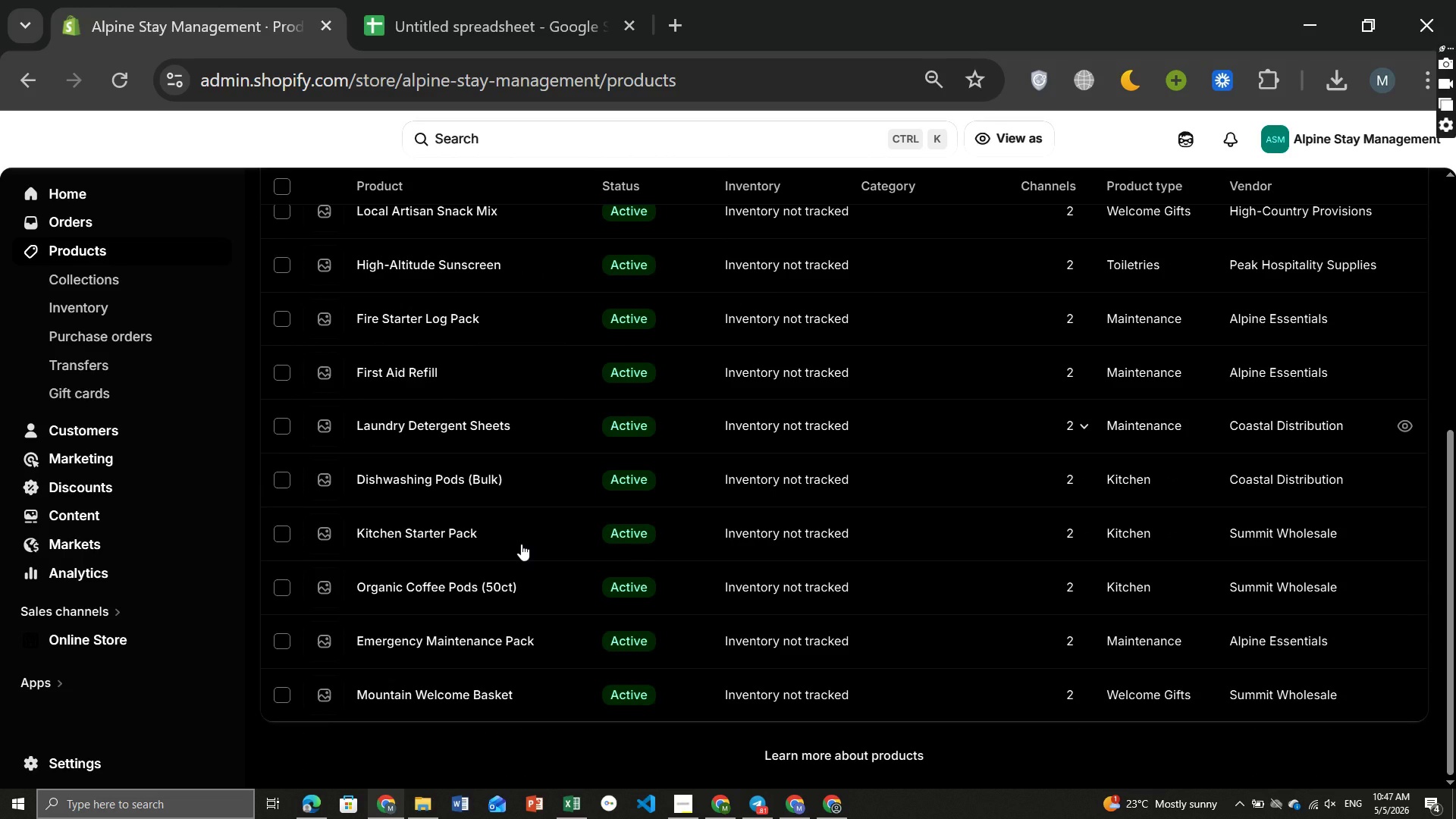 
key(Control+ControlLeft)
 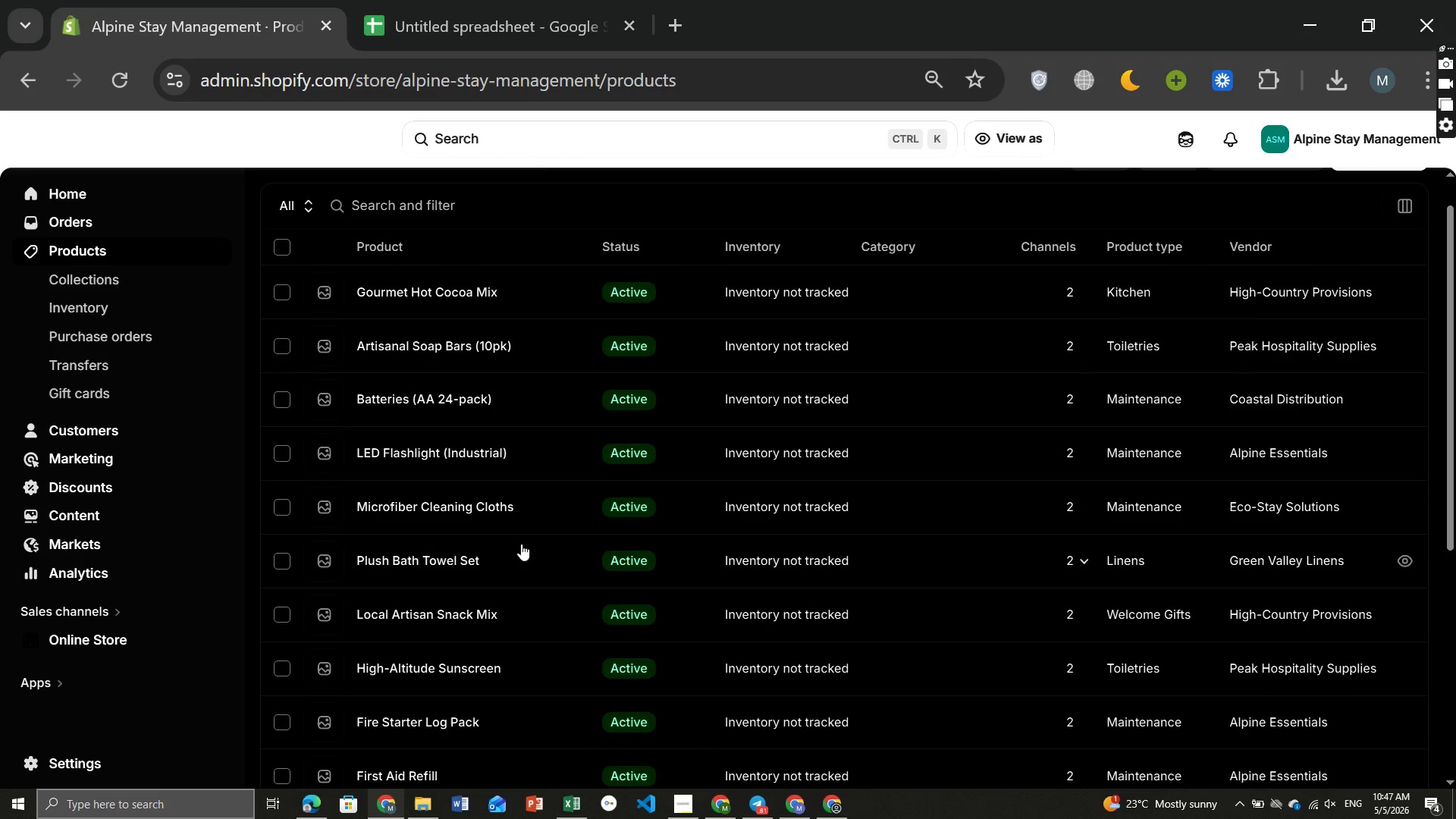 
key(Control+Minus)
 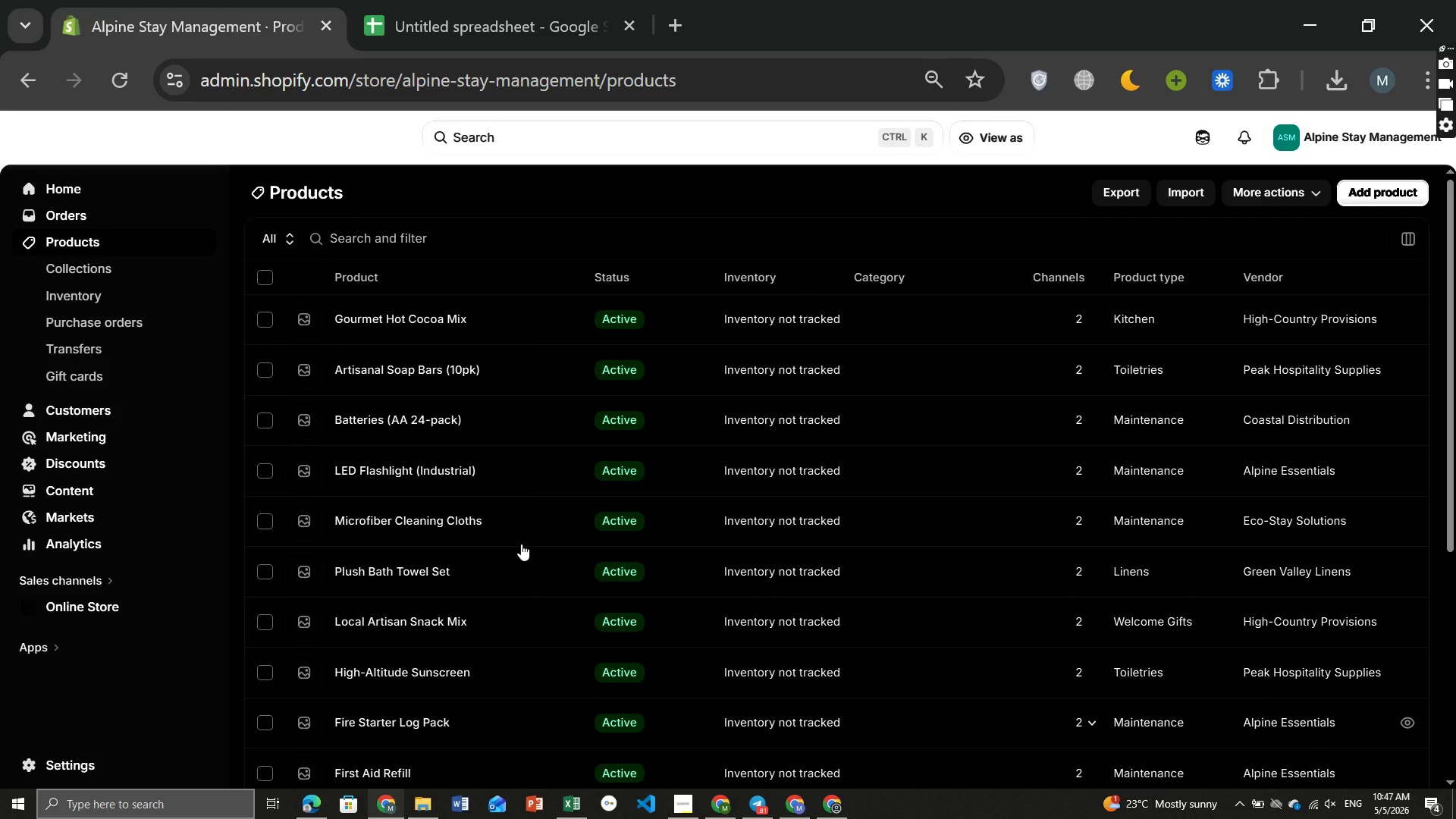 
wait(5.47)
 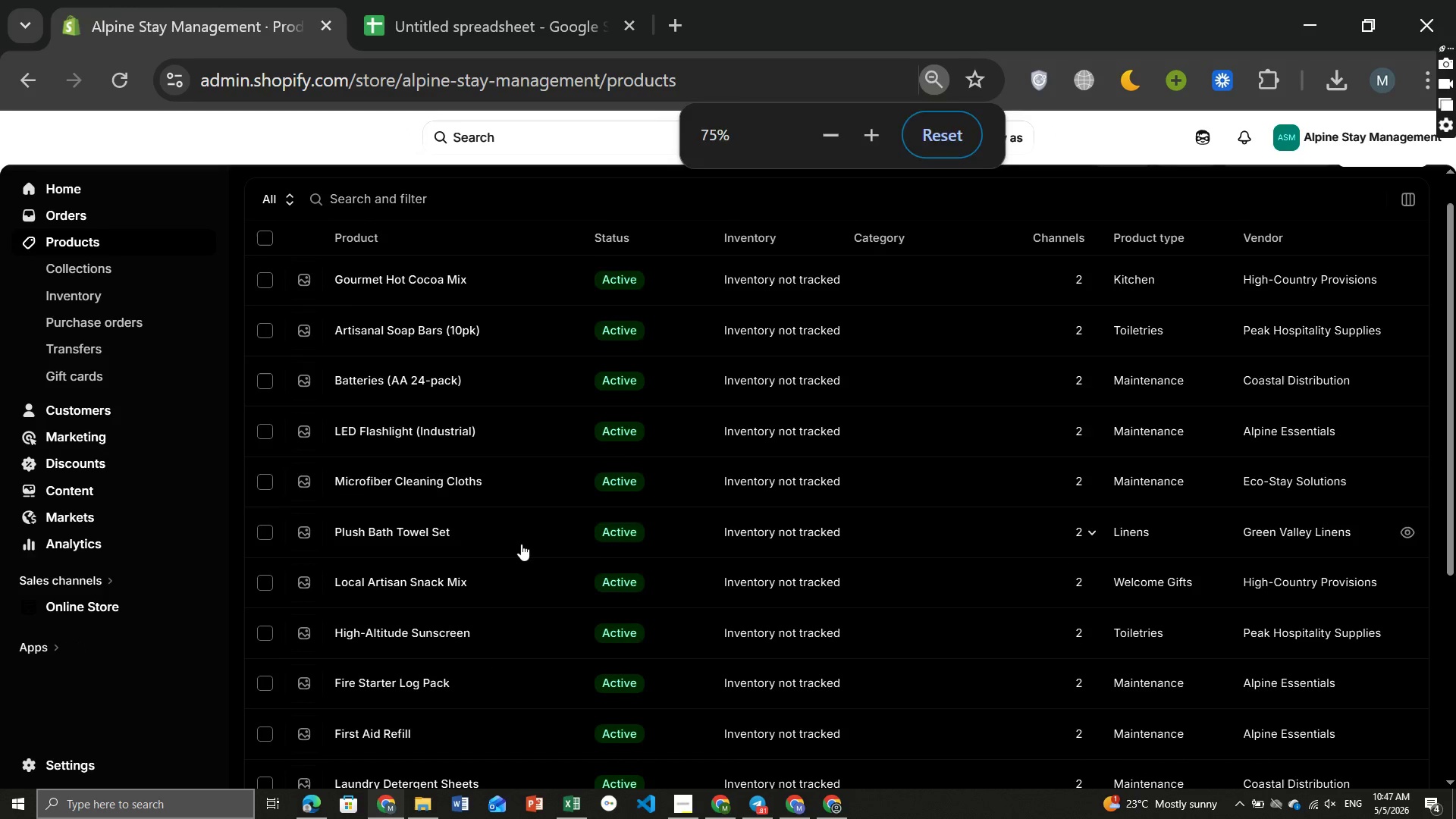 
key(Meta+MetaLeft)
 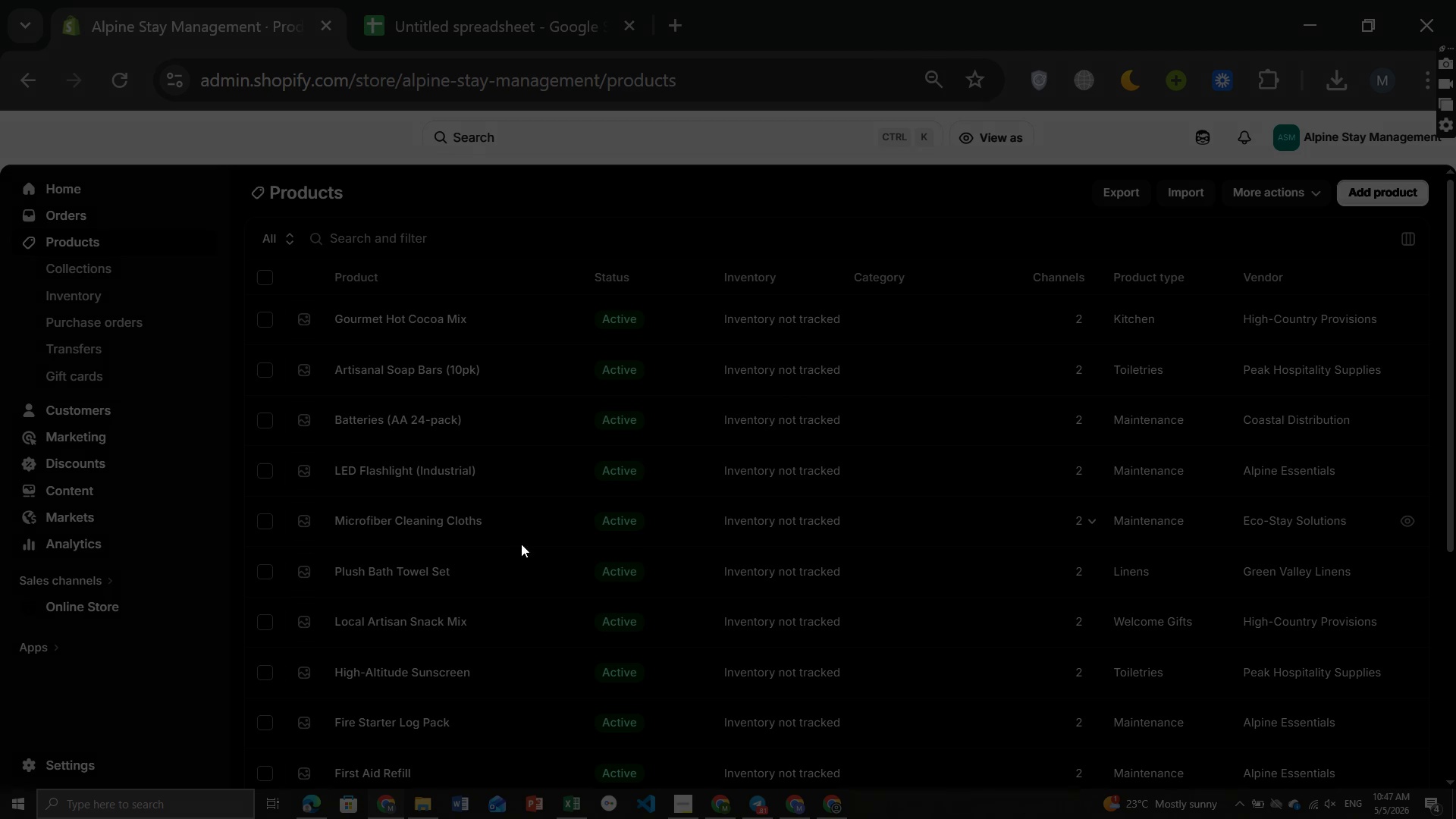 
key(Meta+PrintScreen)
 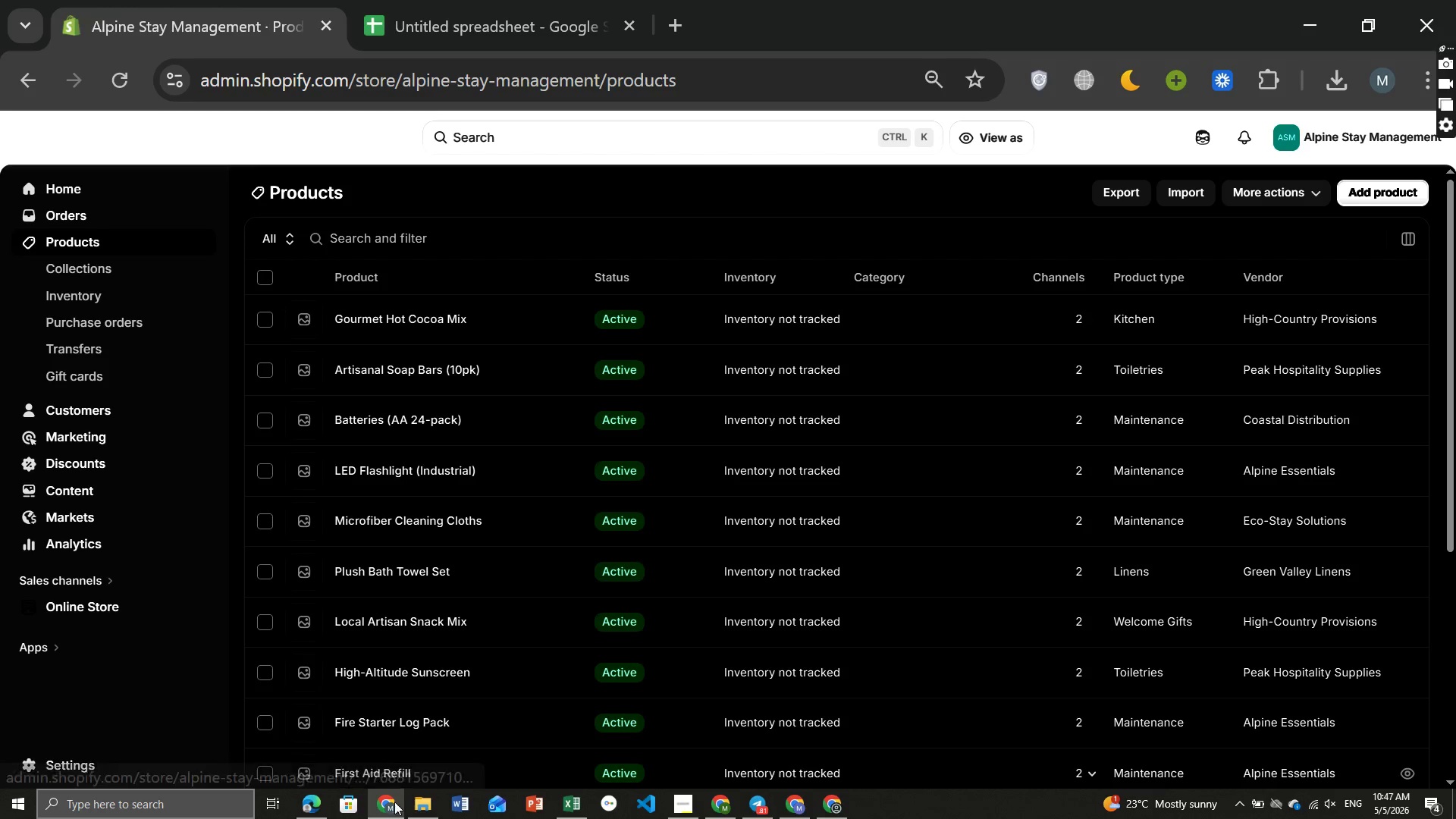 
left_click([419, 806])
 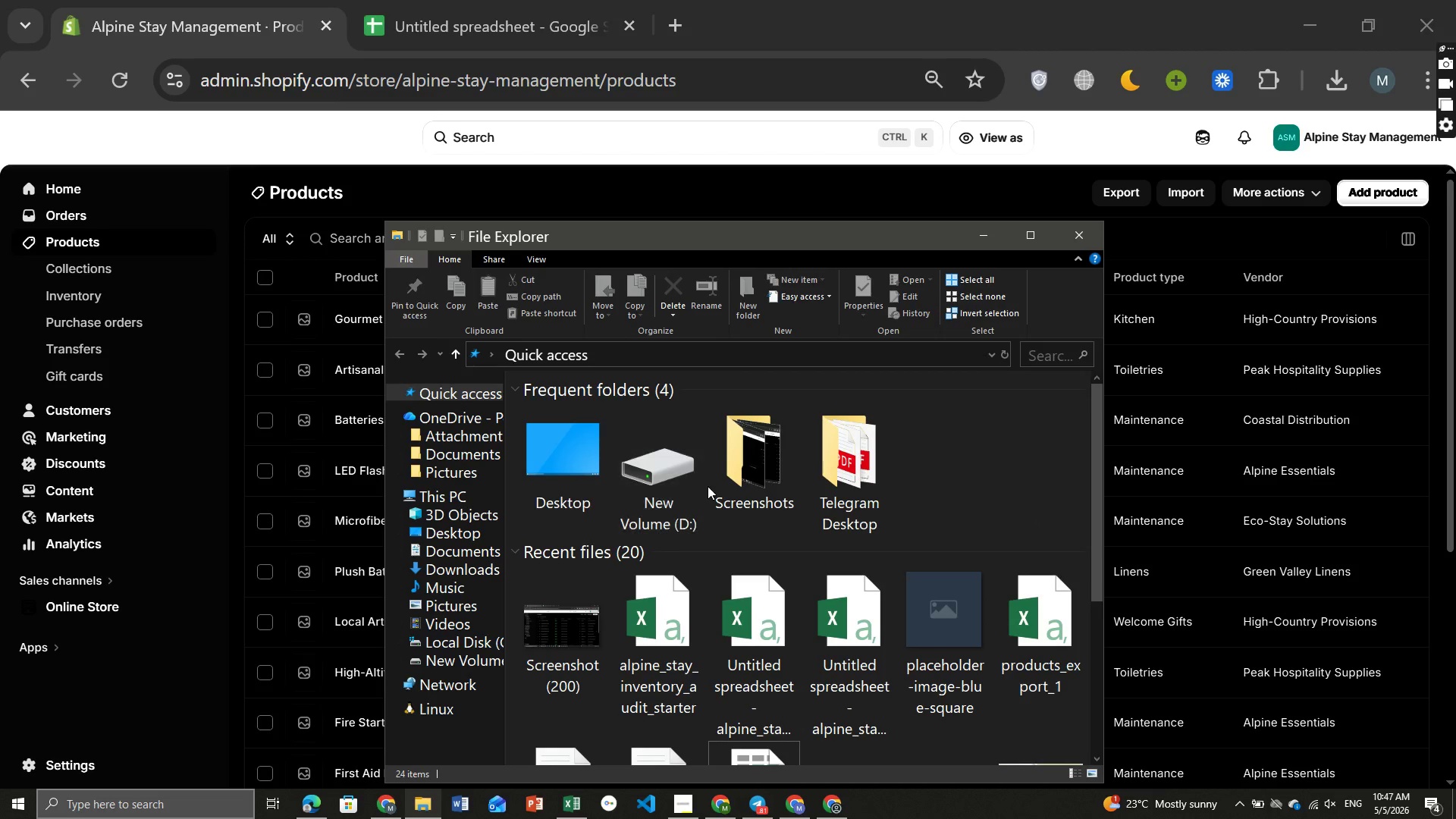 
double_click([708, 486])
 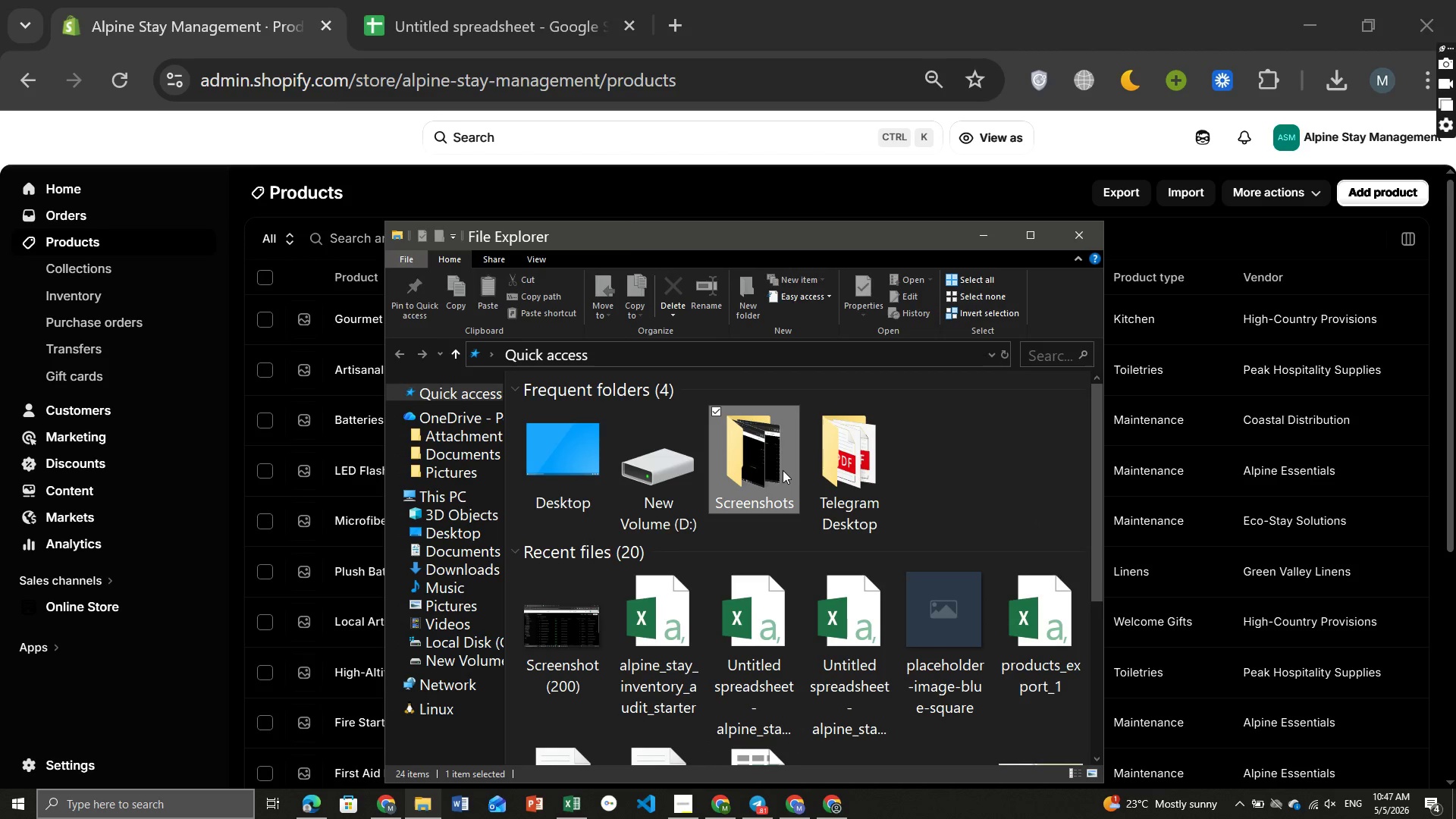 
double_click([783, 470])
 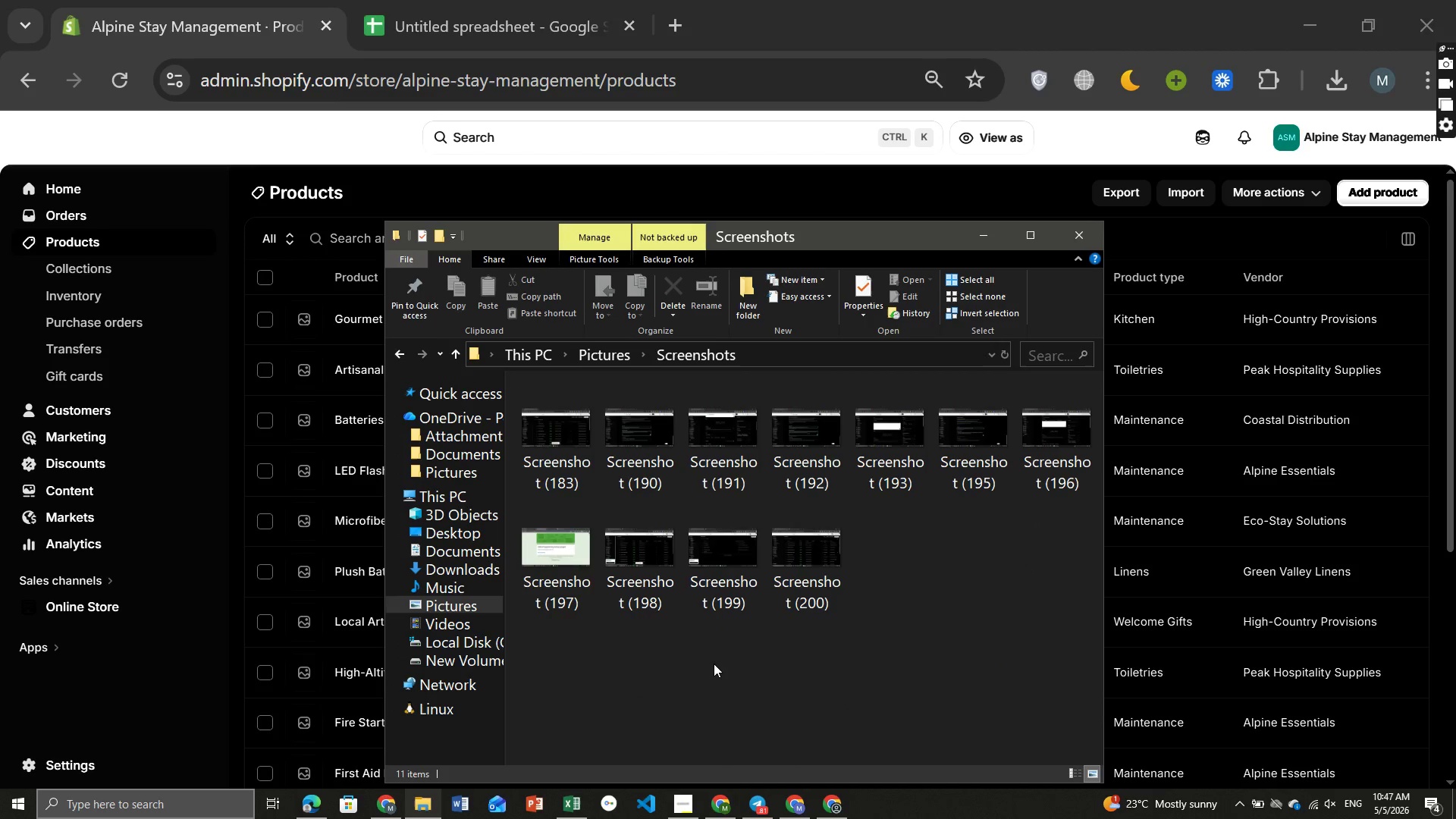 
left_click([714, 664])
 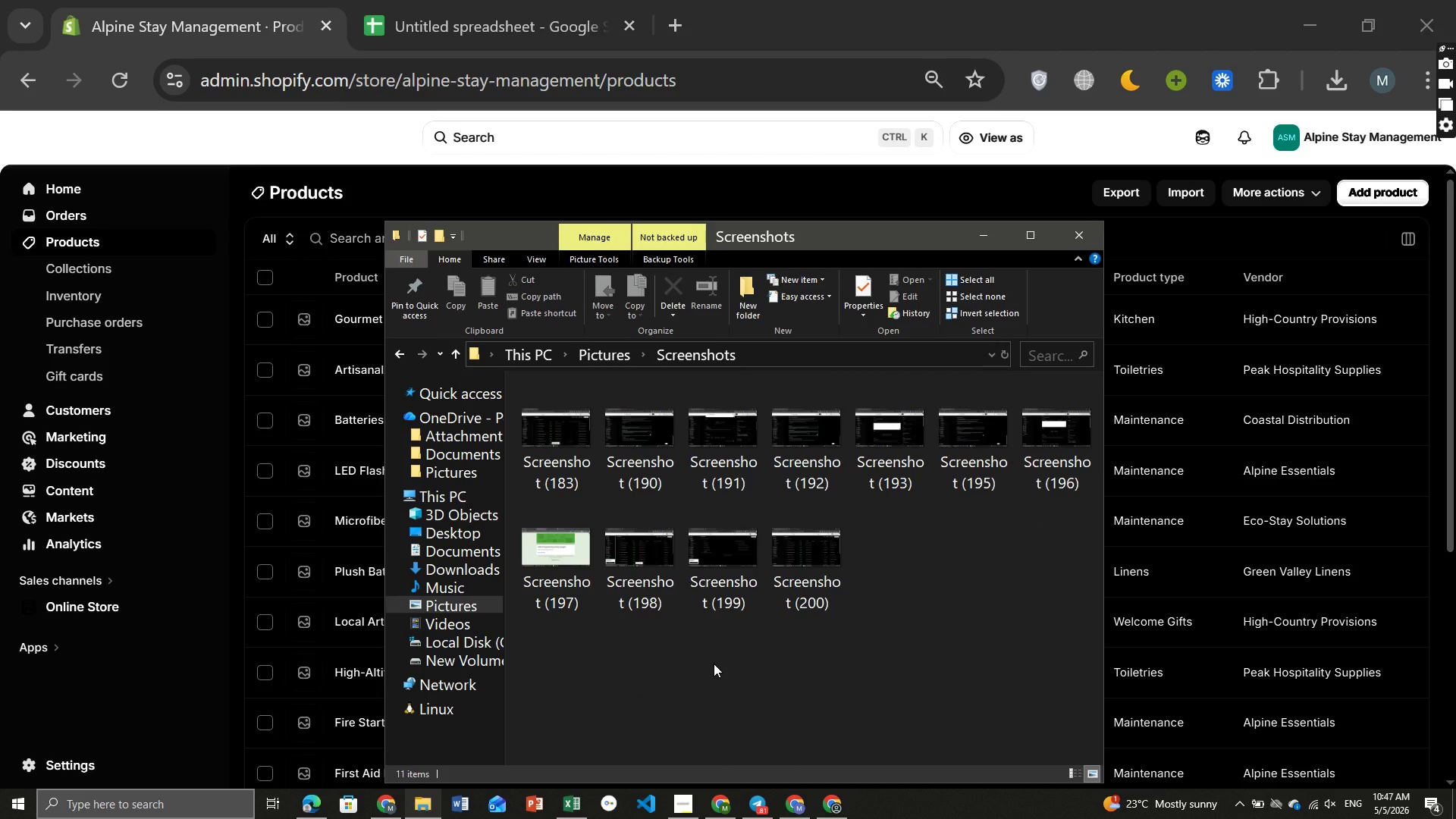 
key(Control+ControlLeft)
 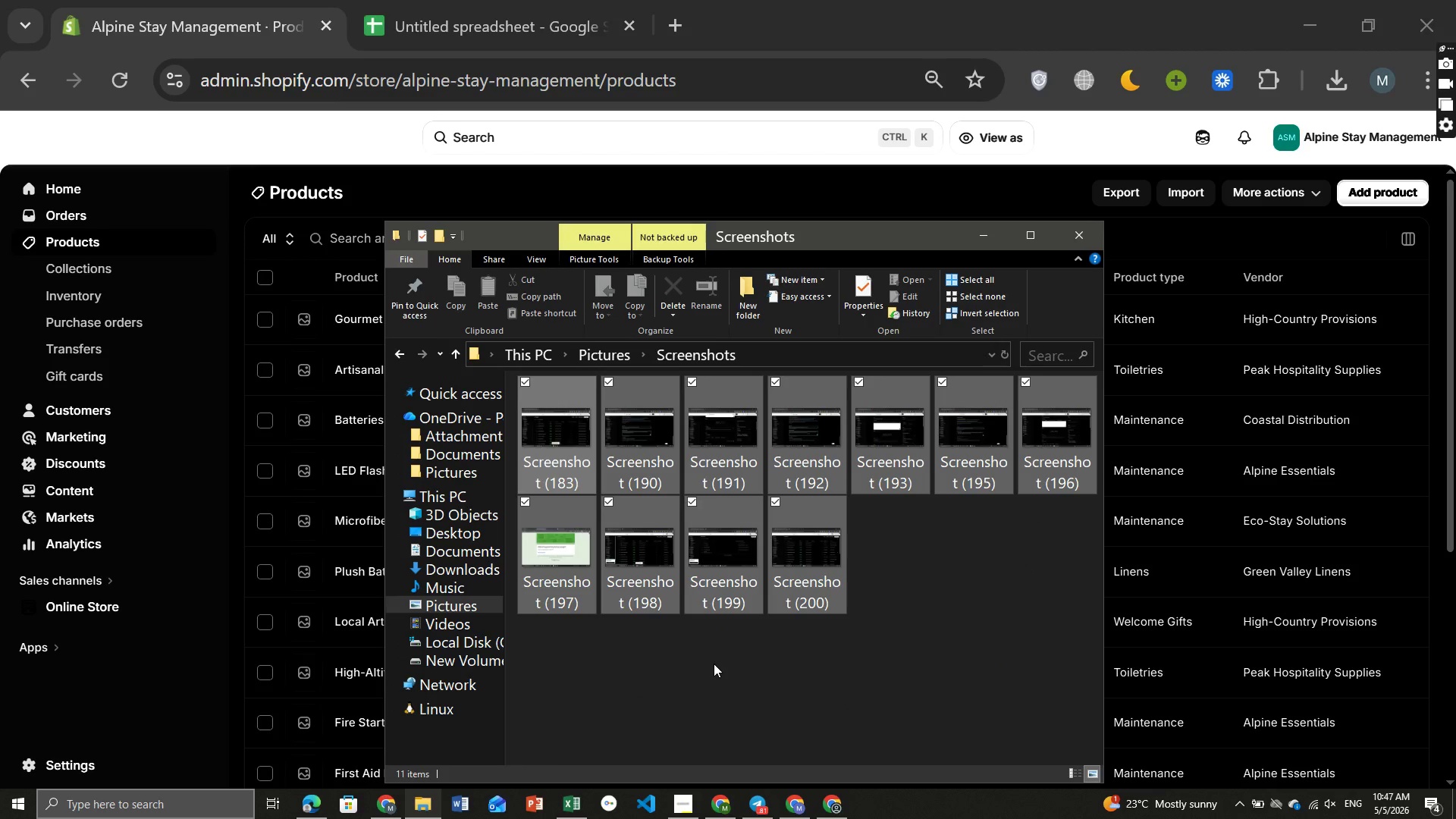 
key(Control+A)
 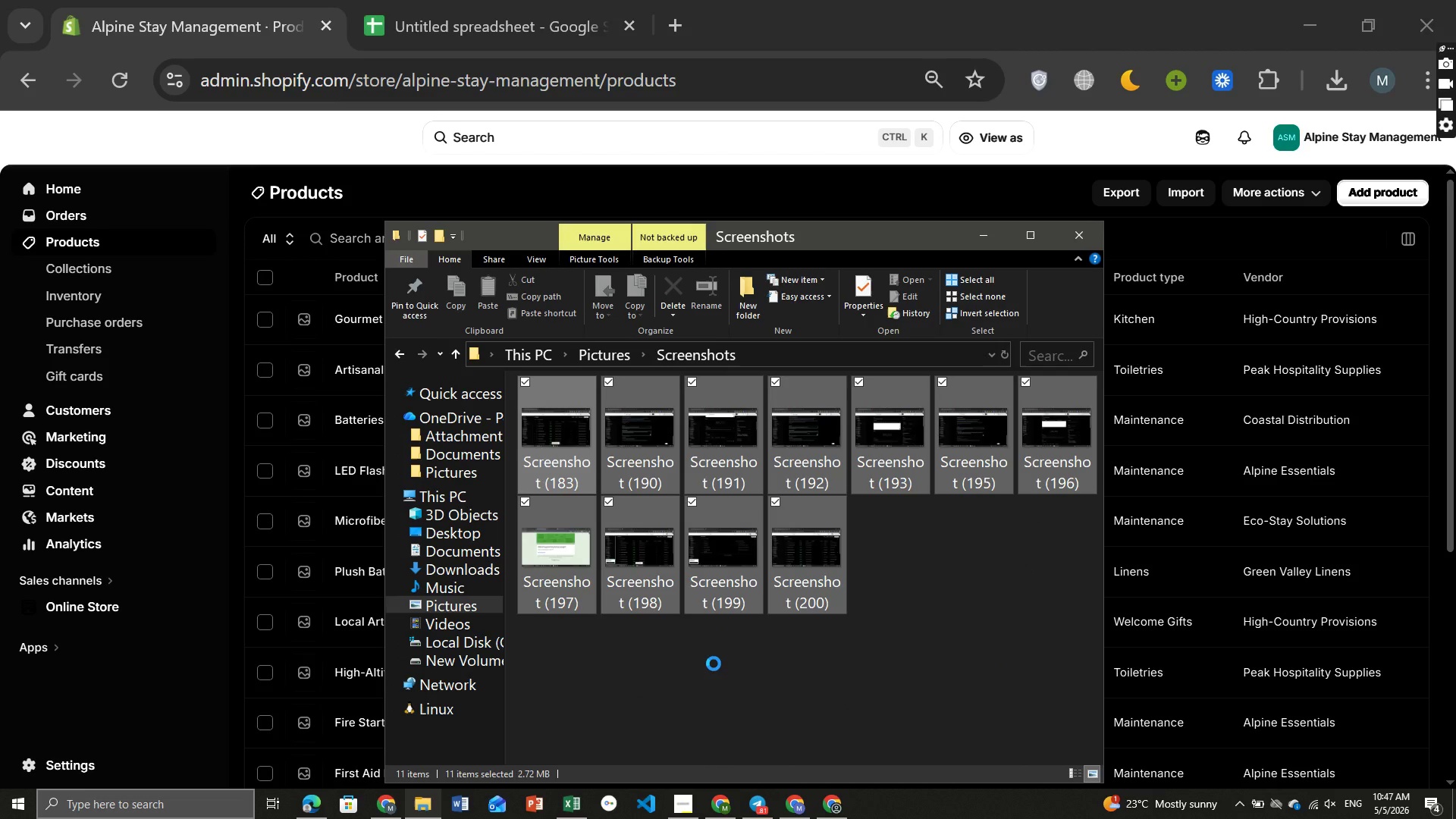 
key(Delete)
 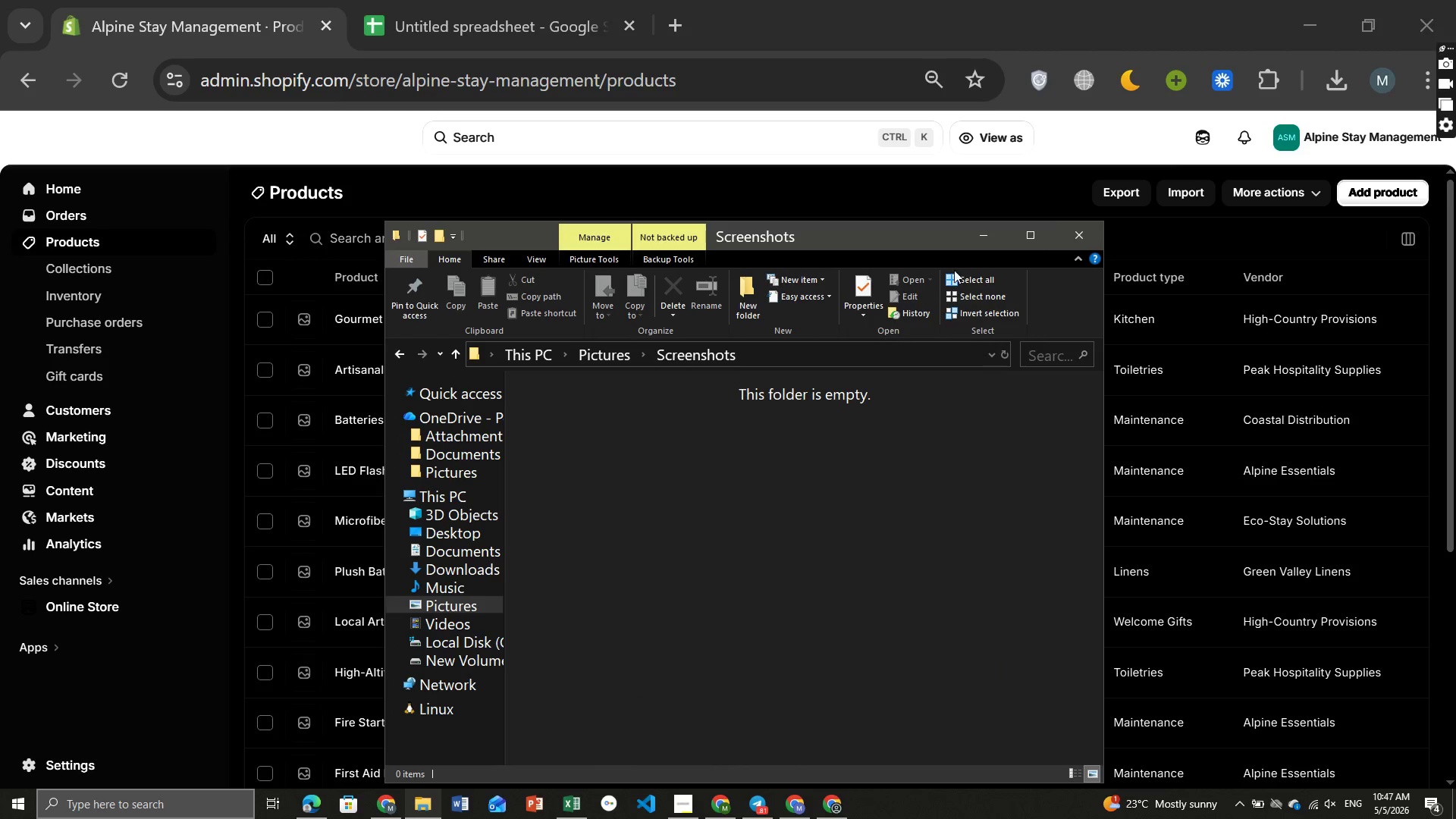 
left_click([1075, 236])
 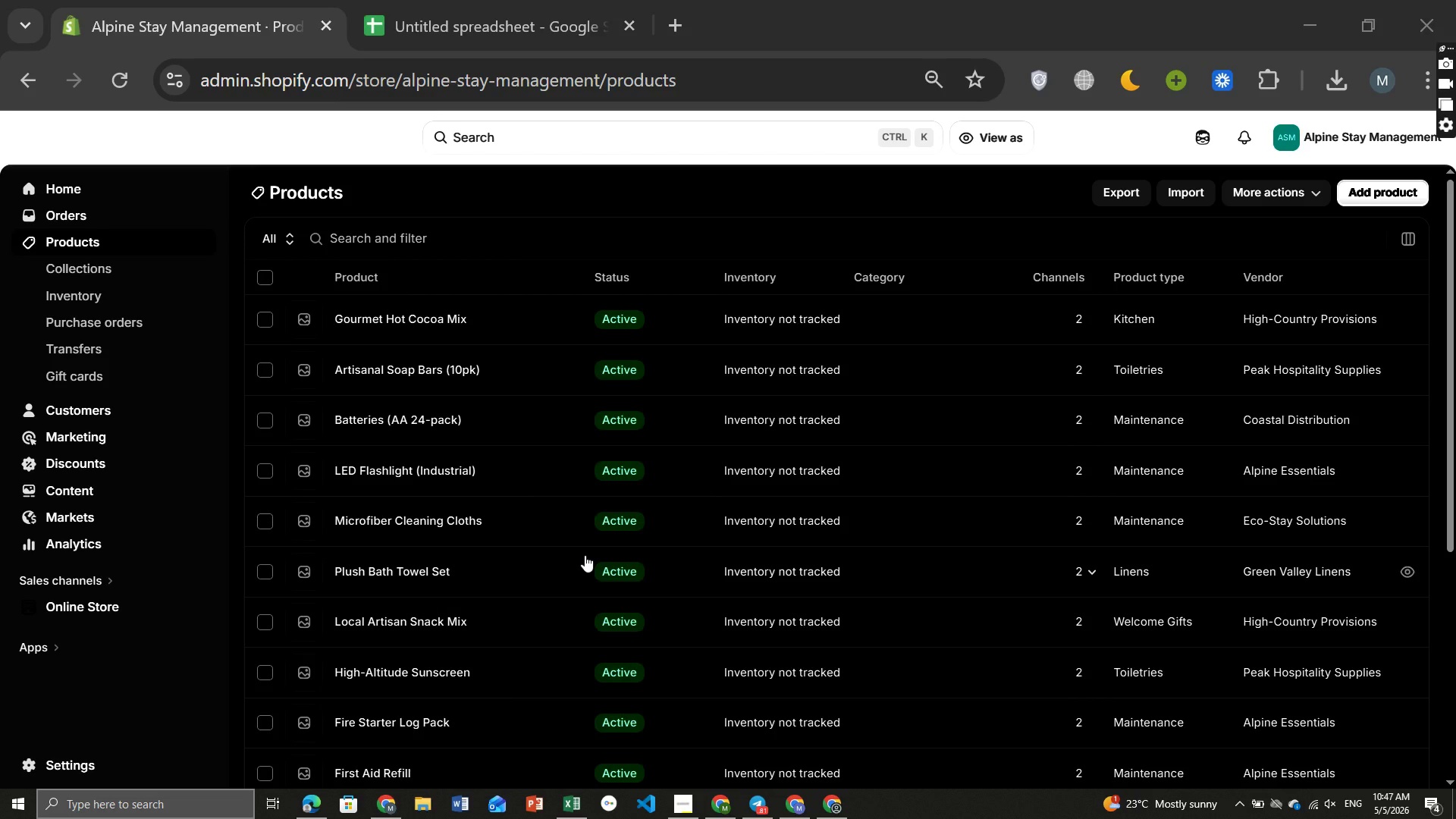 
key(Meta+MetaLeft)
 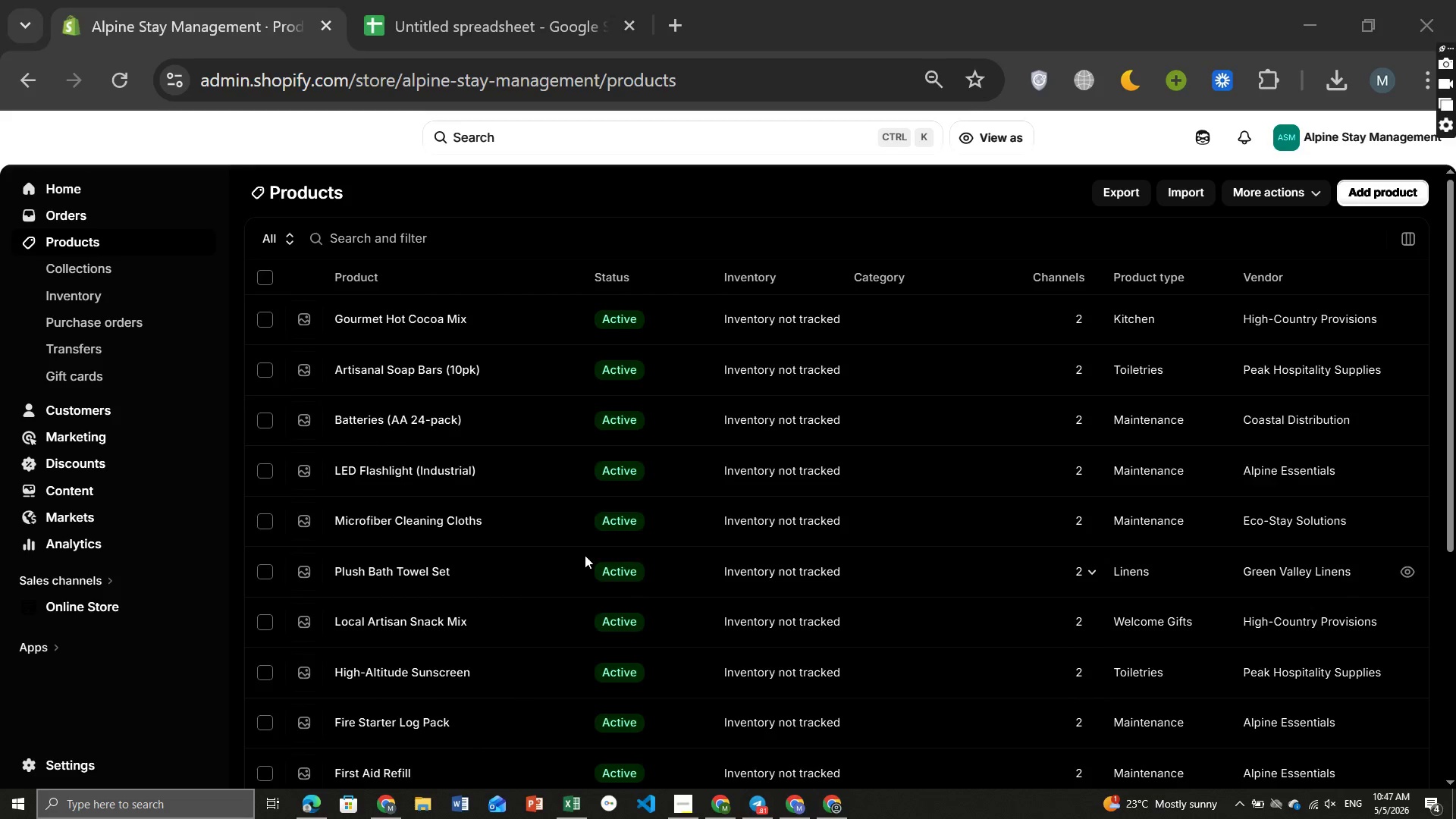 
key(Meta+PrintScreen)
 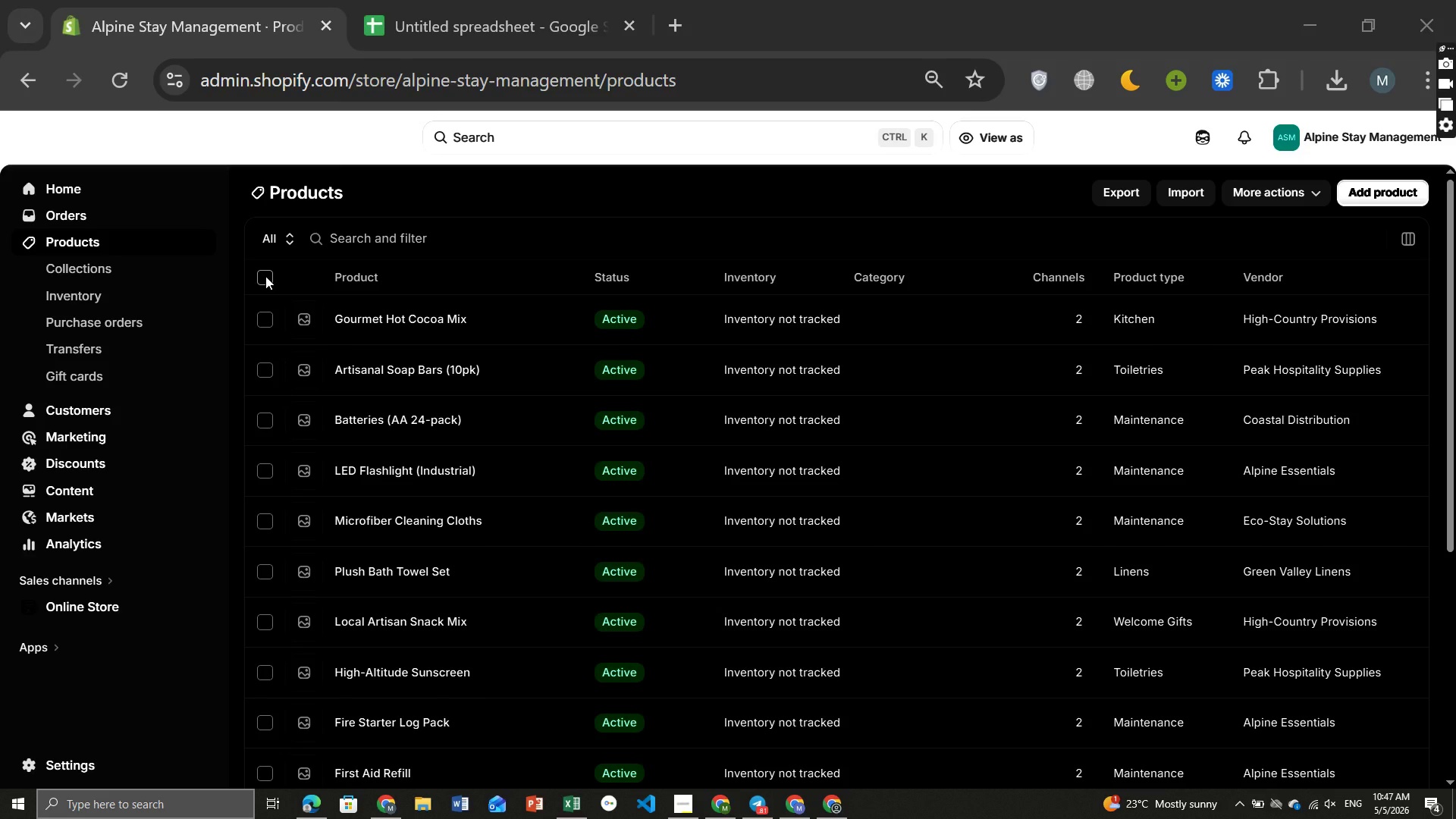 
wait(11.44)
 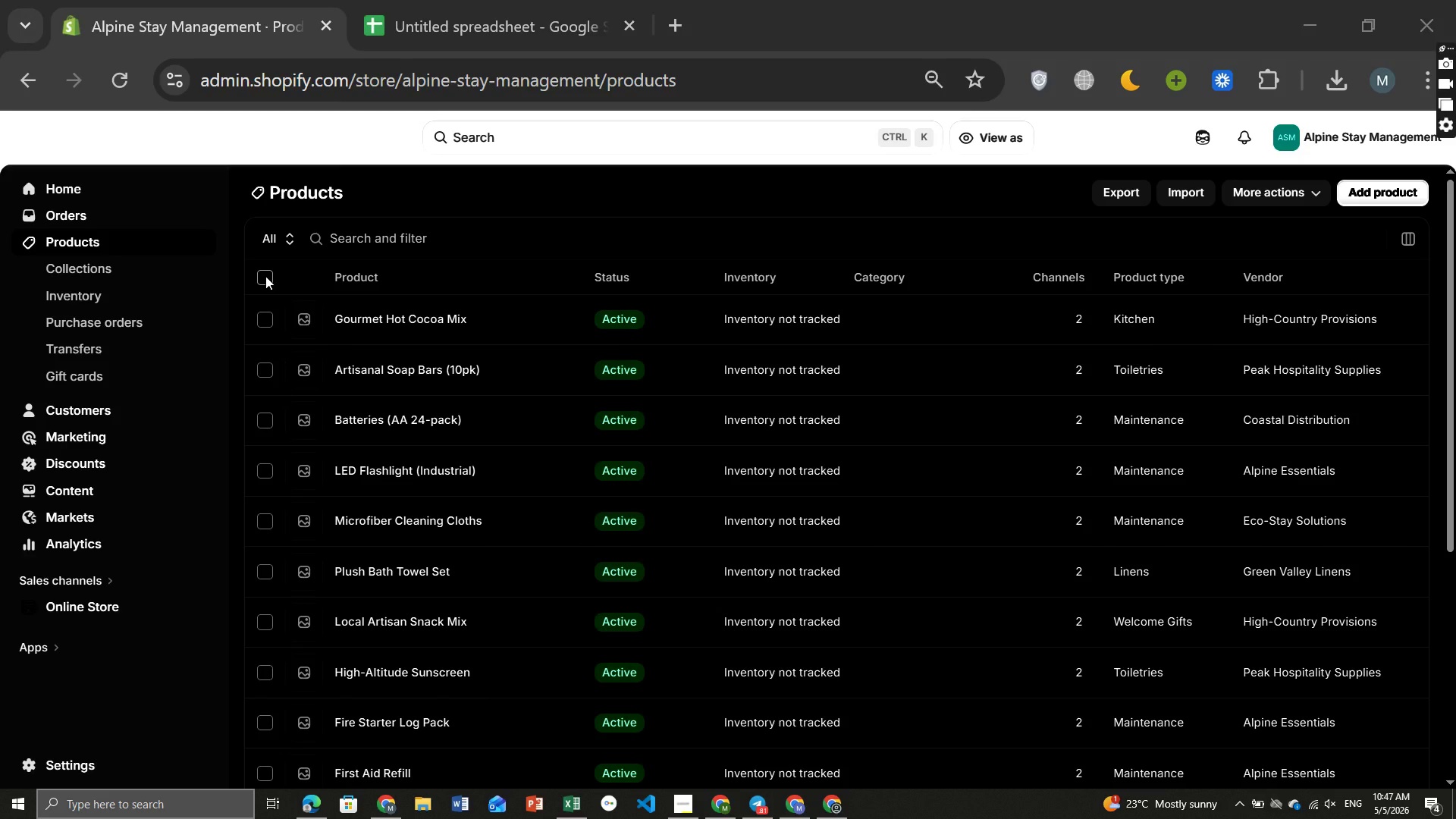 
left_click([406, 328])
 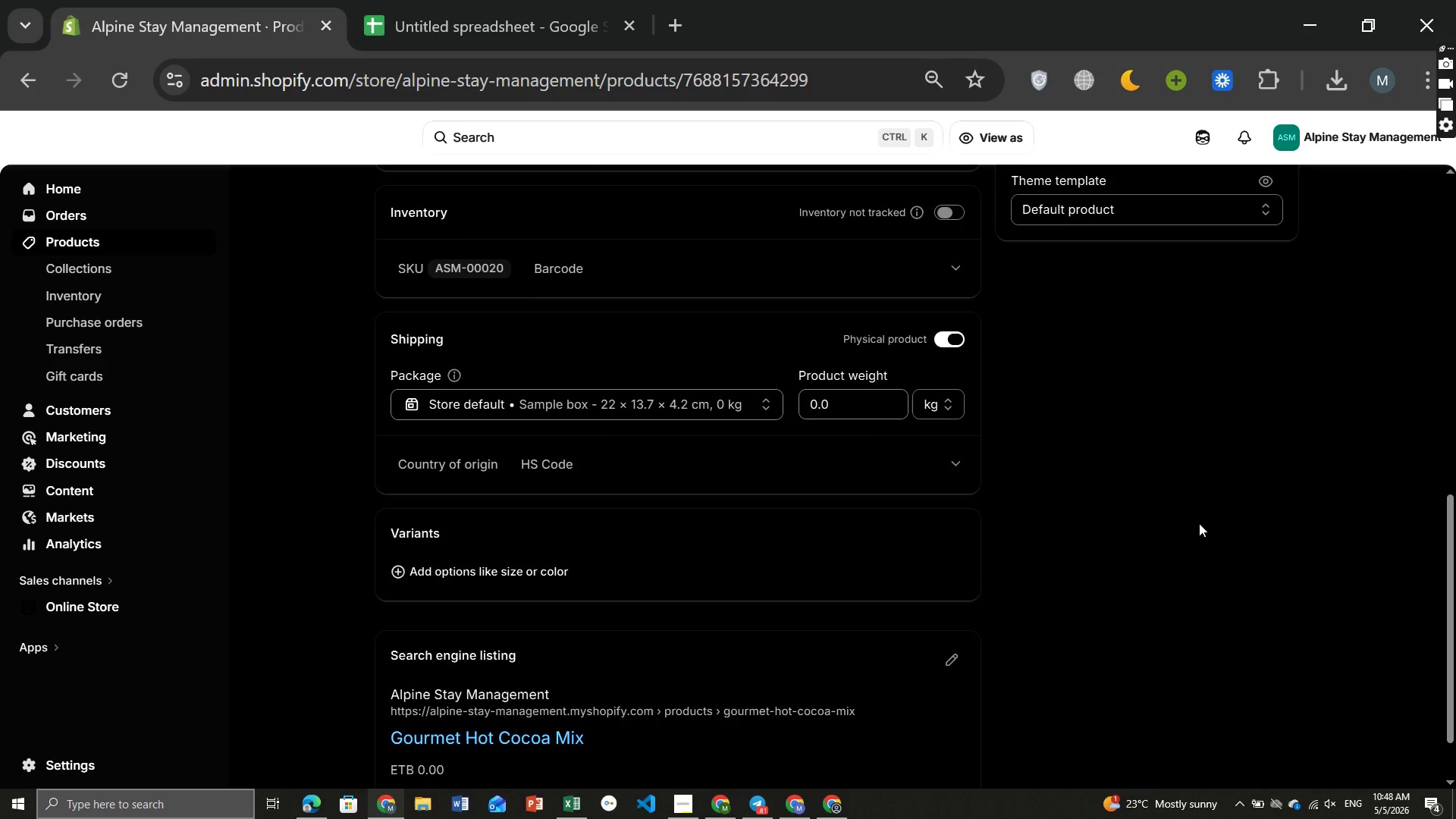 
wait(27.87)
 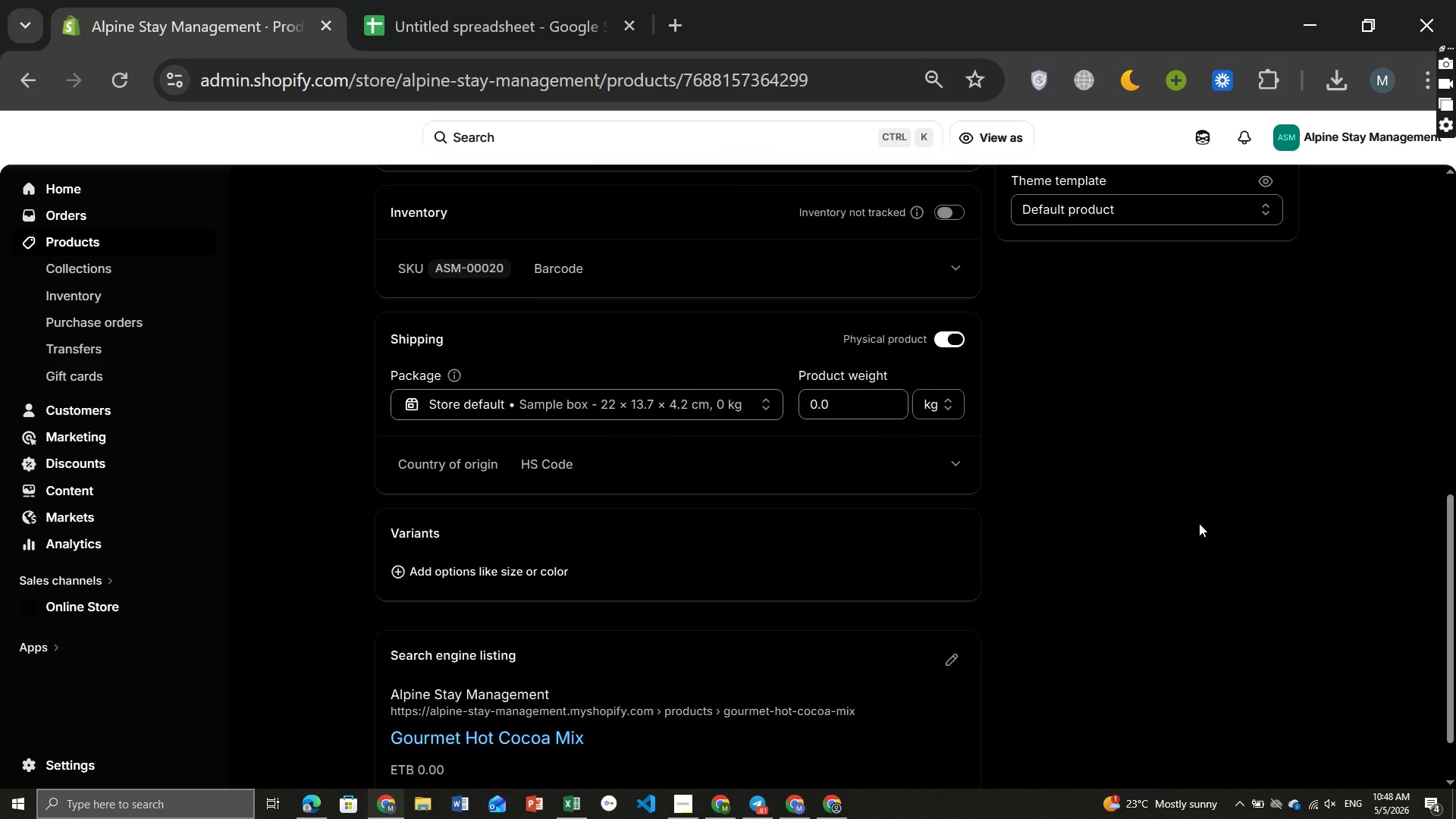 
mouse_move([566, 535])
 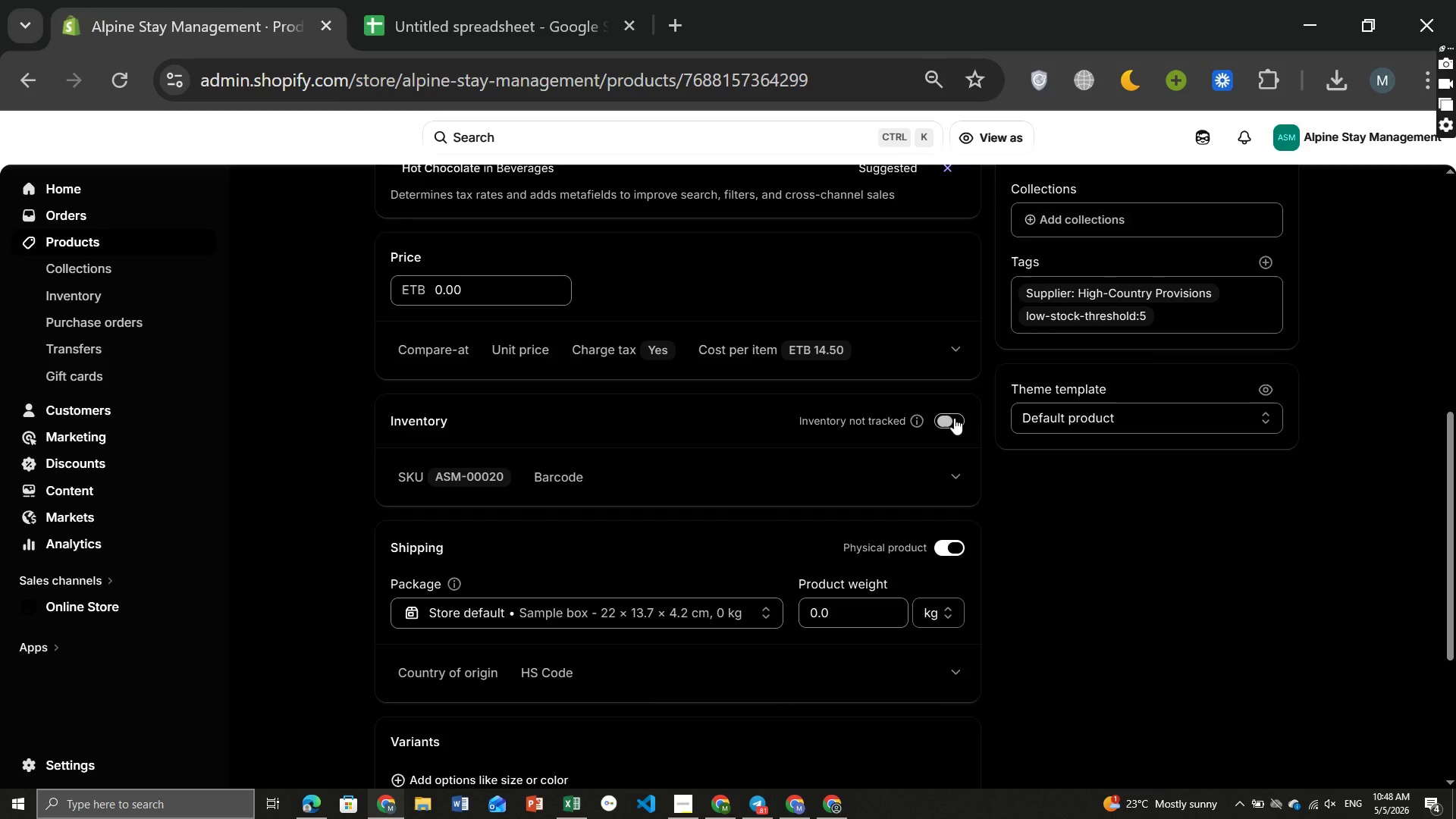 
left_click([954, 418])
 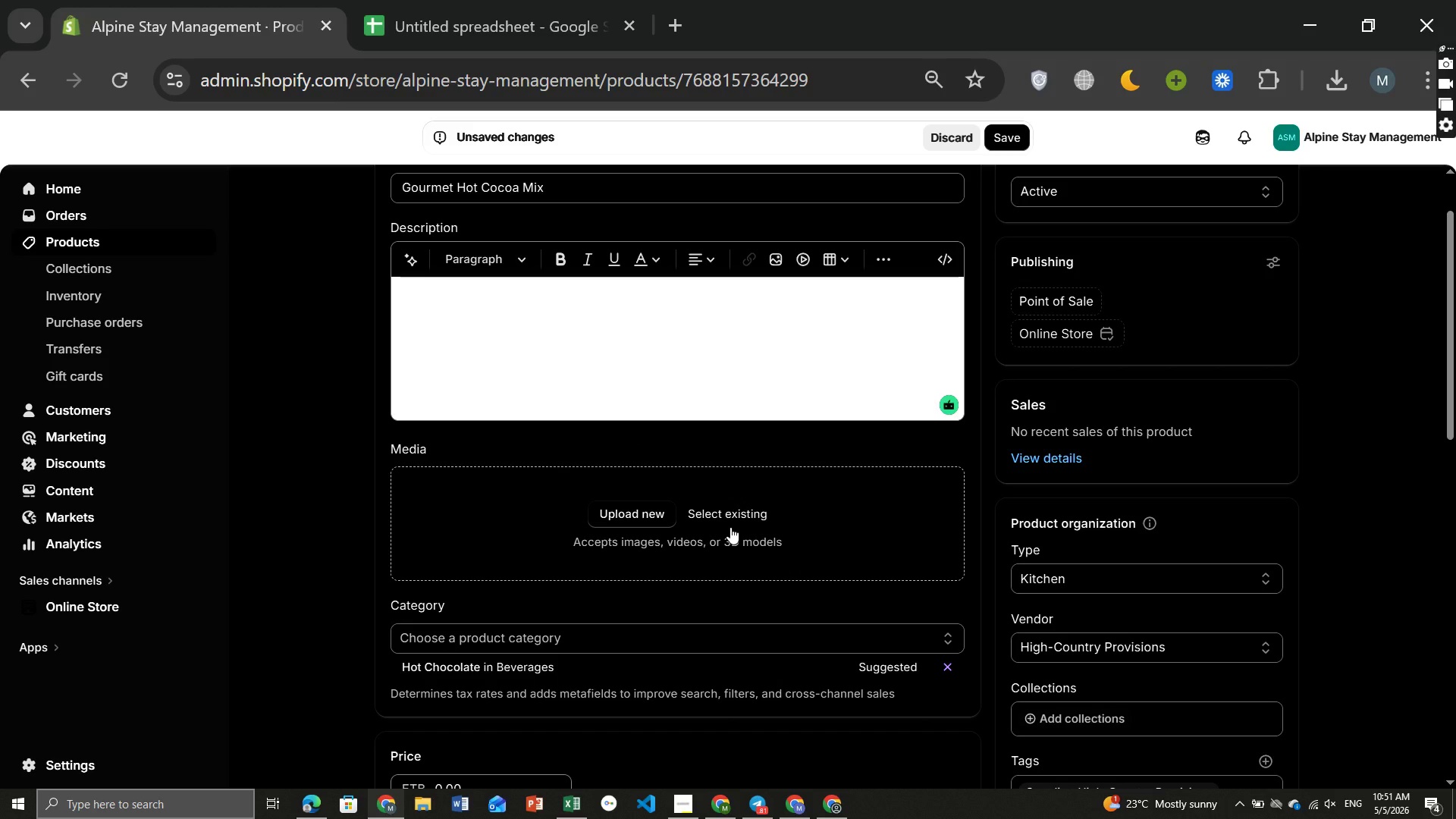 
wait(193.28)
 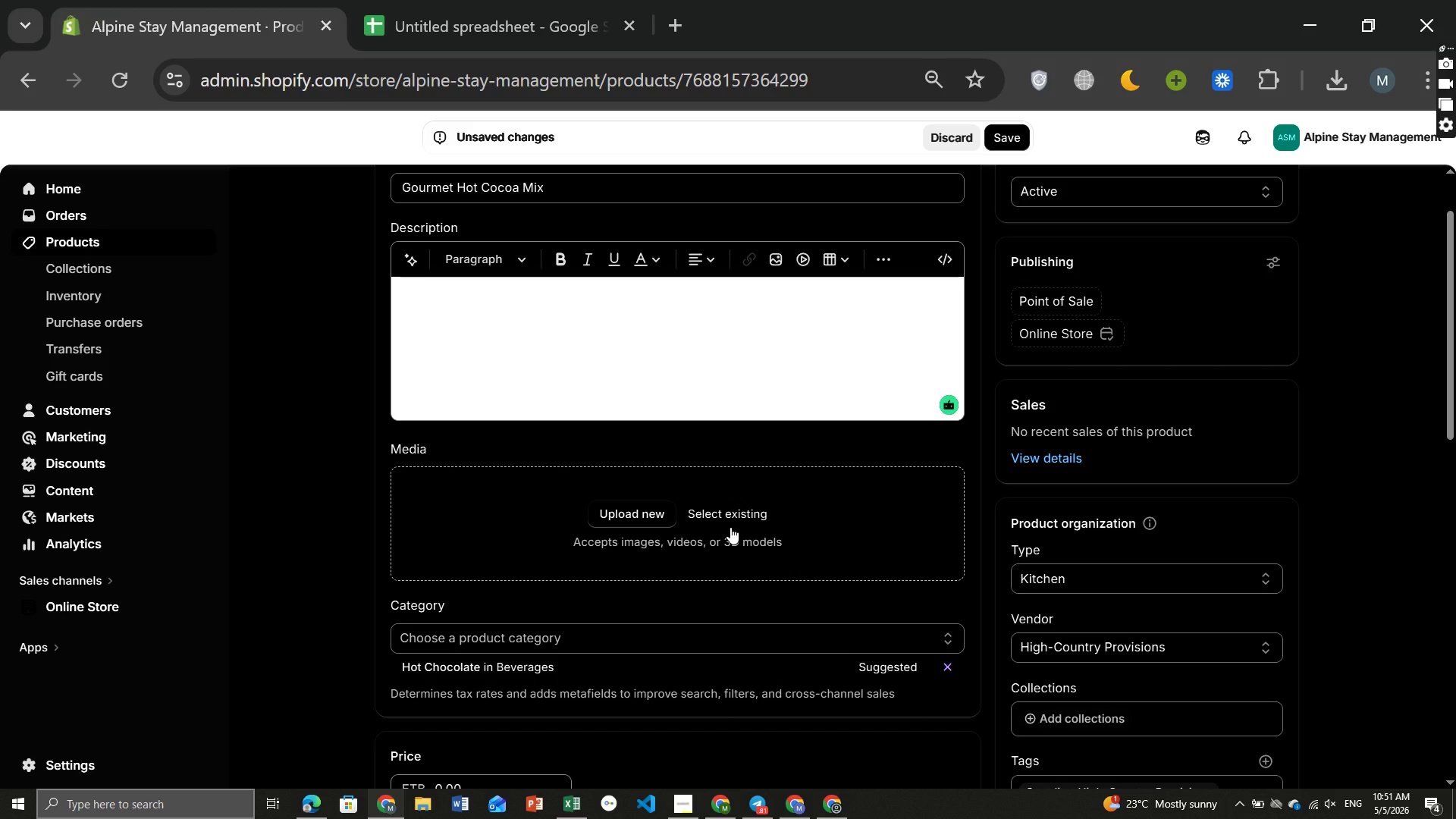 
left_click([1007, 134])
 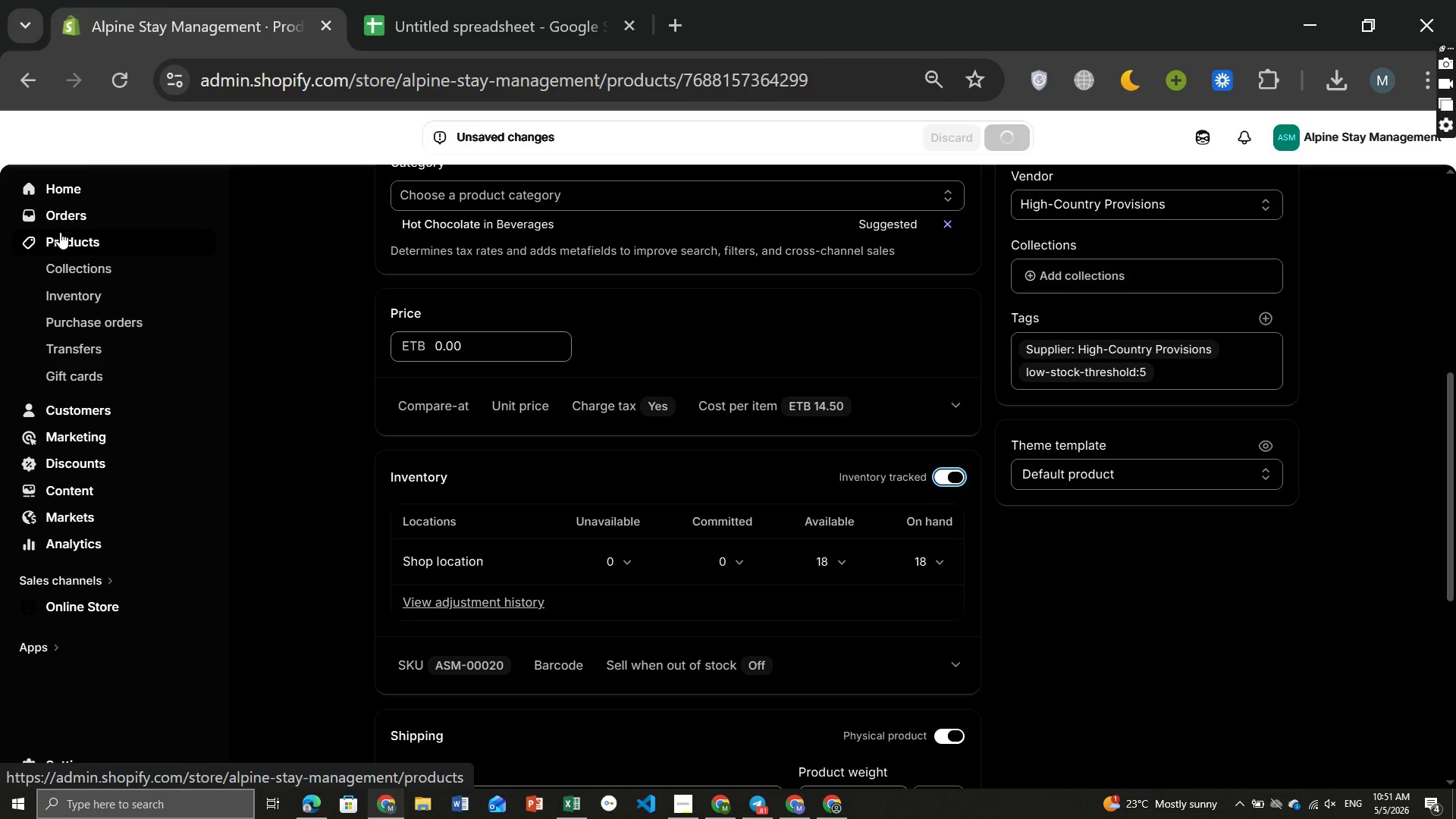 
wait(6.47)
 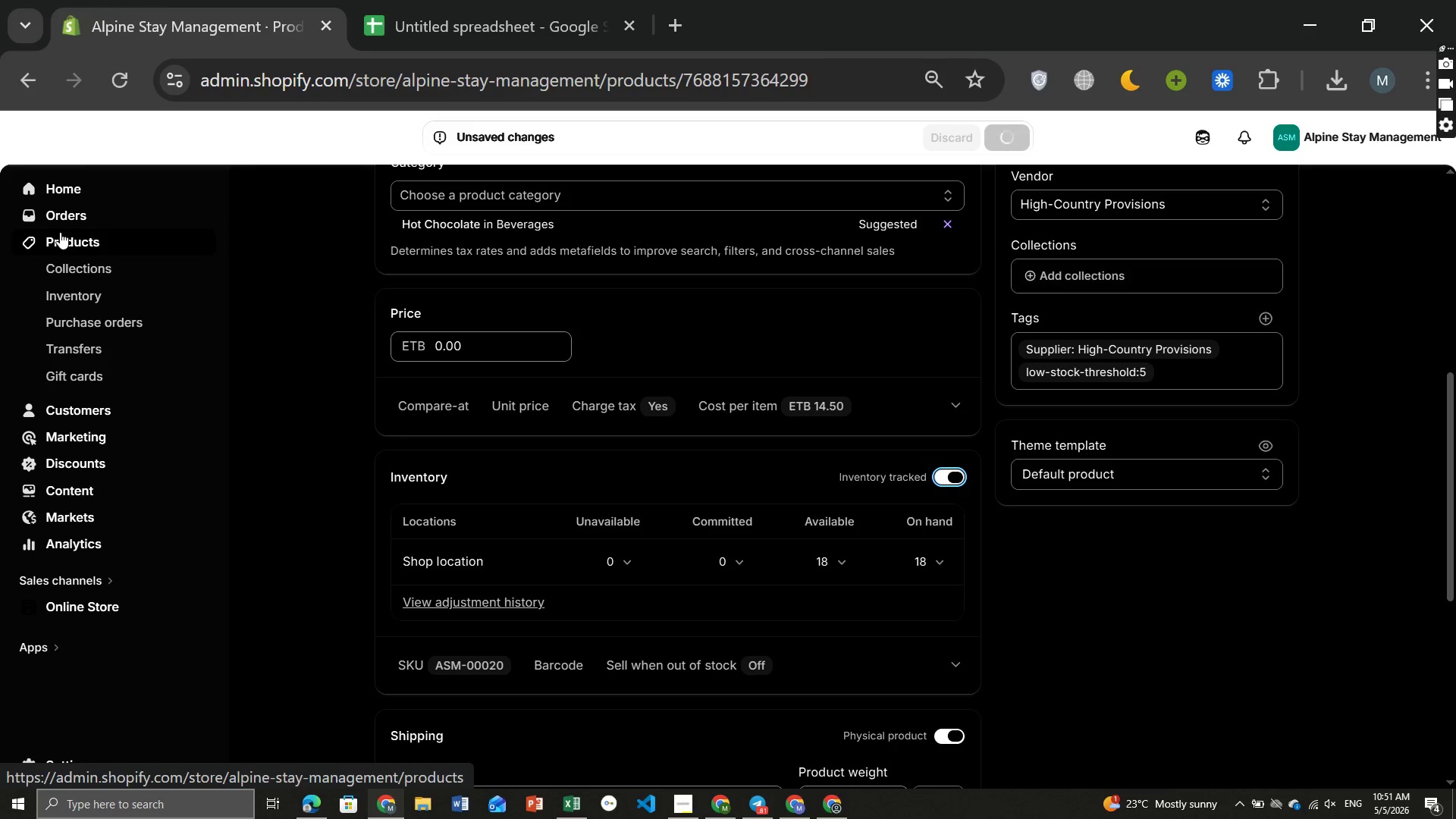 
left_click([72, 235])
 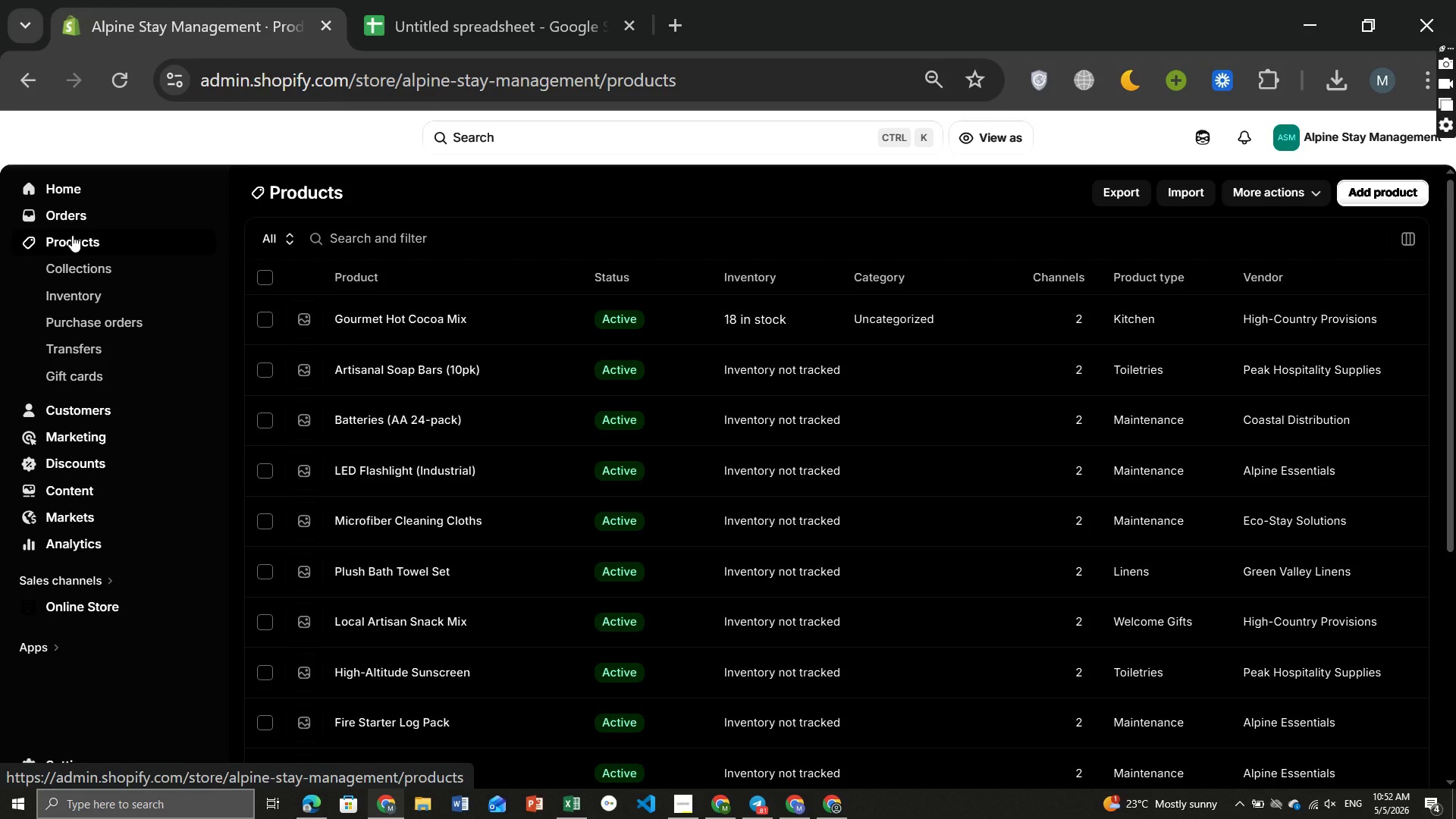 
wait(27.03)
 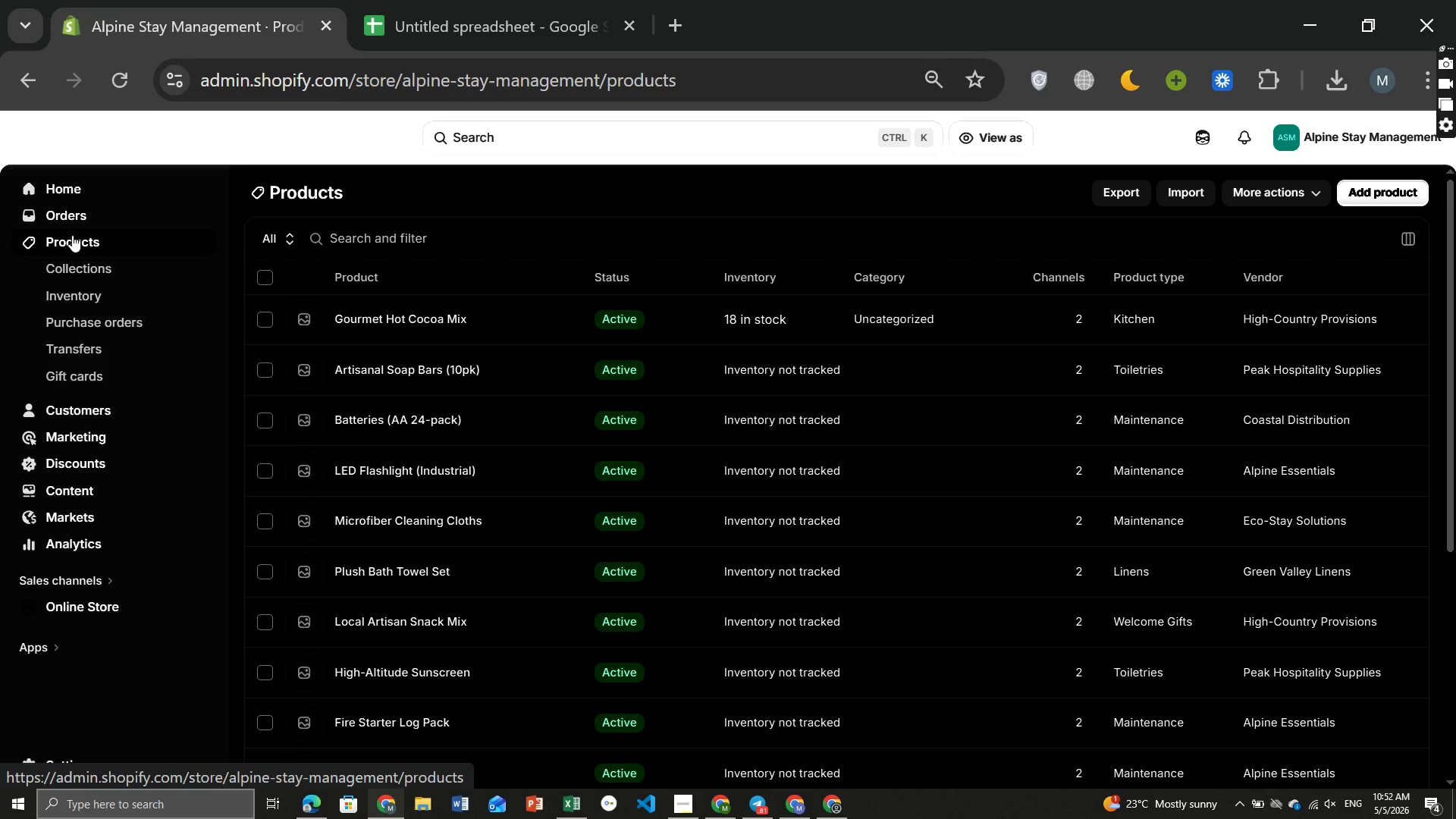 
left_click([260, 281])
 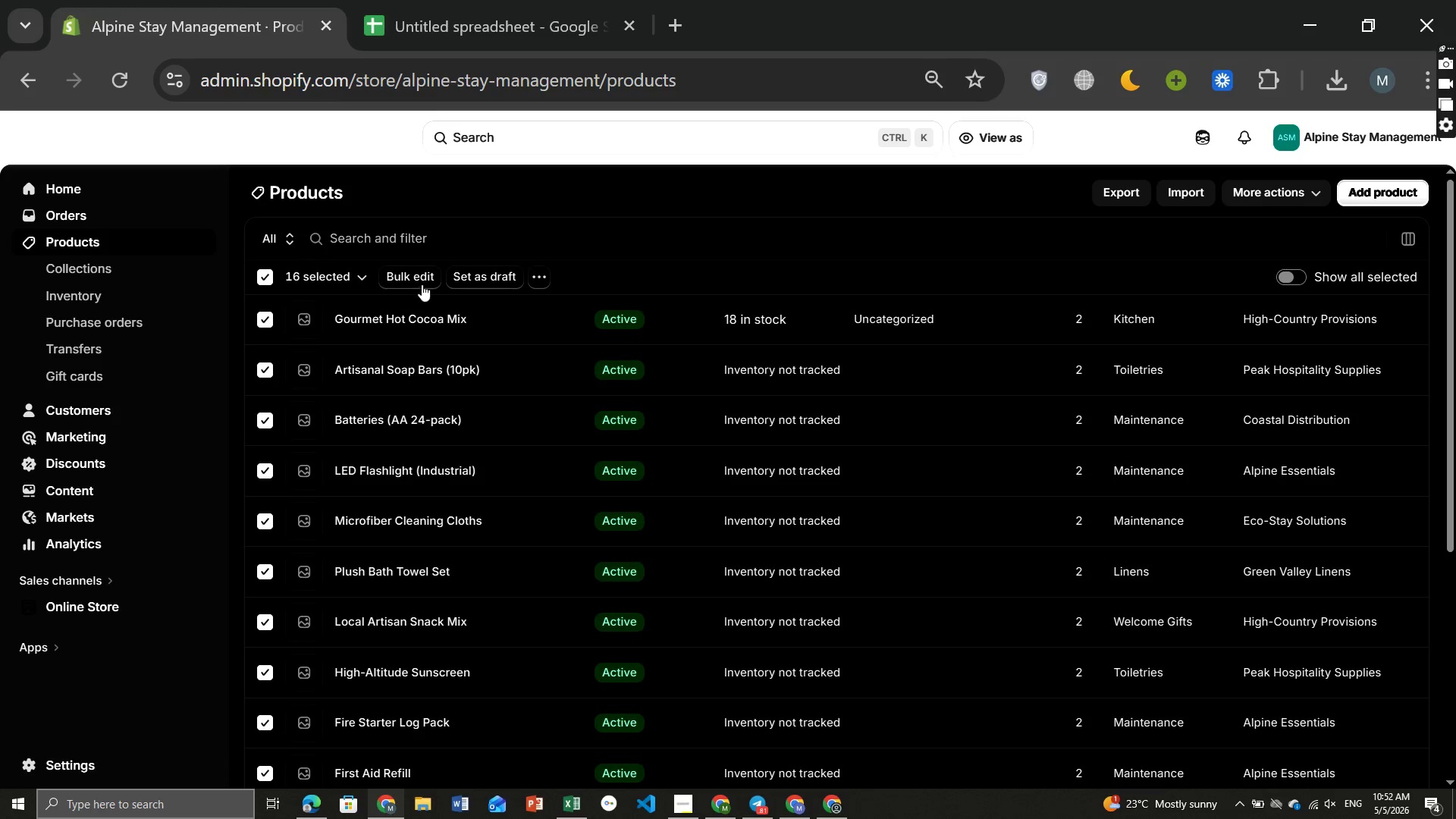 
left_click([413, 277])
 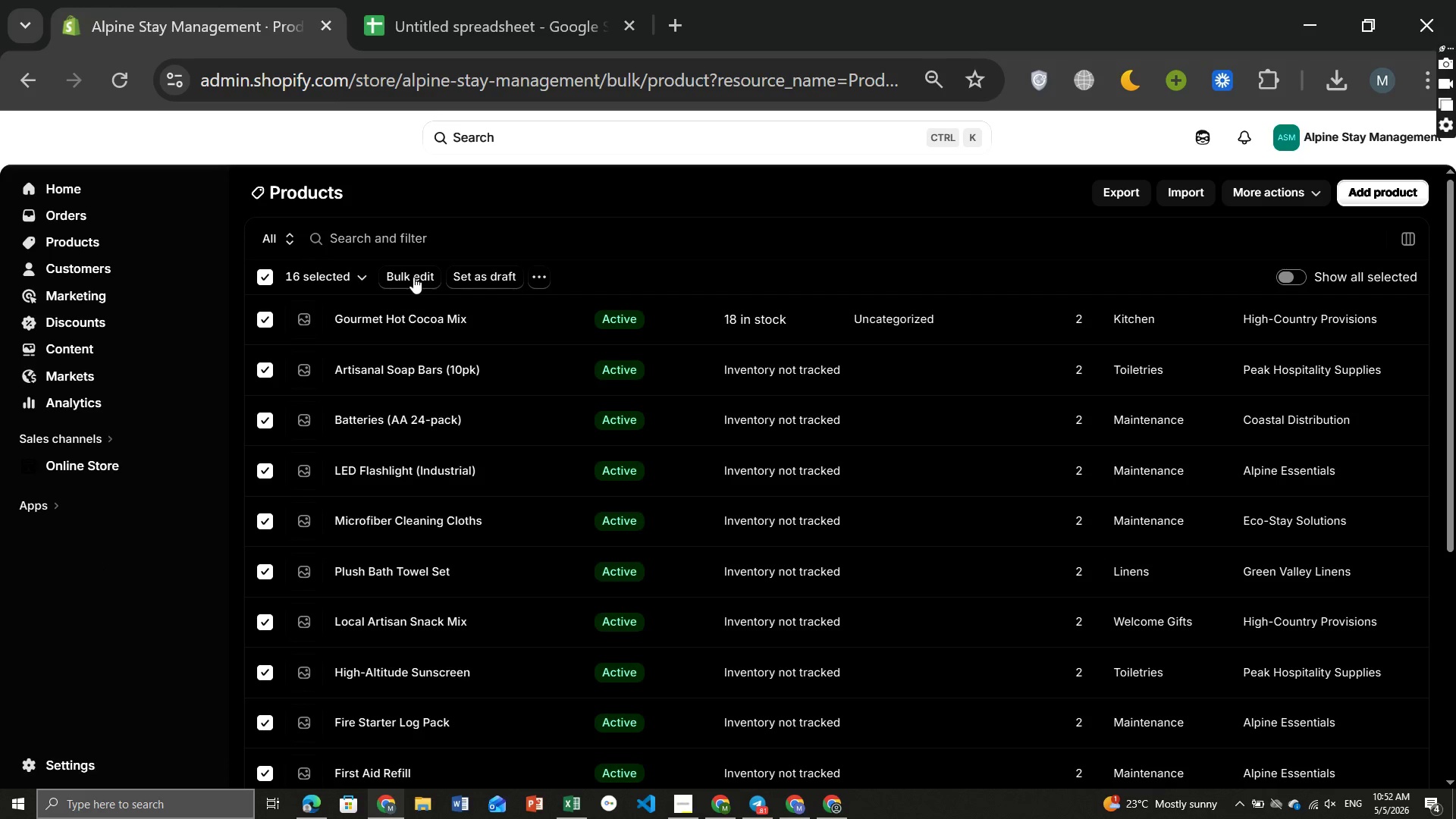 
mouse_move([800, 399])
 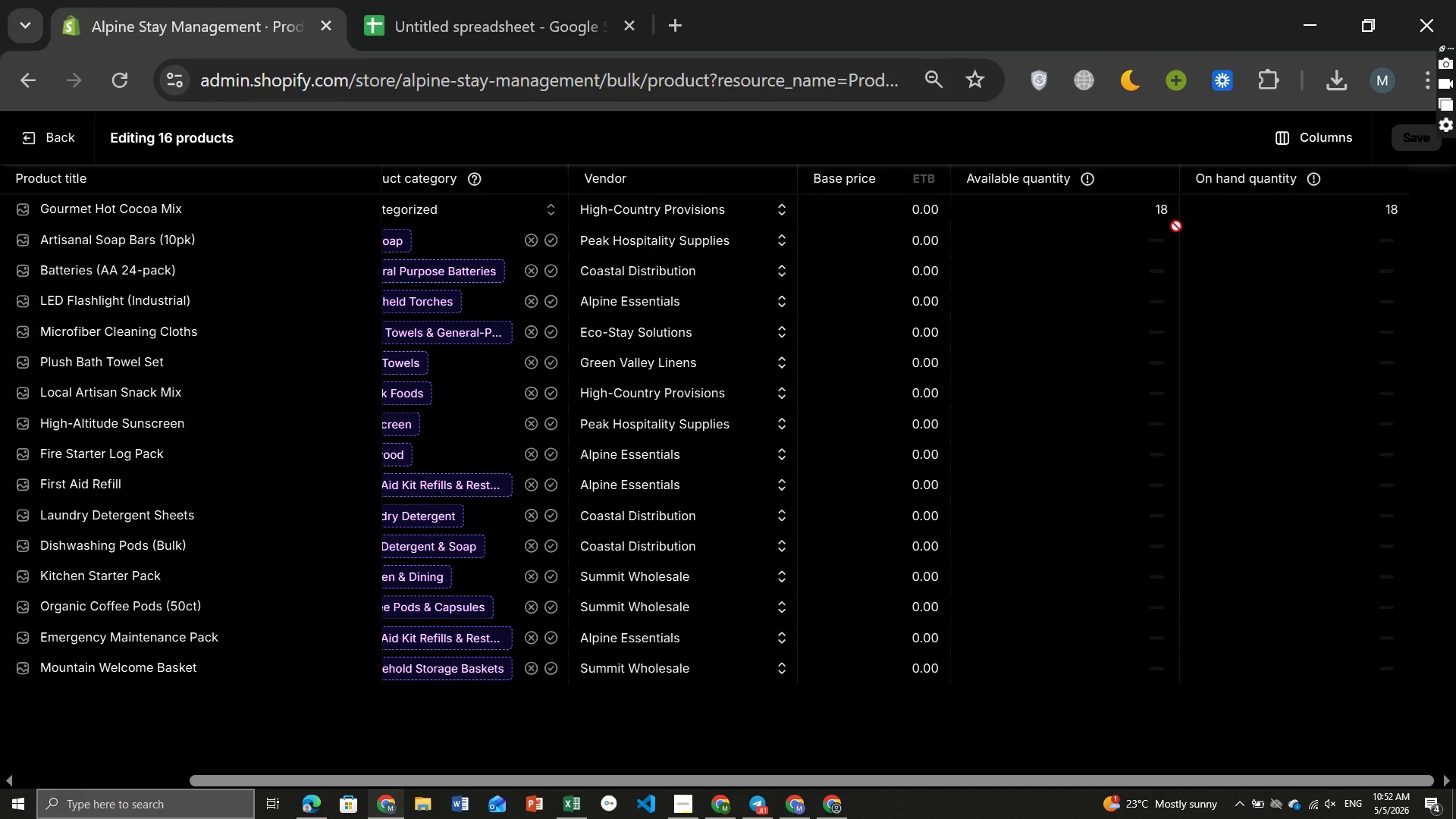 
left_click([1156, 218])
 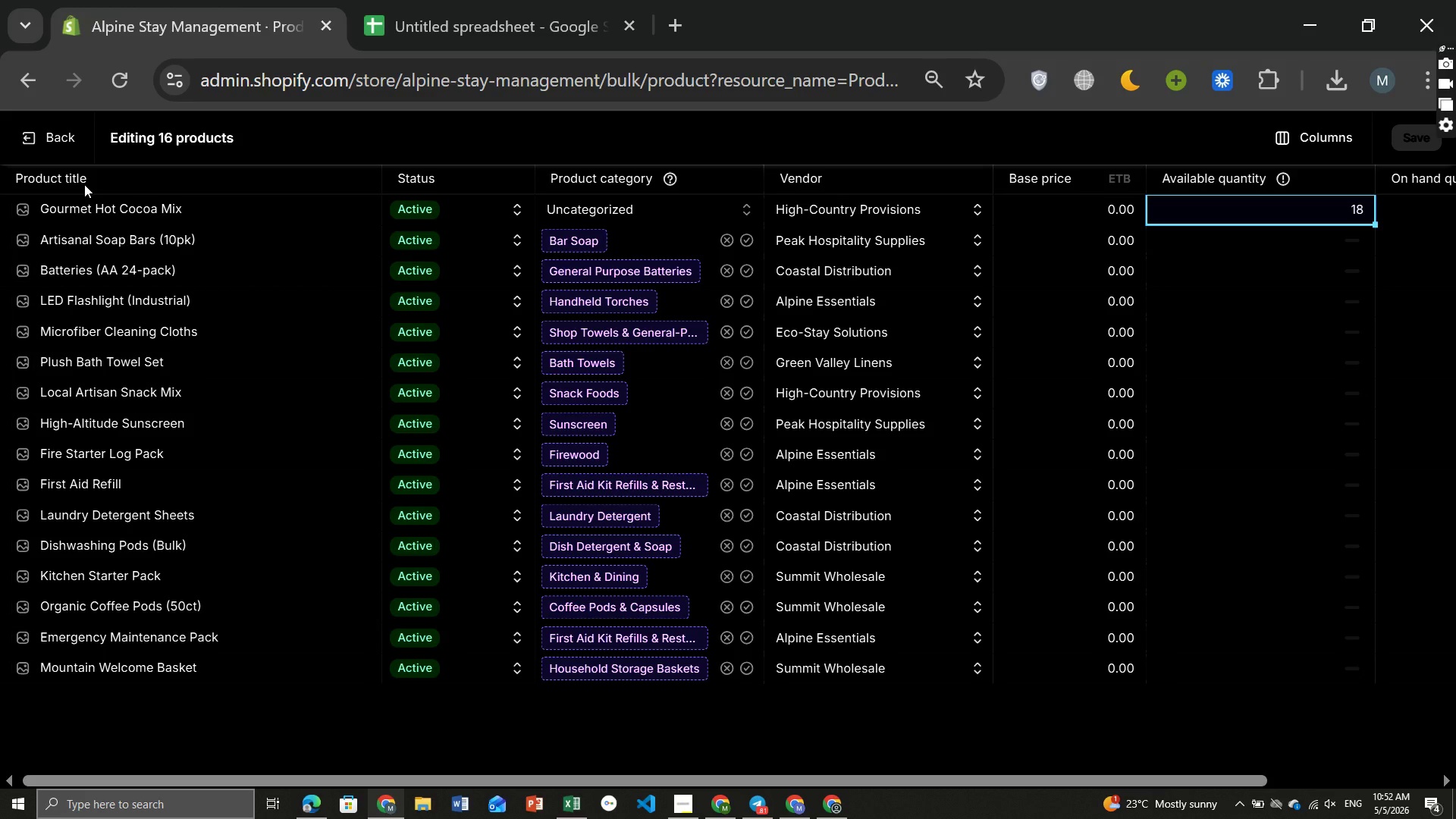 
wait(18.52)
 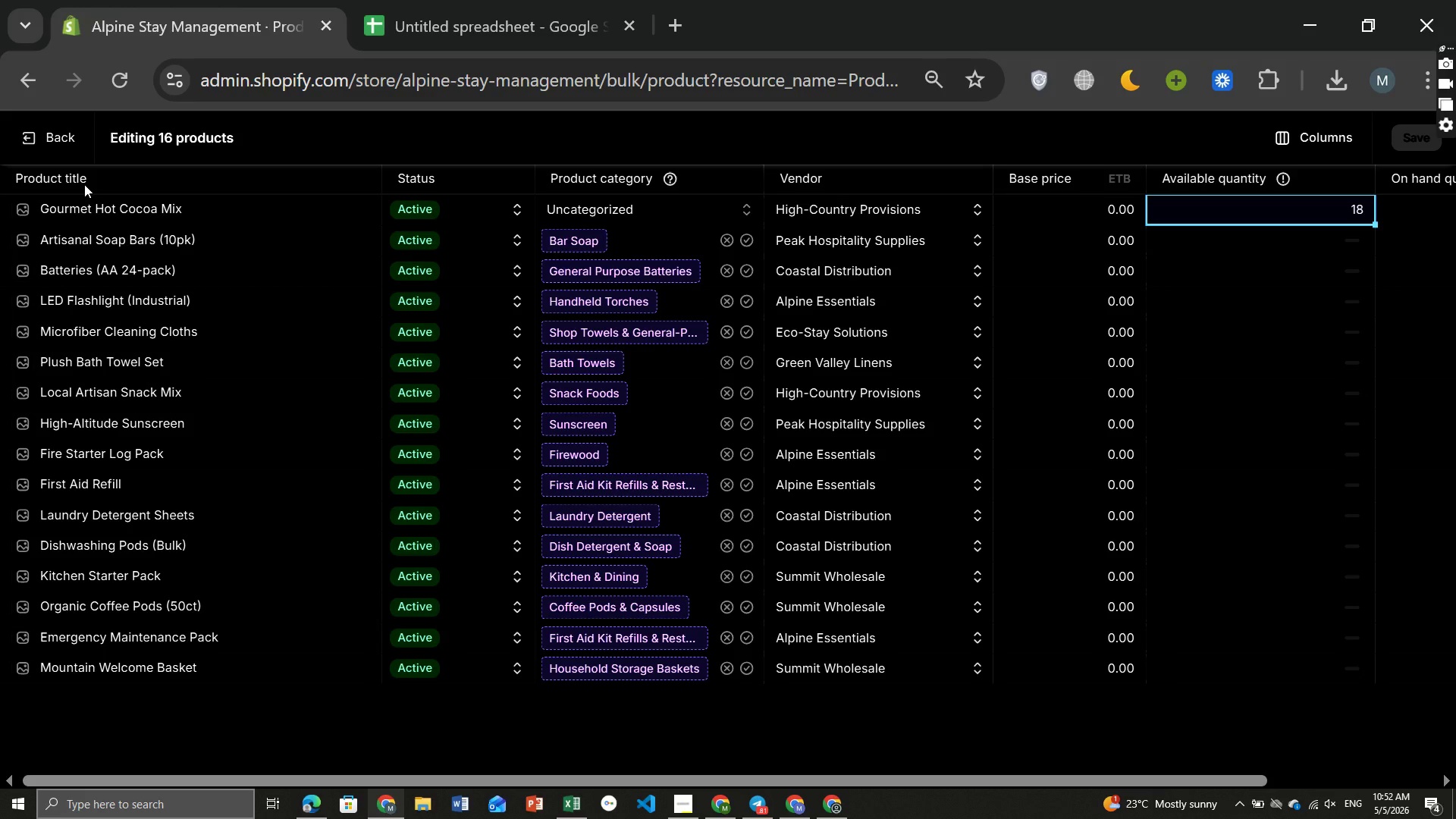 
left_click([27, 150])
 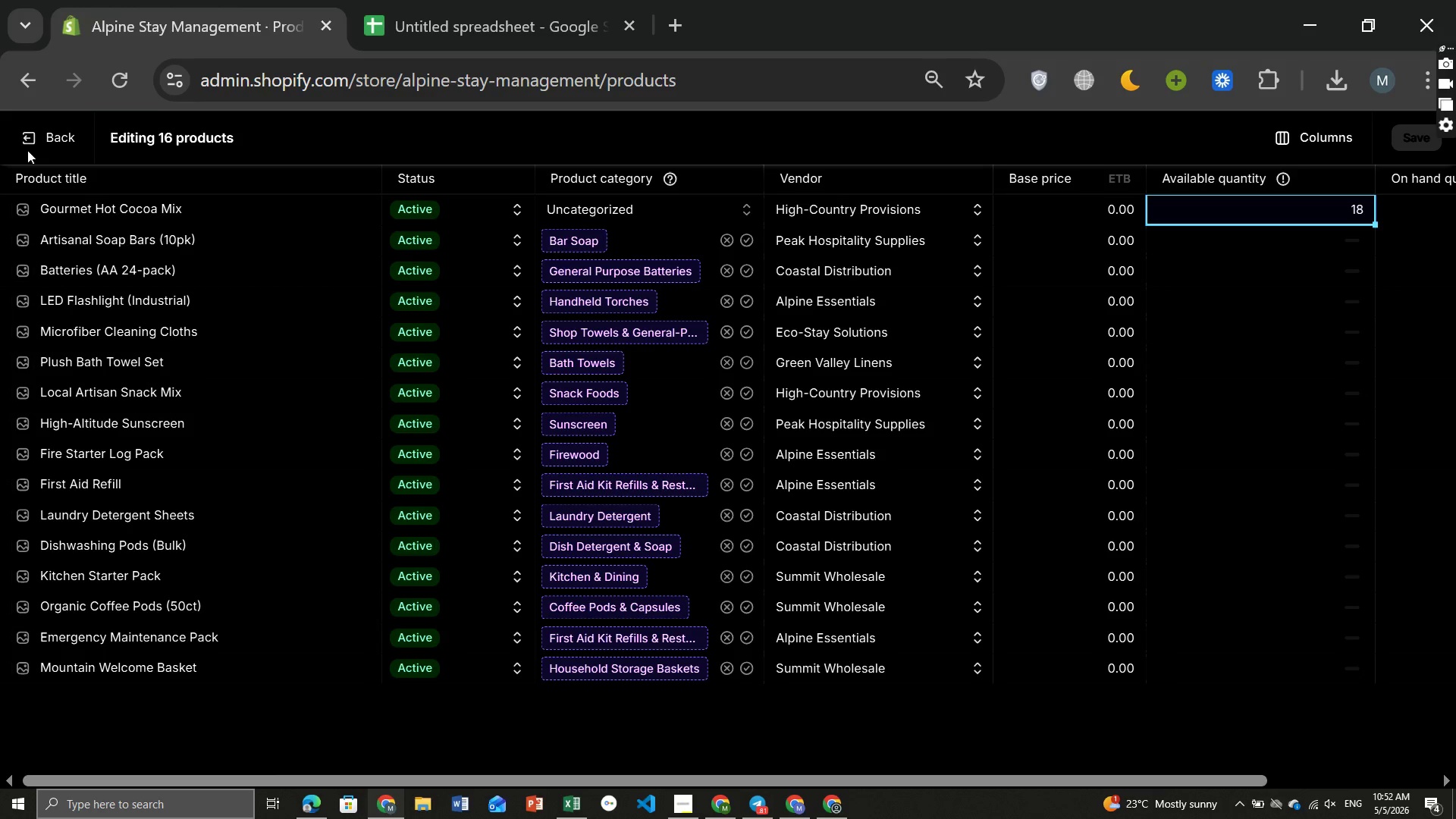 
mouse_move([64, 243])
 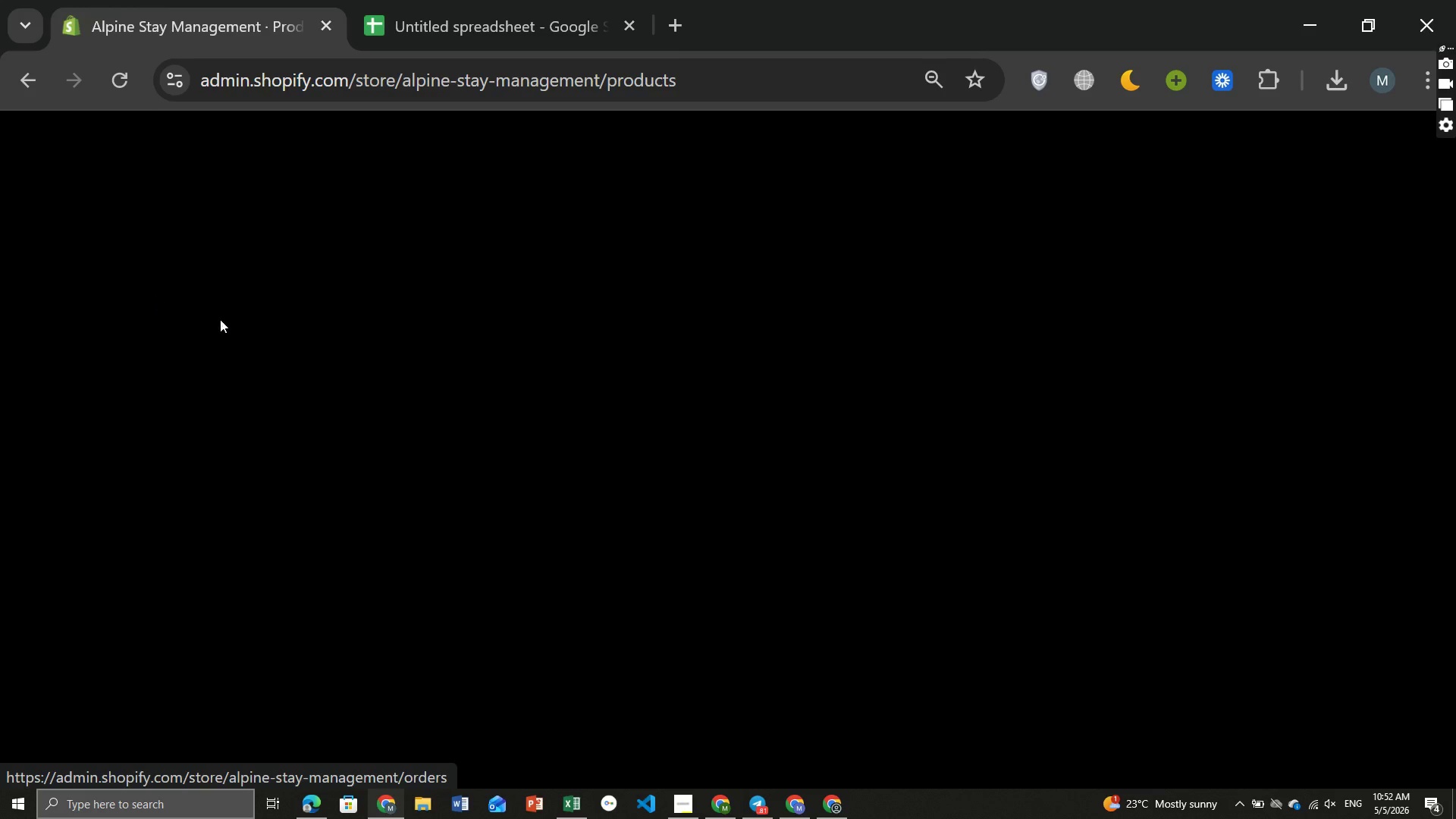 
mouse_move([244, 335])
 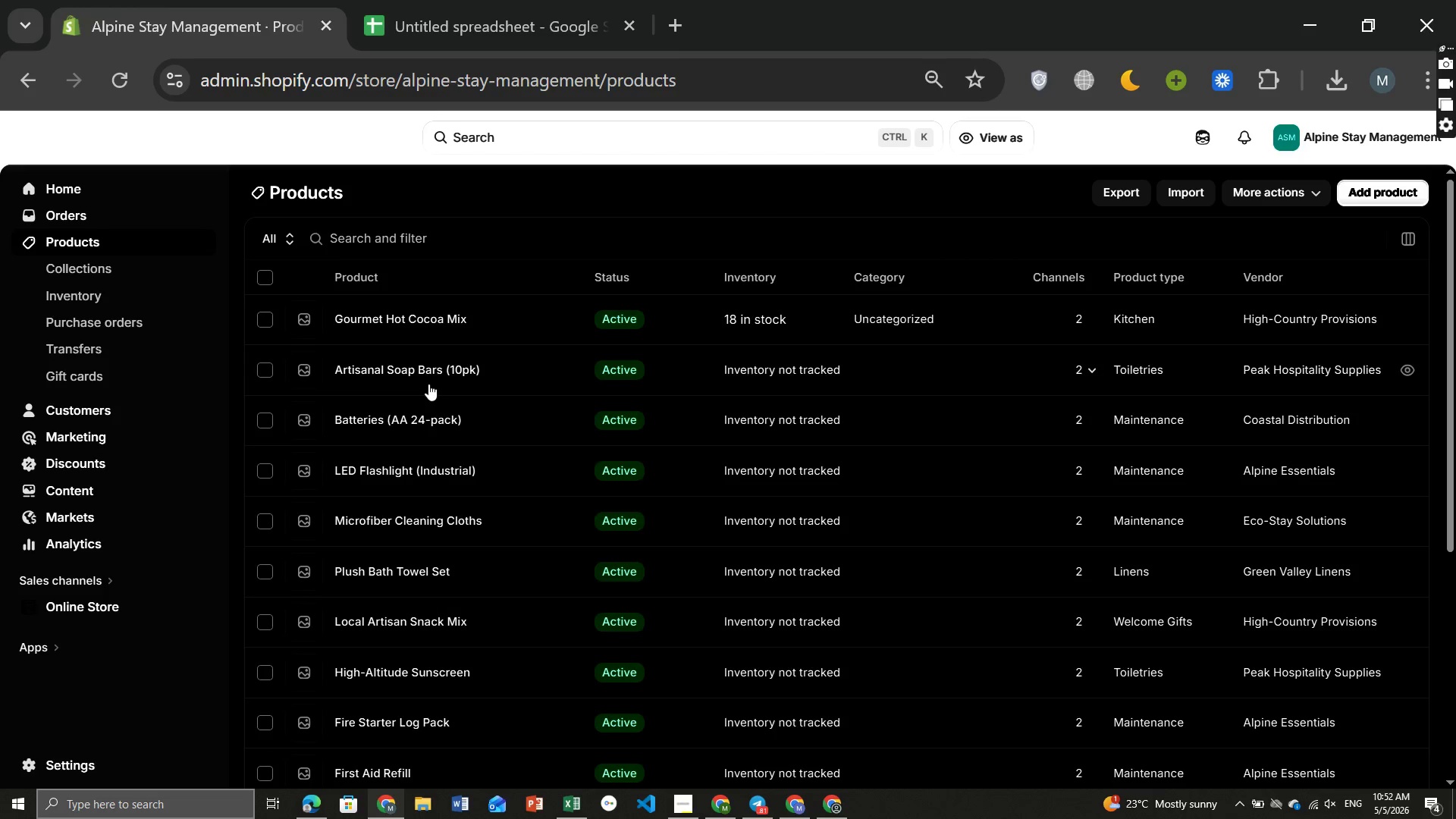 
left_click([424, 381])
 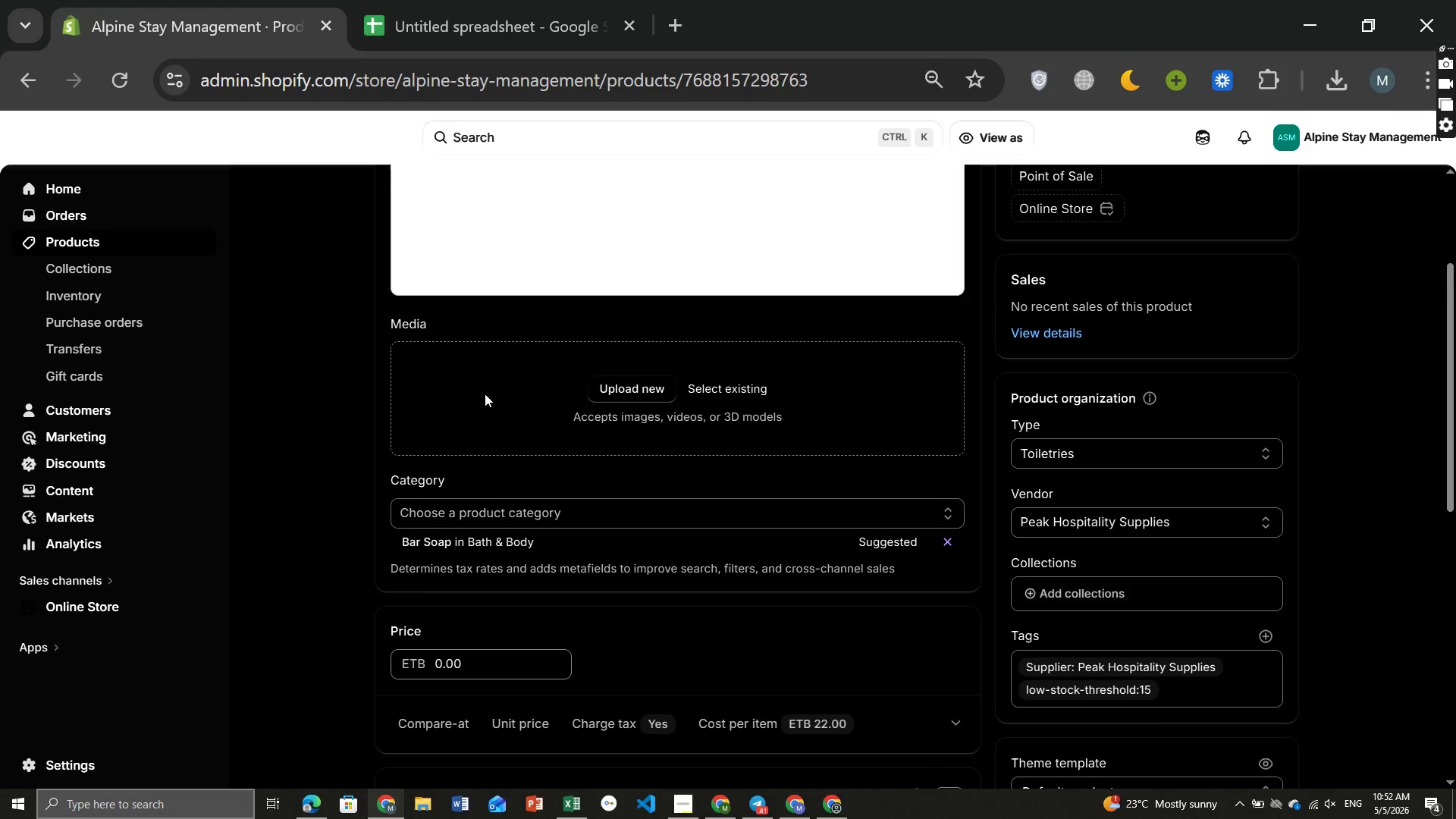 
wait(7.97)
 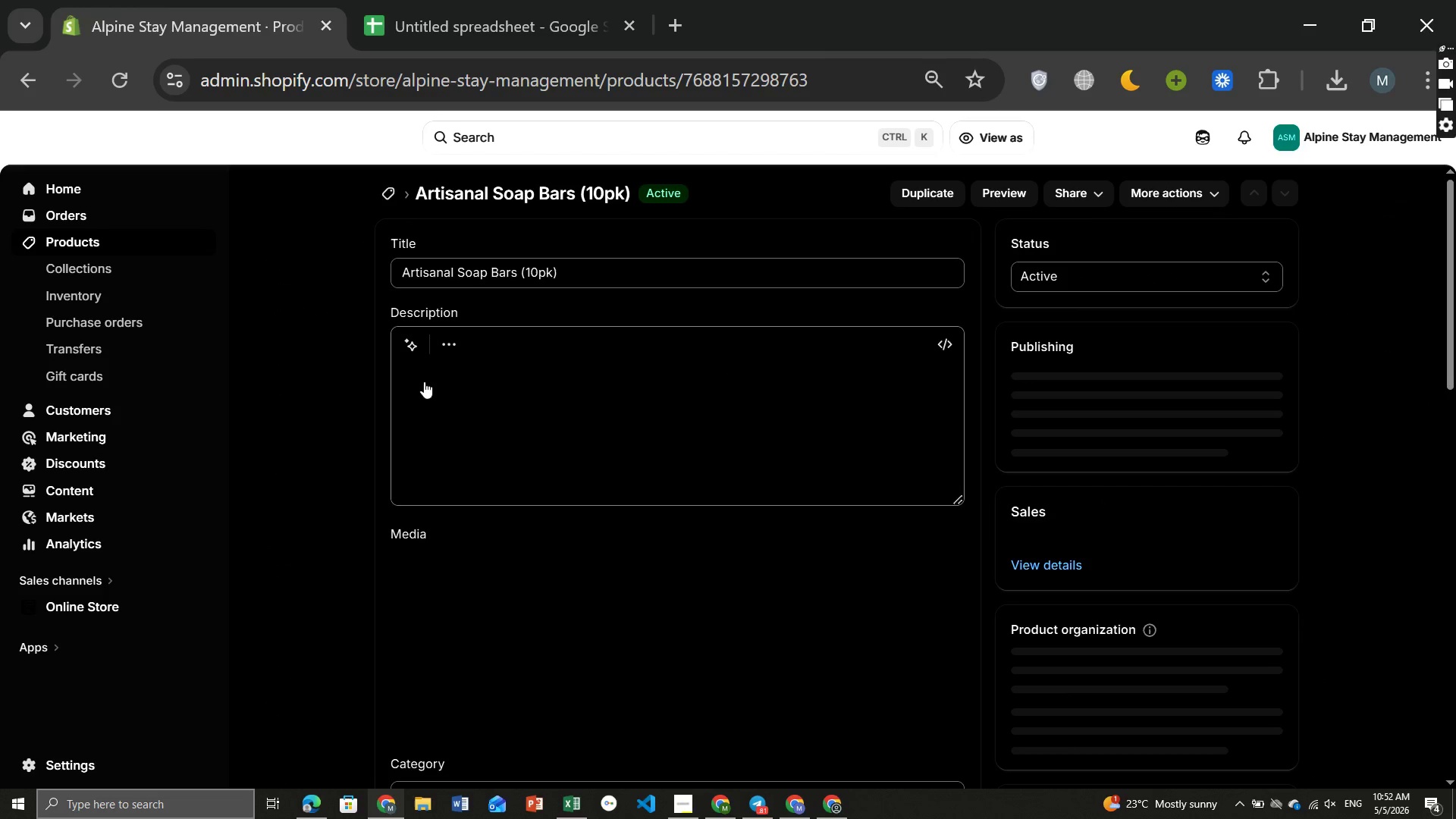 
left_click([952, 536])
 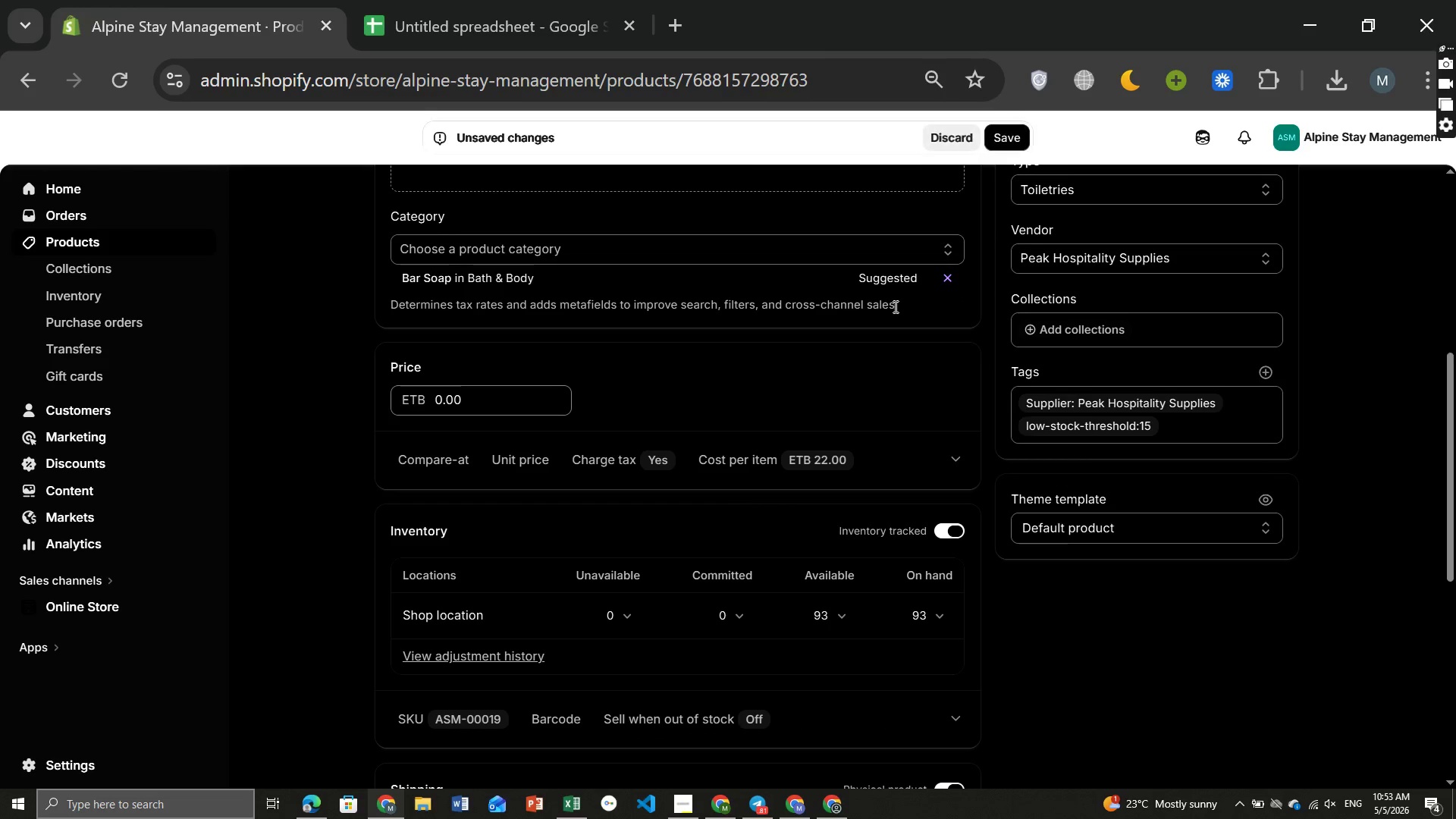 
wait(5.03)
 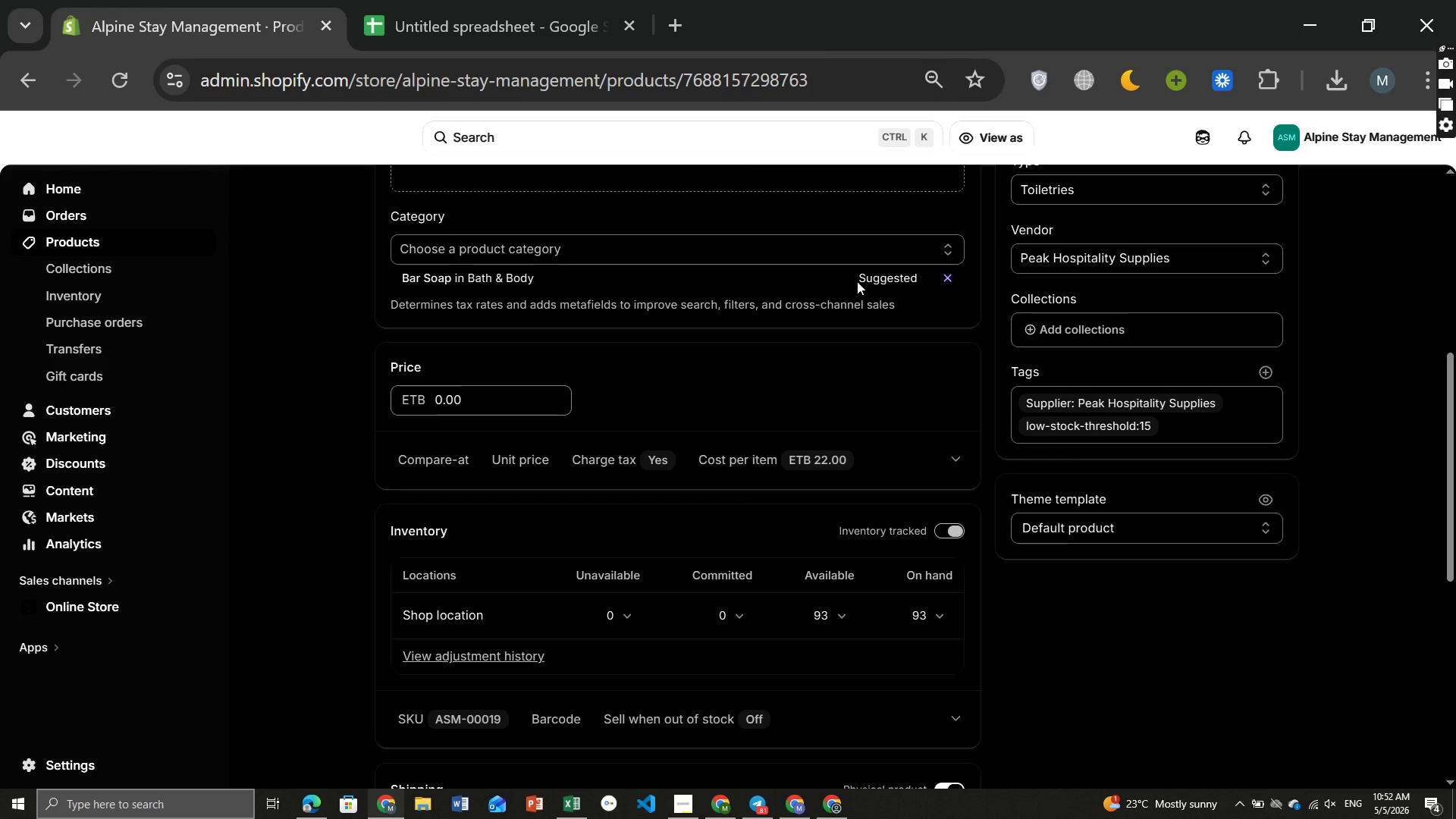 
left_click([1002, 139])
 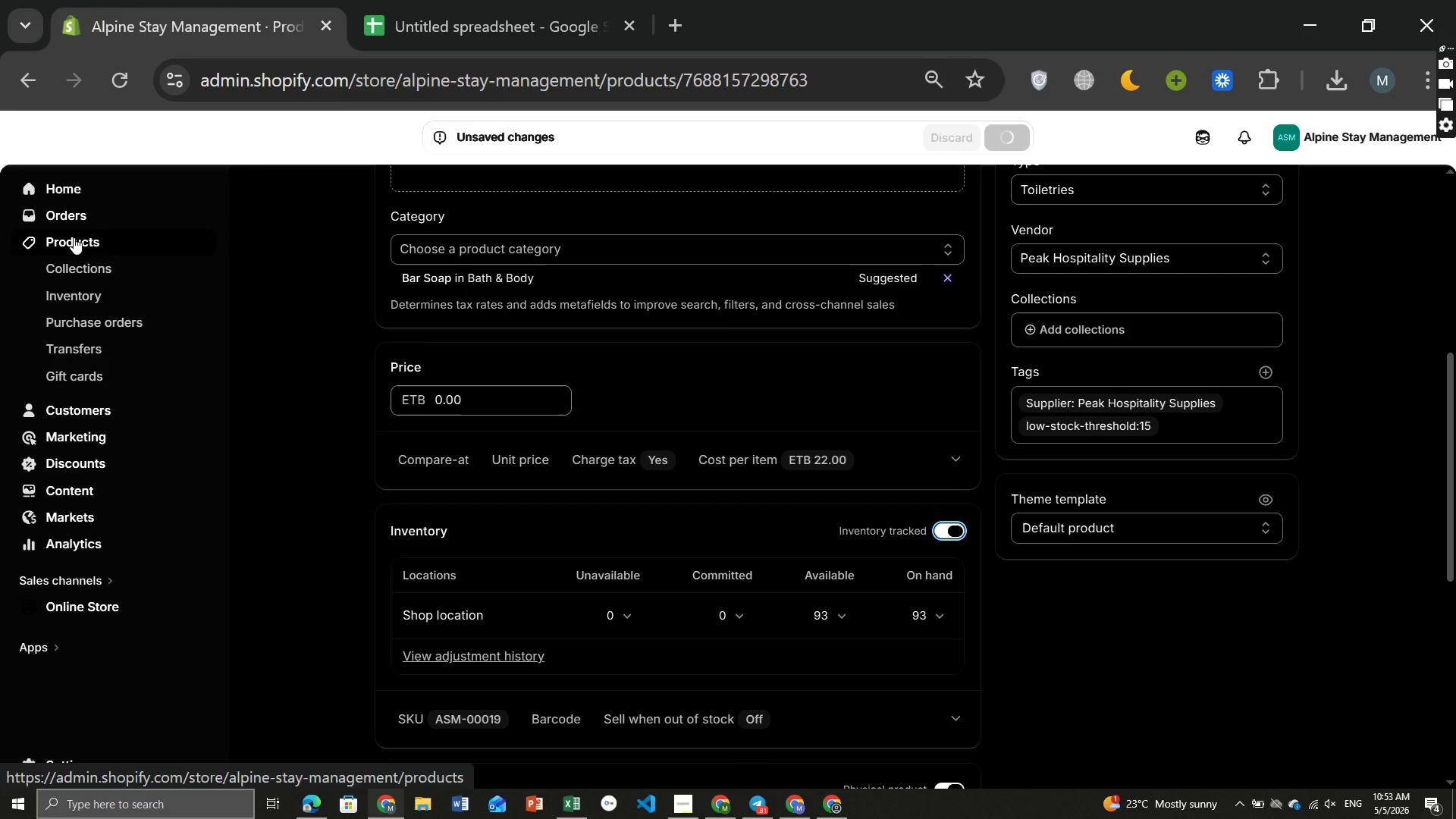 
wait(8.8)
 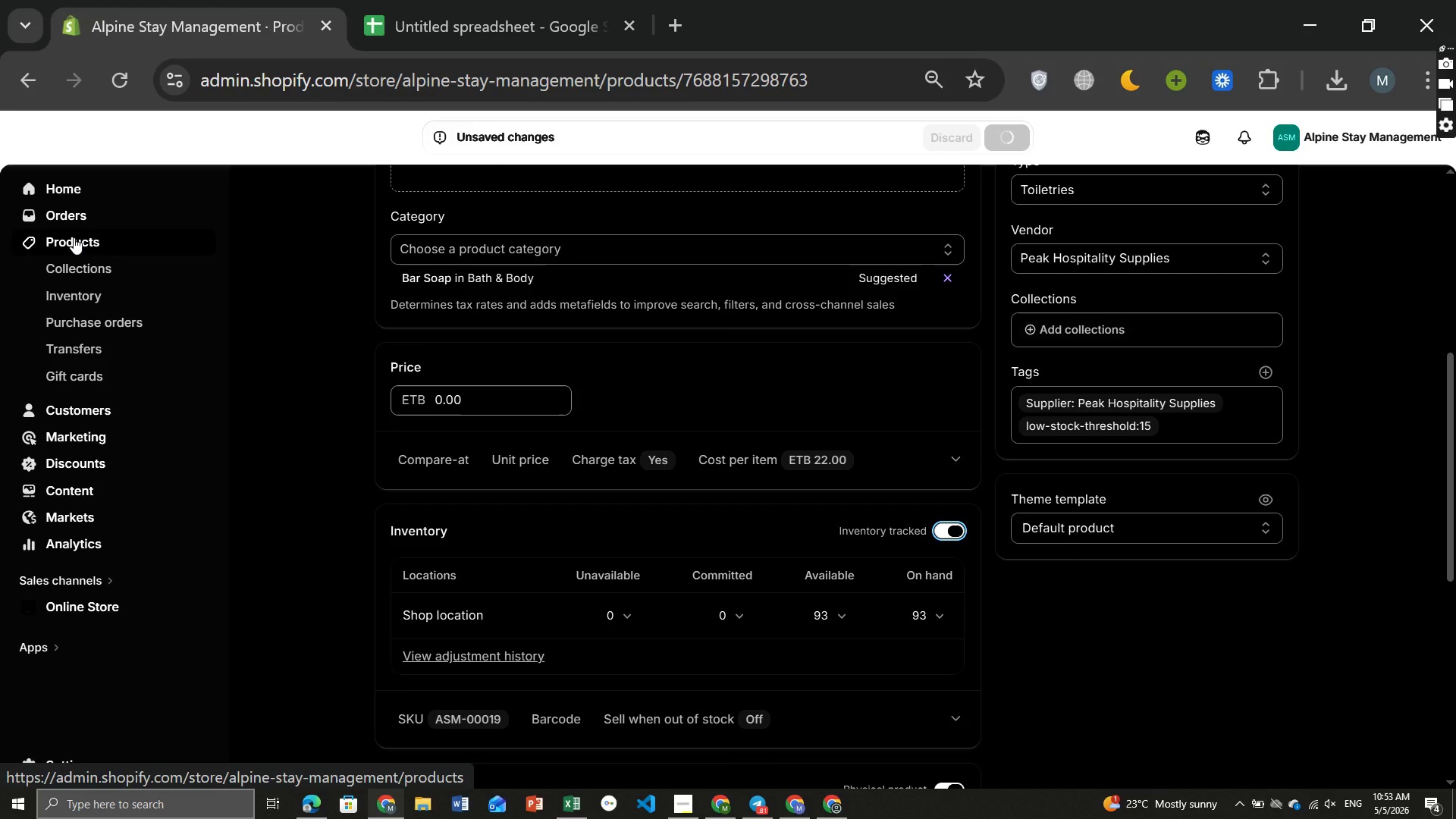 
left_click([74, 237])
 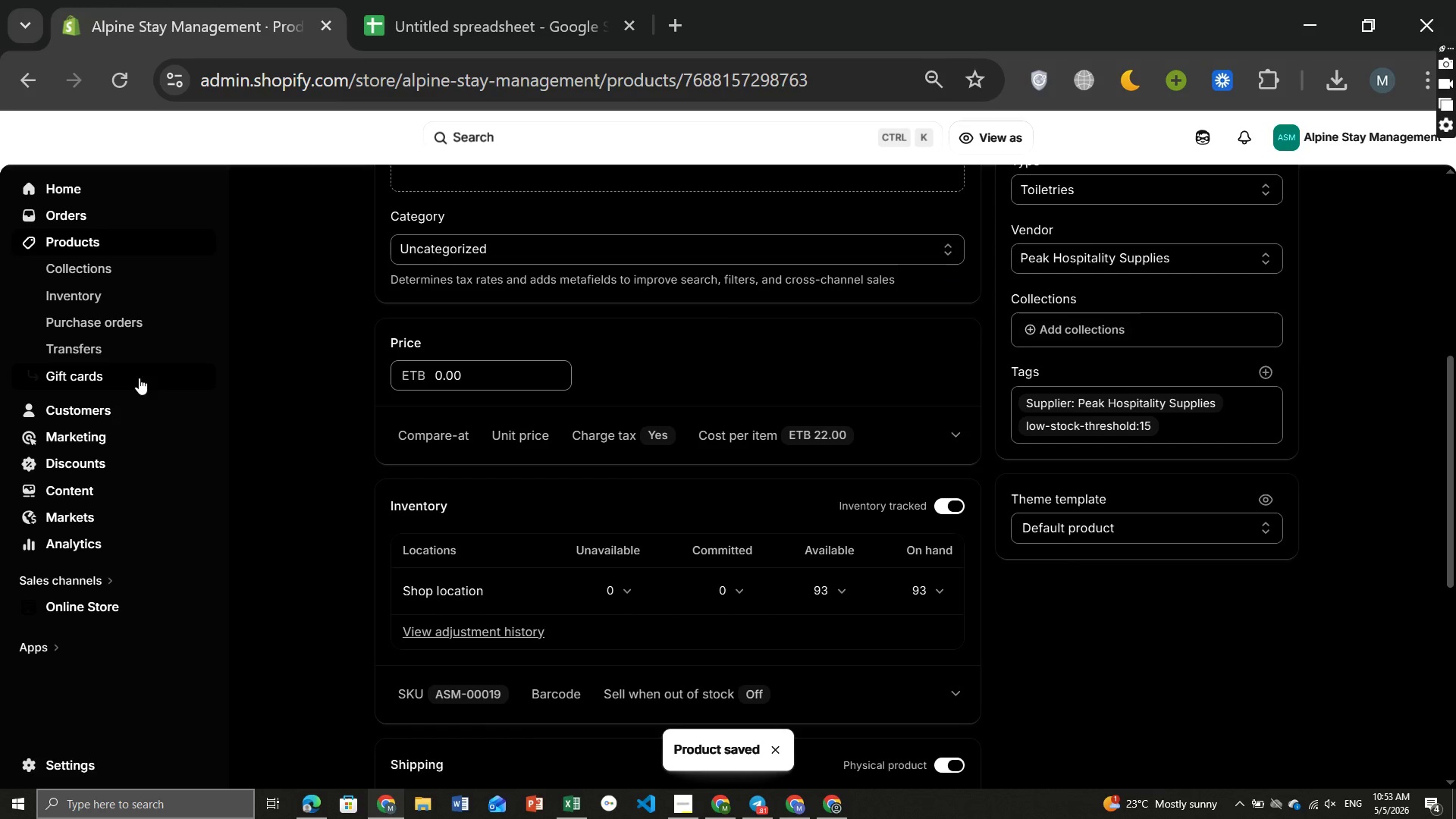 
left_click([69, 245])
 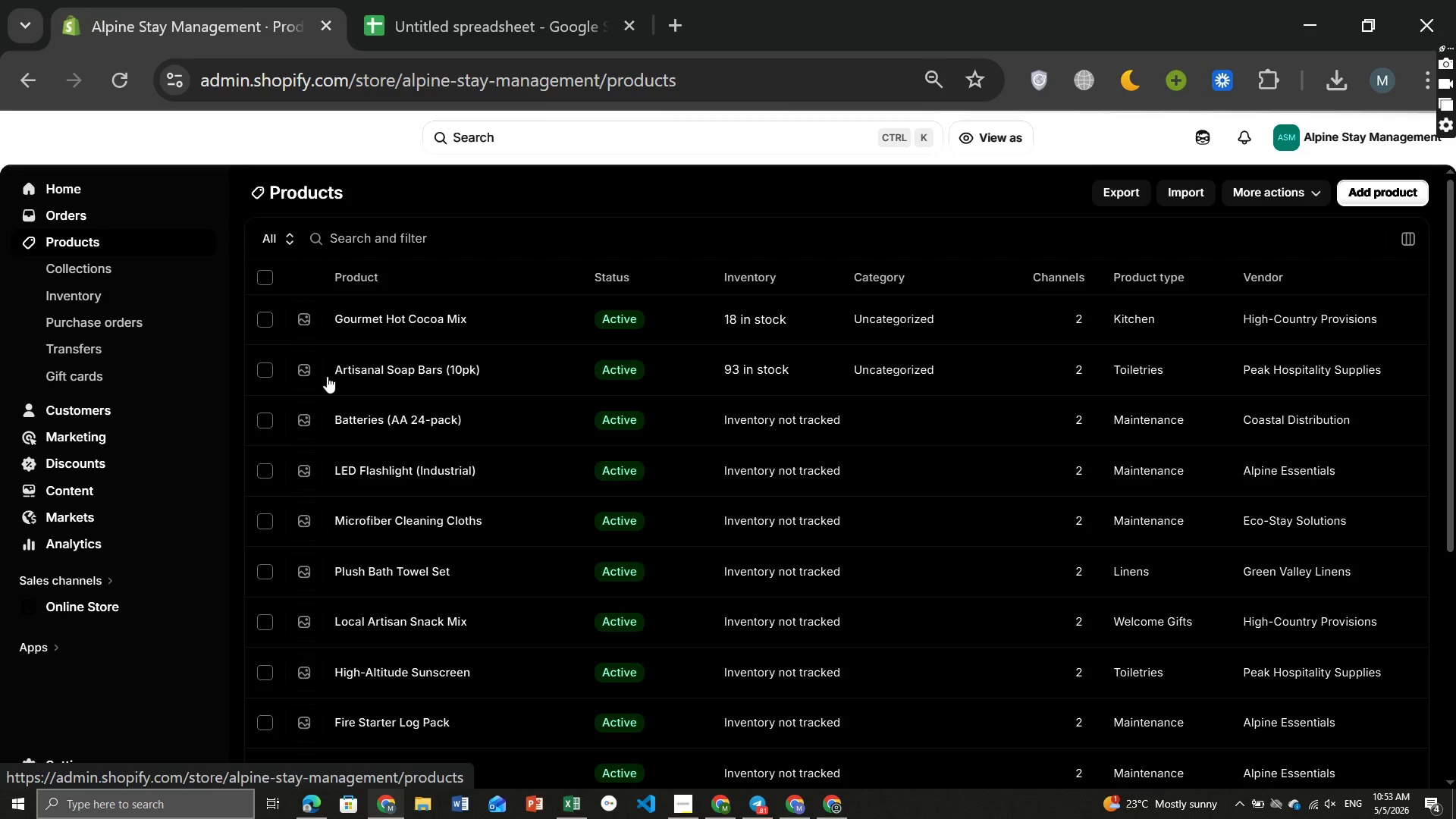 
left_click([384, 428])
 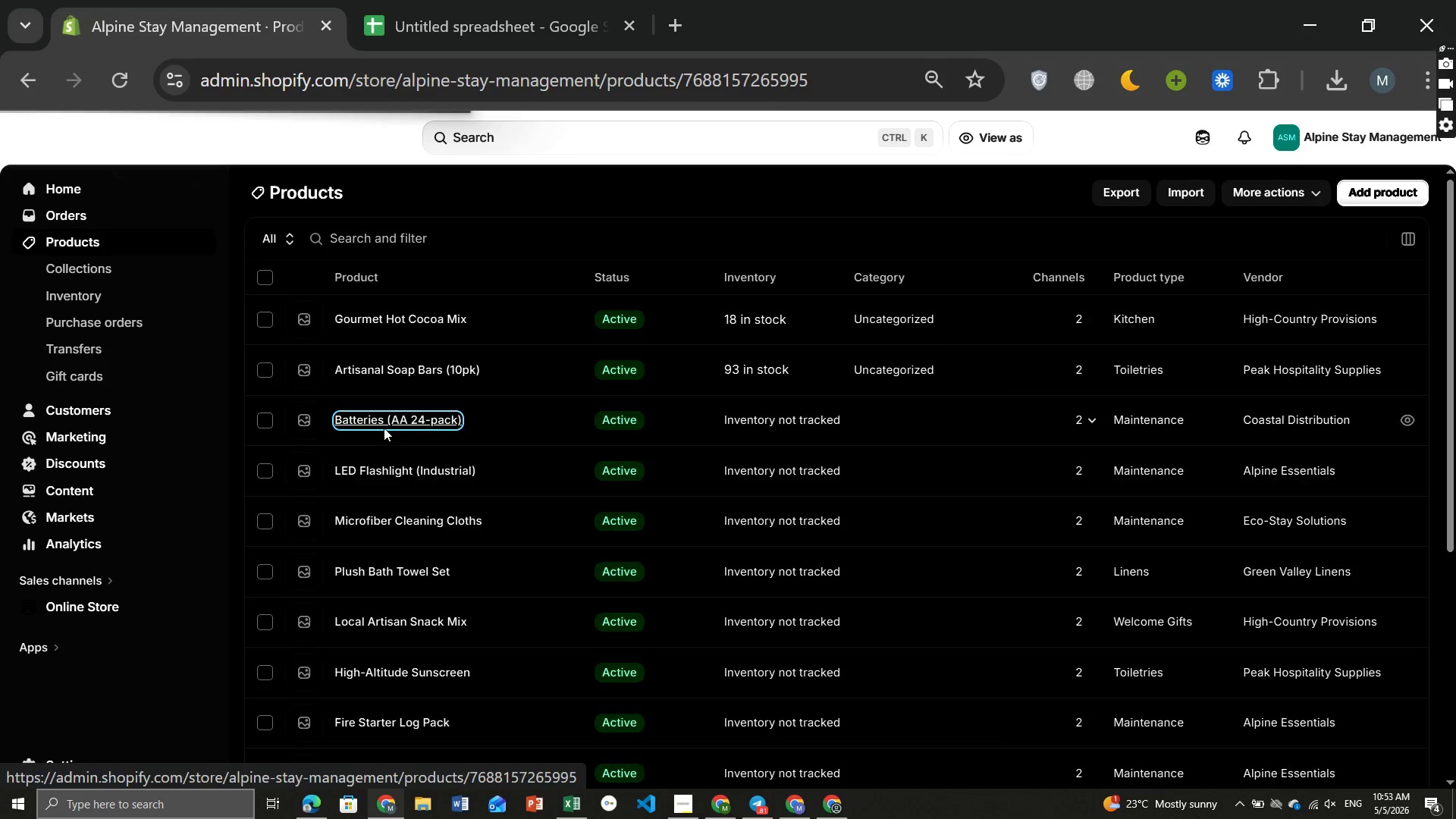 
mouse_move([611, 442])
 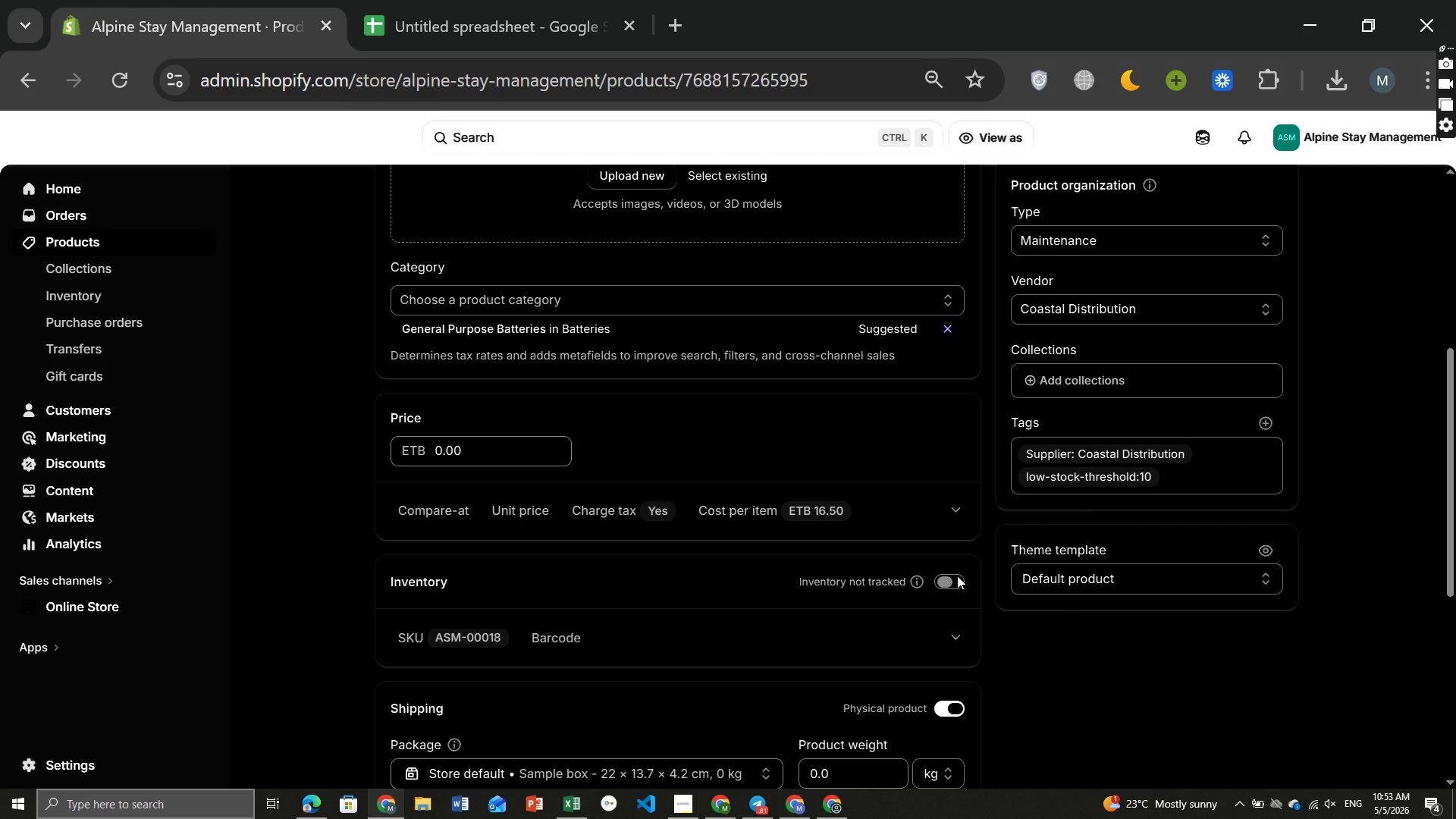 
left_click([957, 579])
 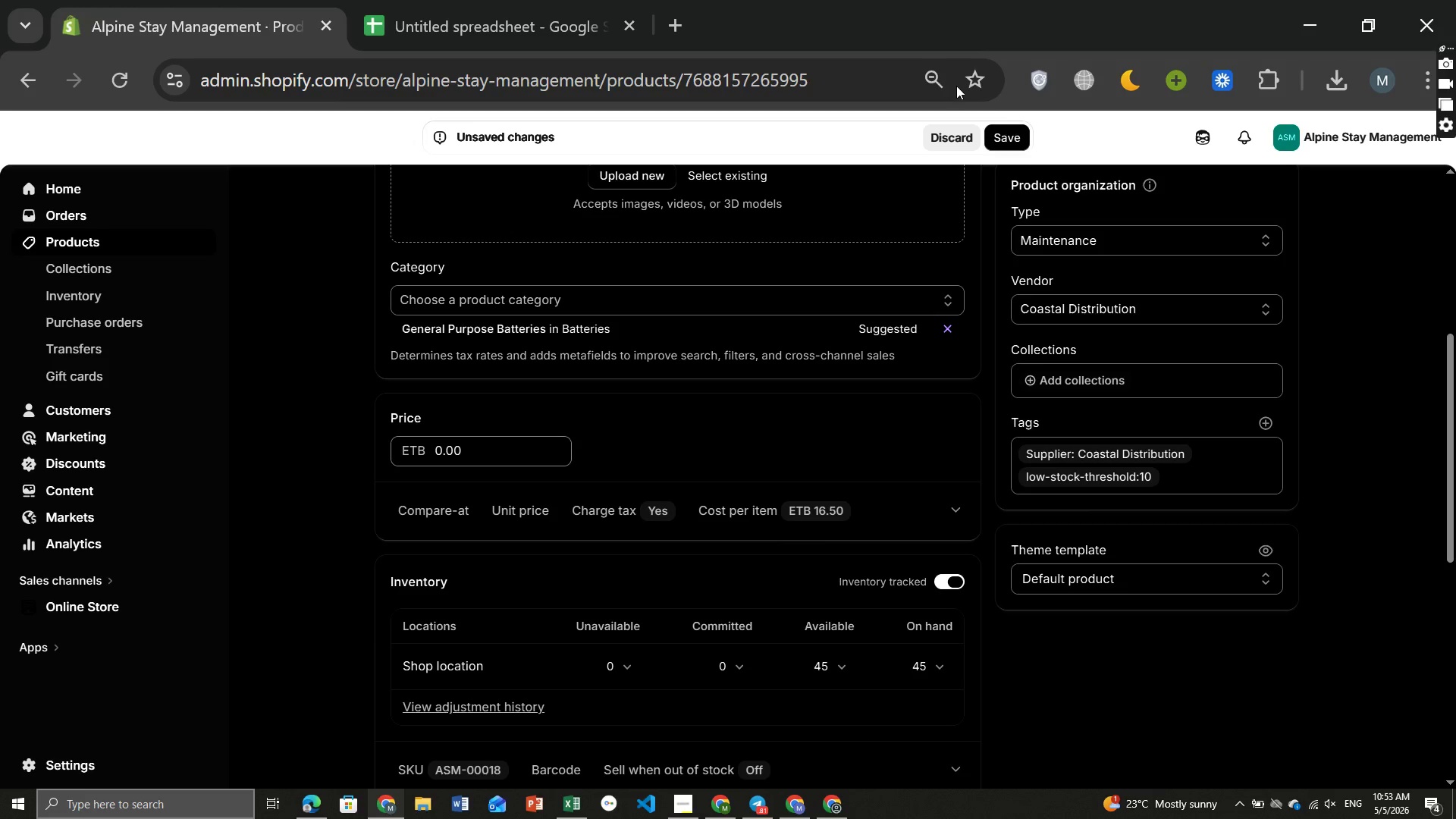 
left_click([1011, 134])
 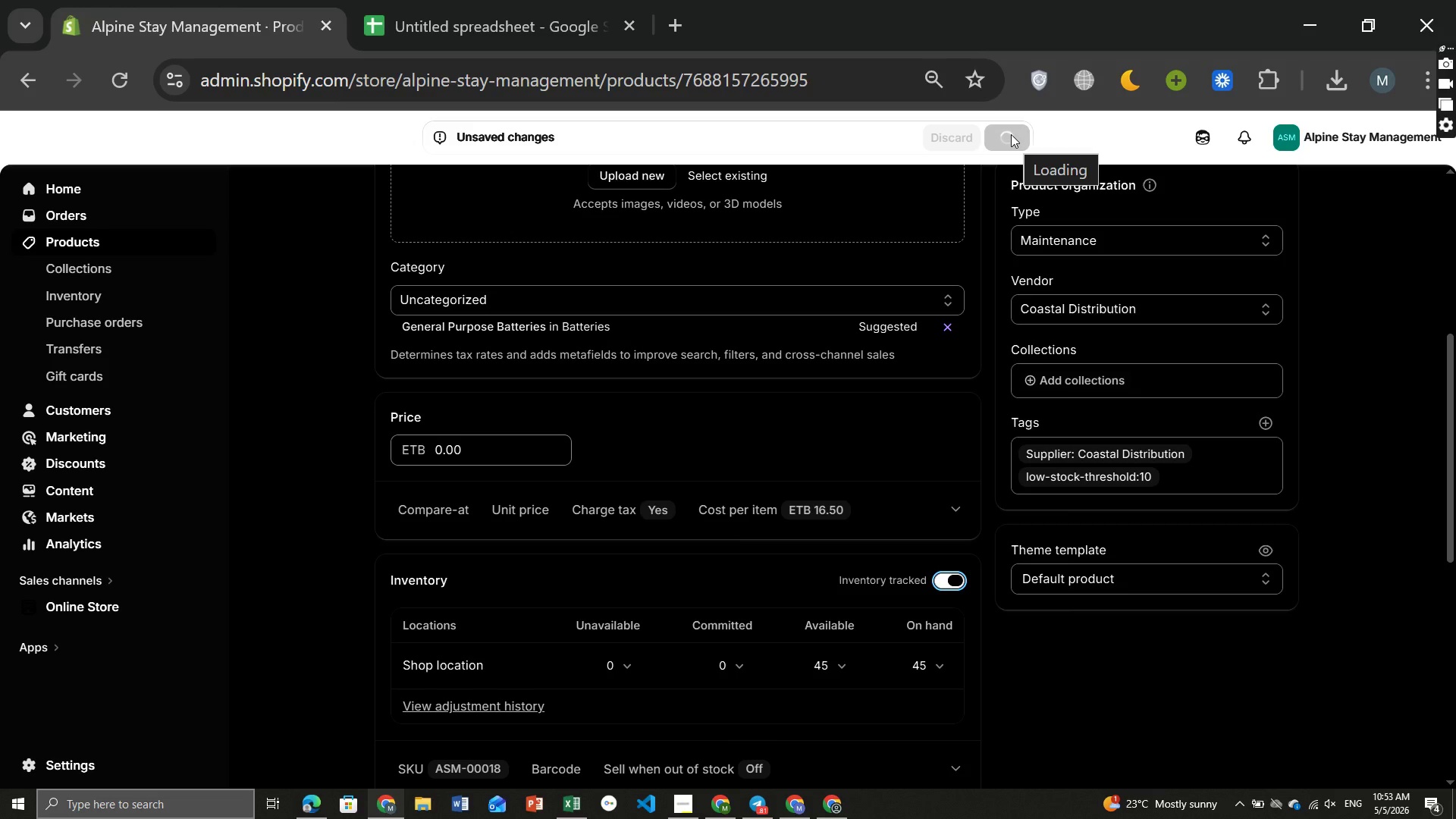 
wait(11.06)
 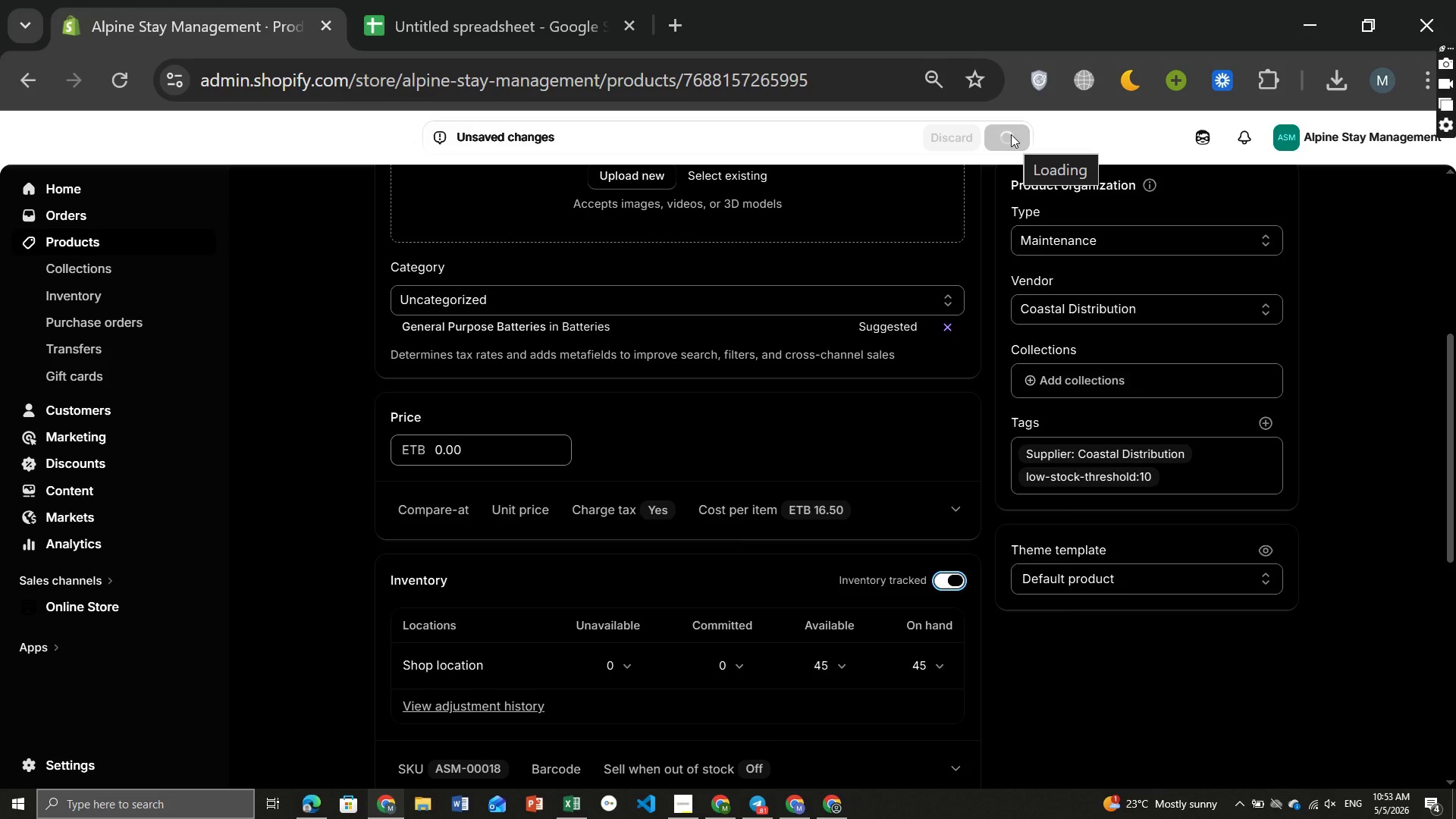 
left_click([85, 237])
 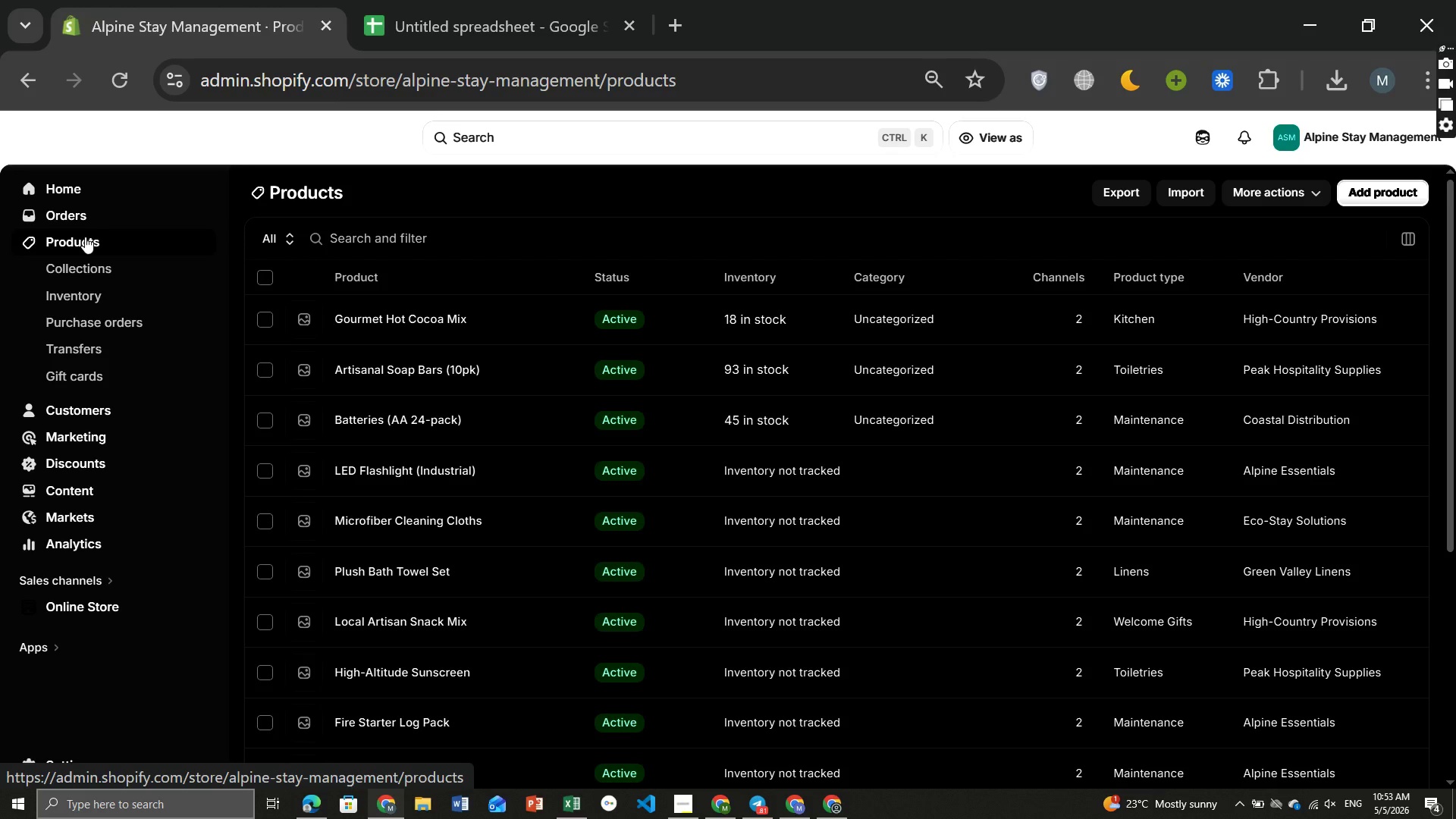 
wait(11.55)
 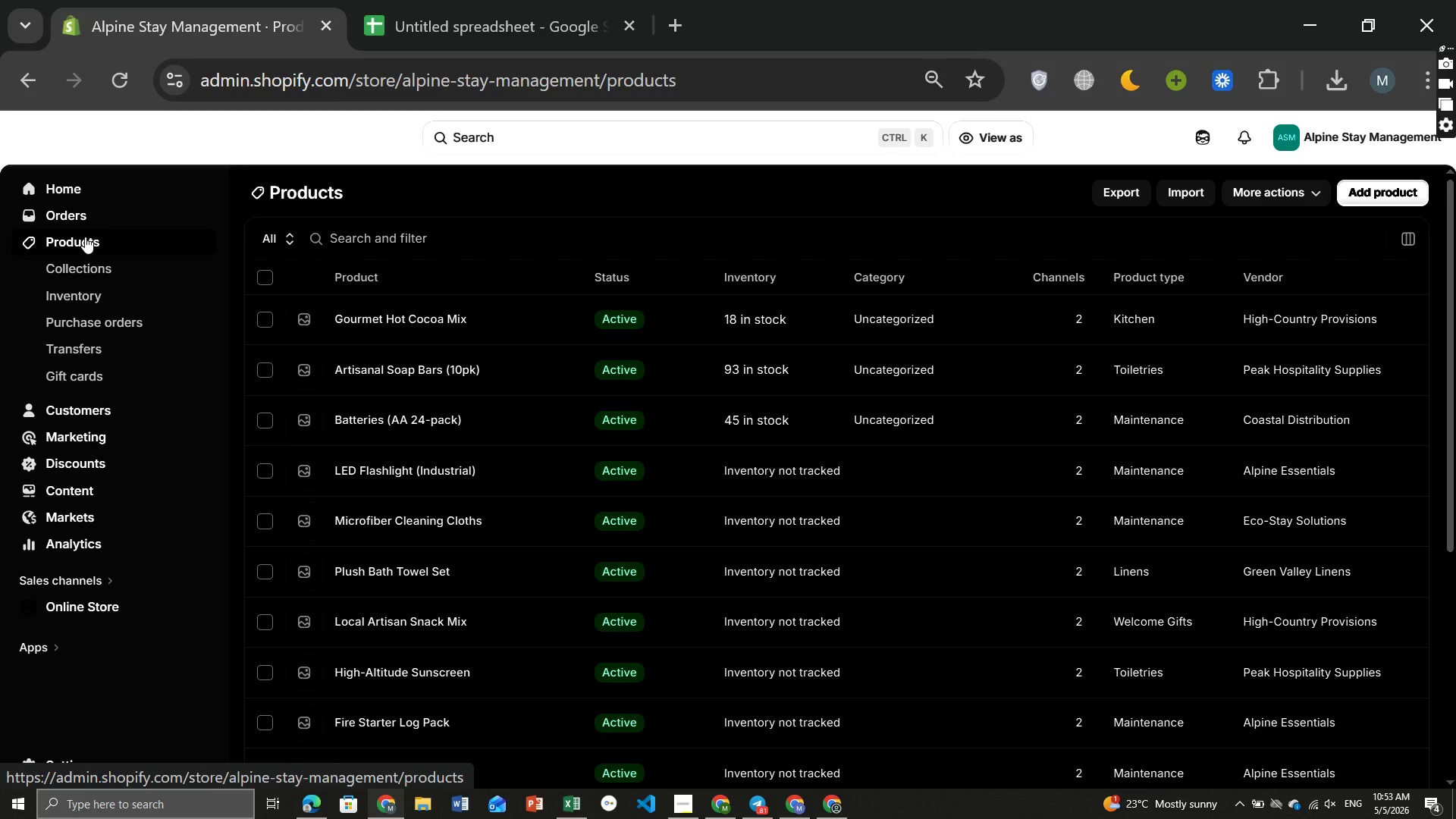 
left_click([369, 466])
 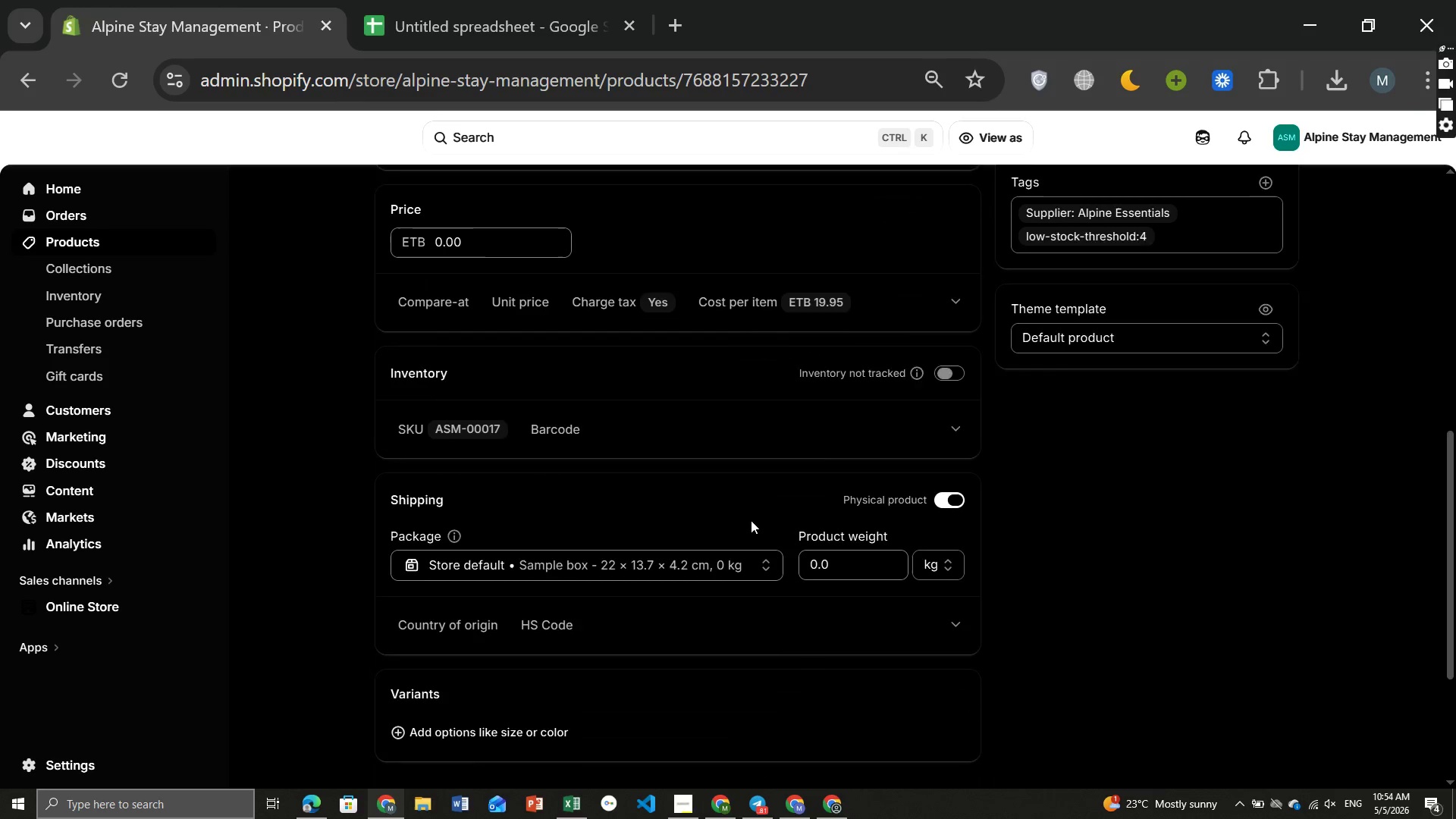 
wait(7.66)
 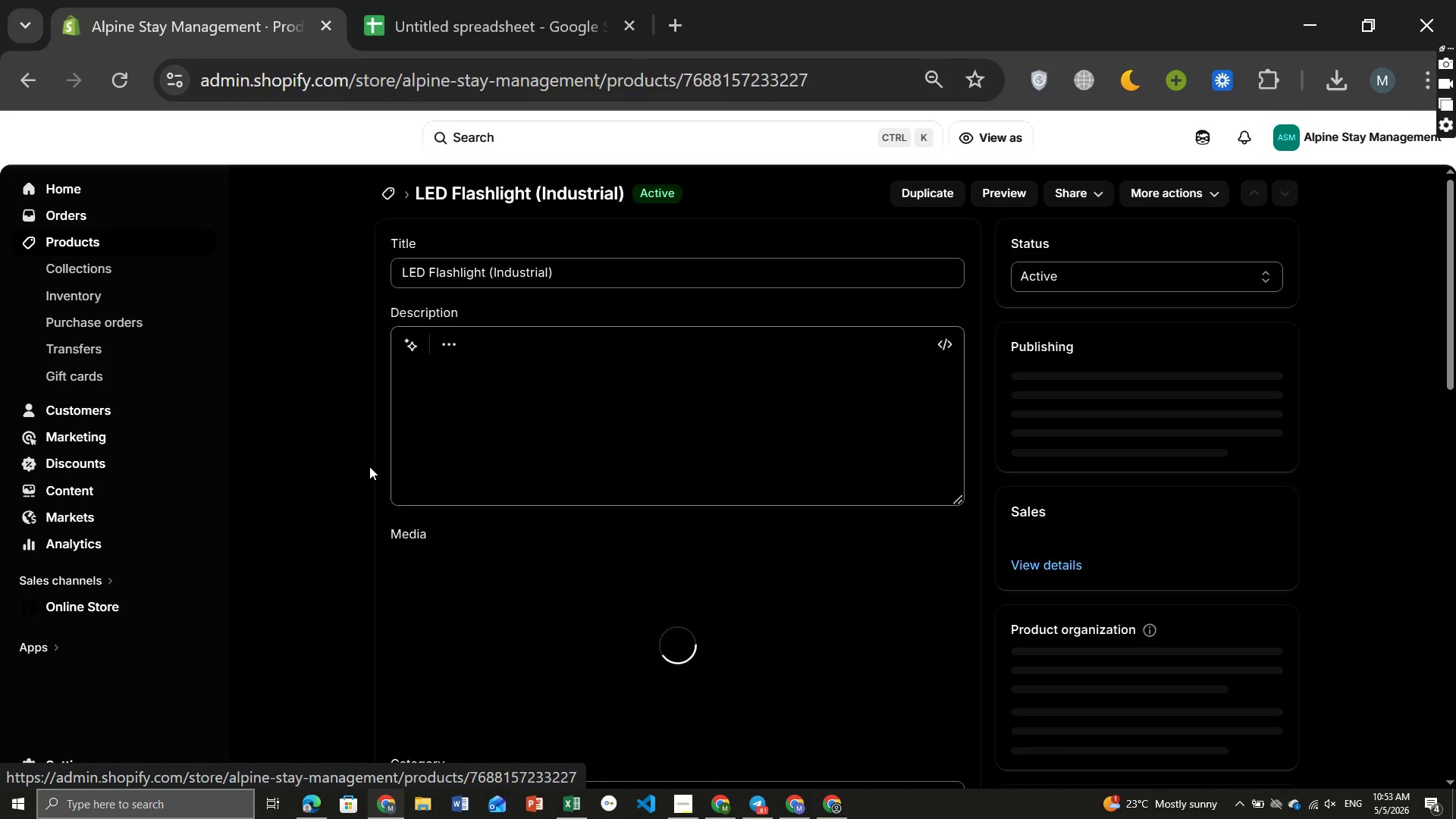 
left_click([952, 259])
 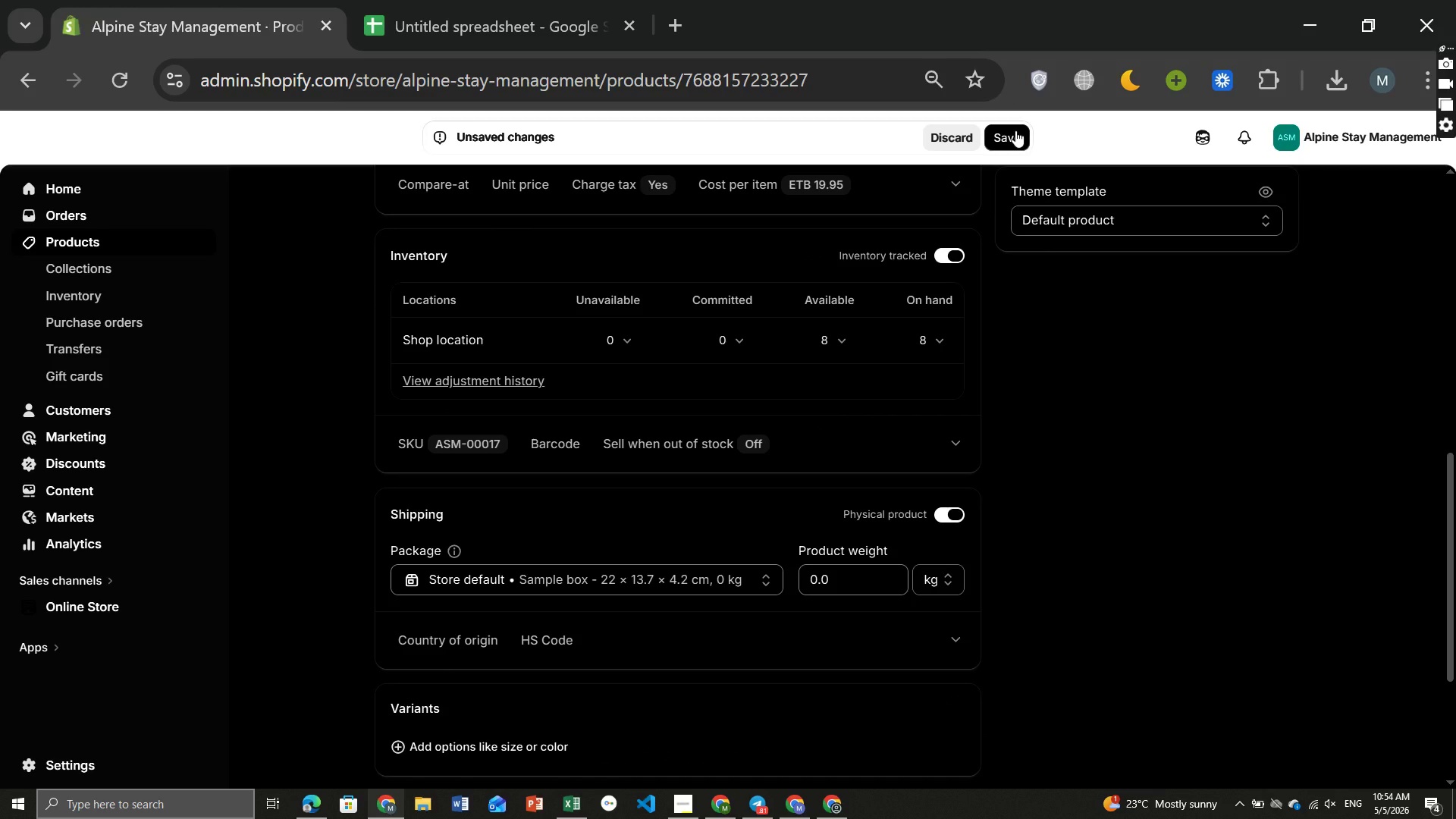 
left_click([1015, 130])
 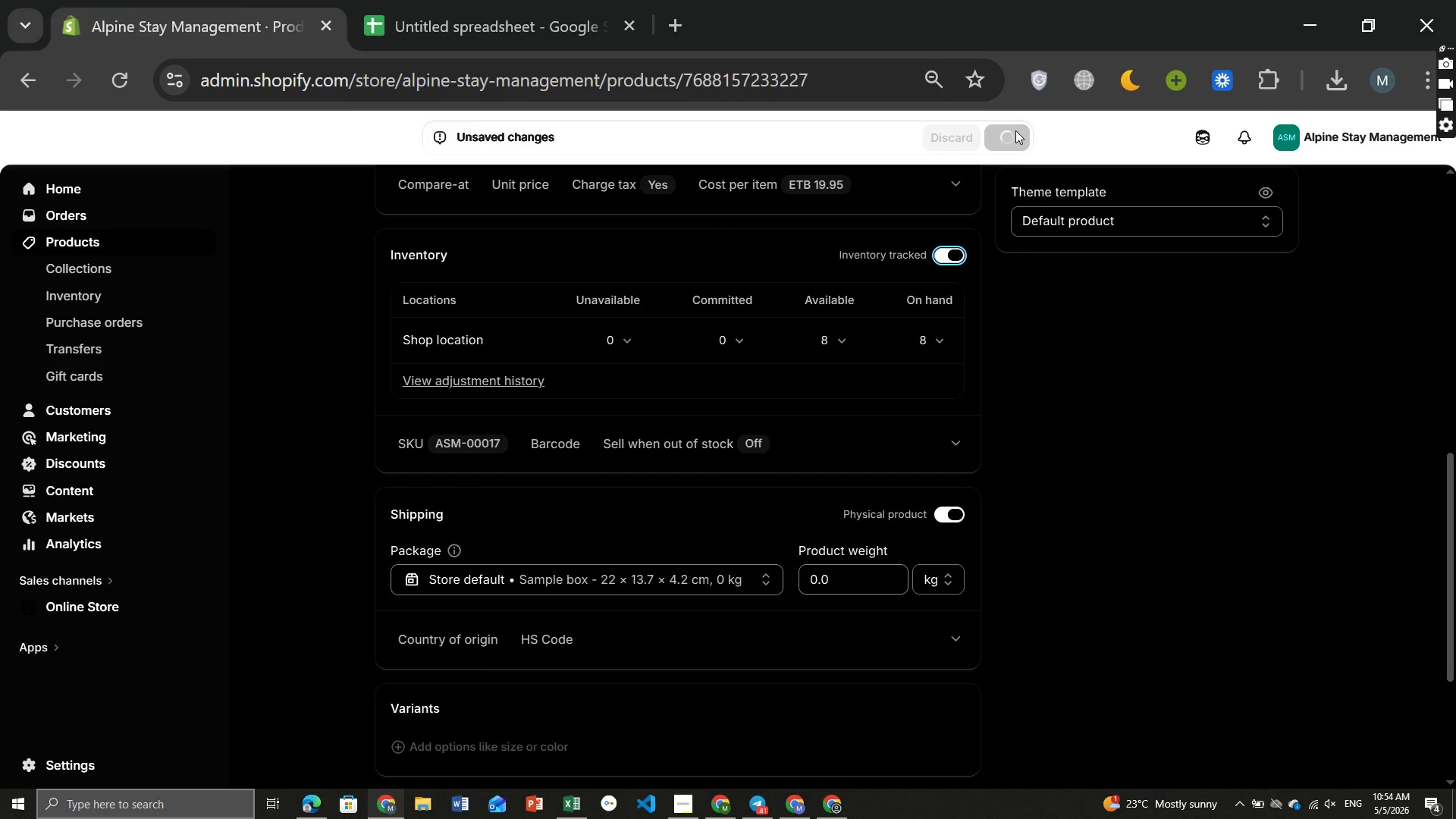 
wait(10.77)
 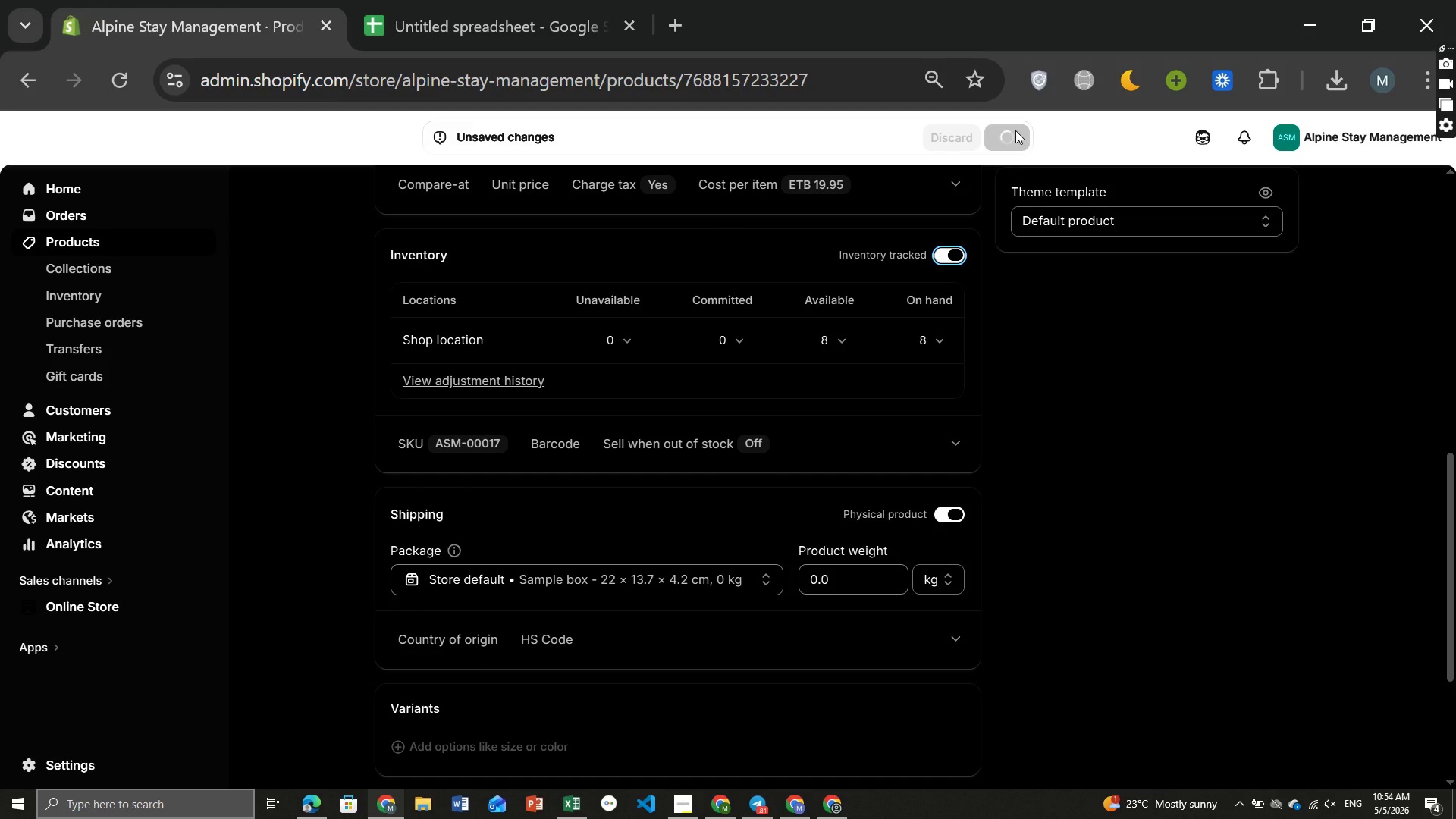 
left_click([78, 239])
 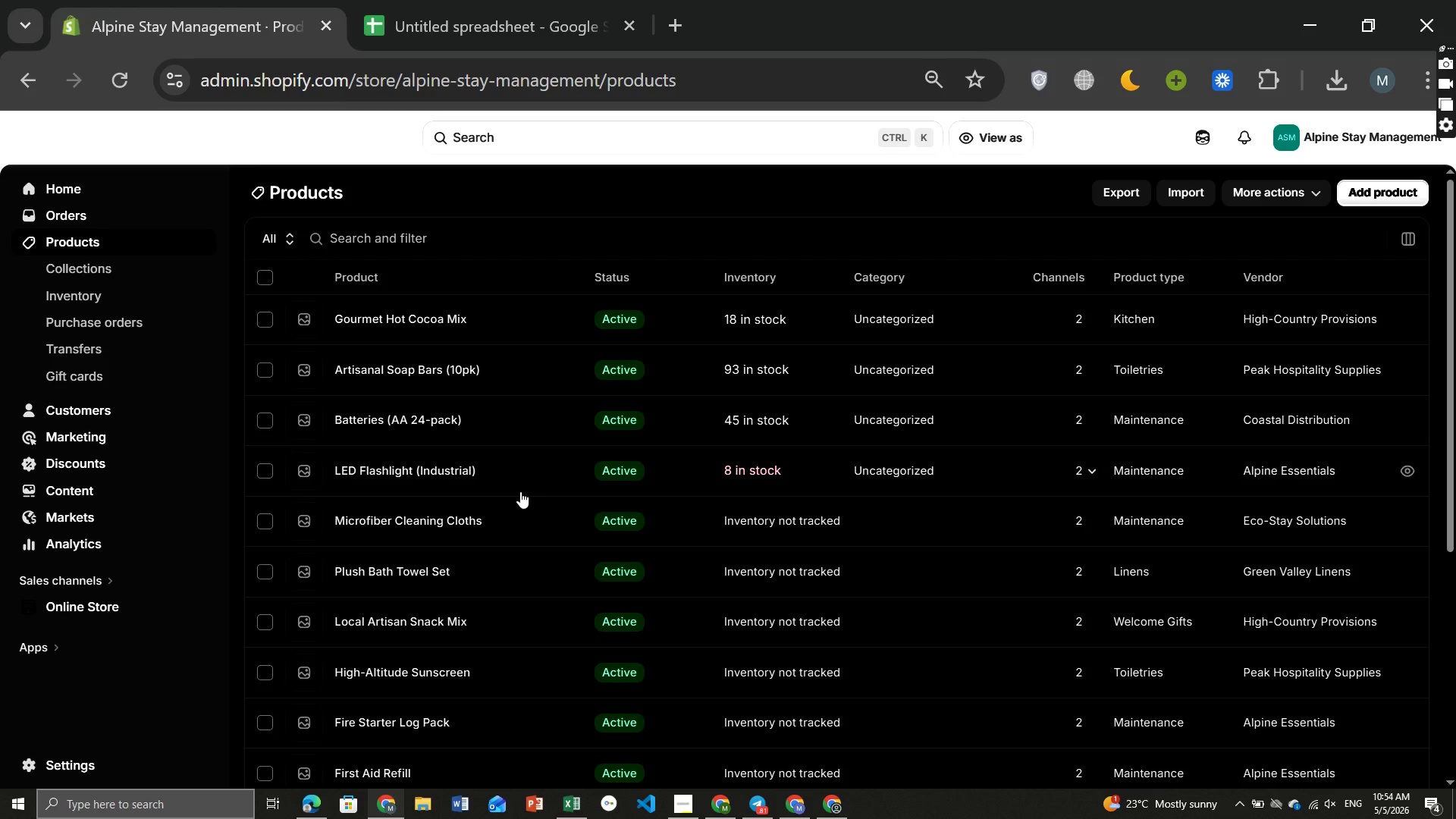 
wait(5.75)
 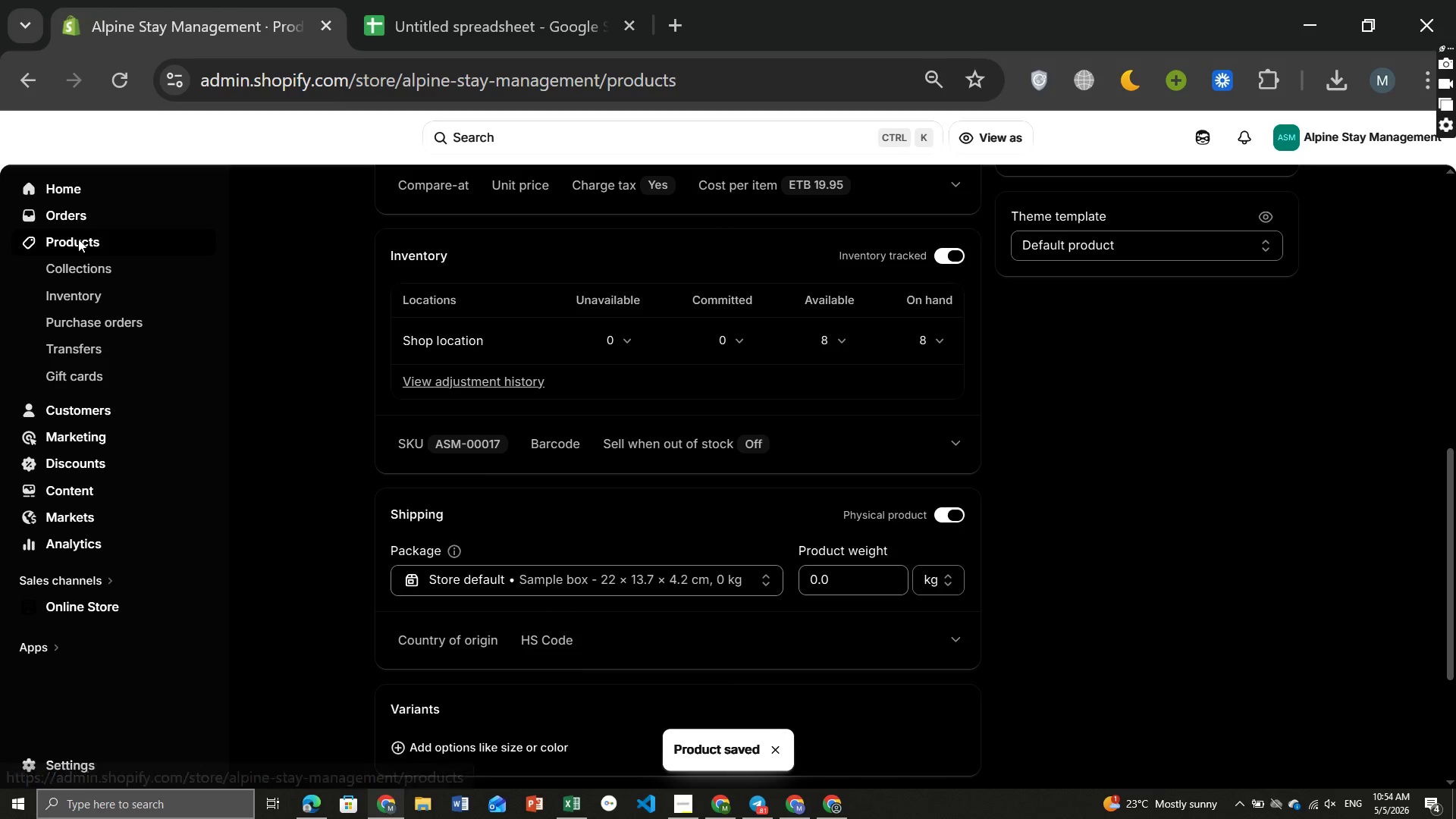 
left_click([346, 521])
 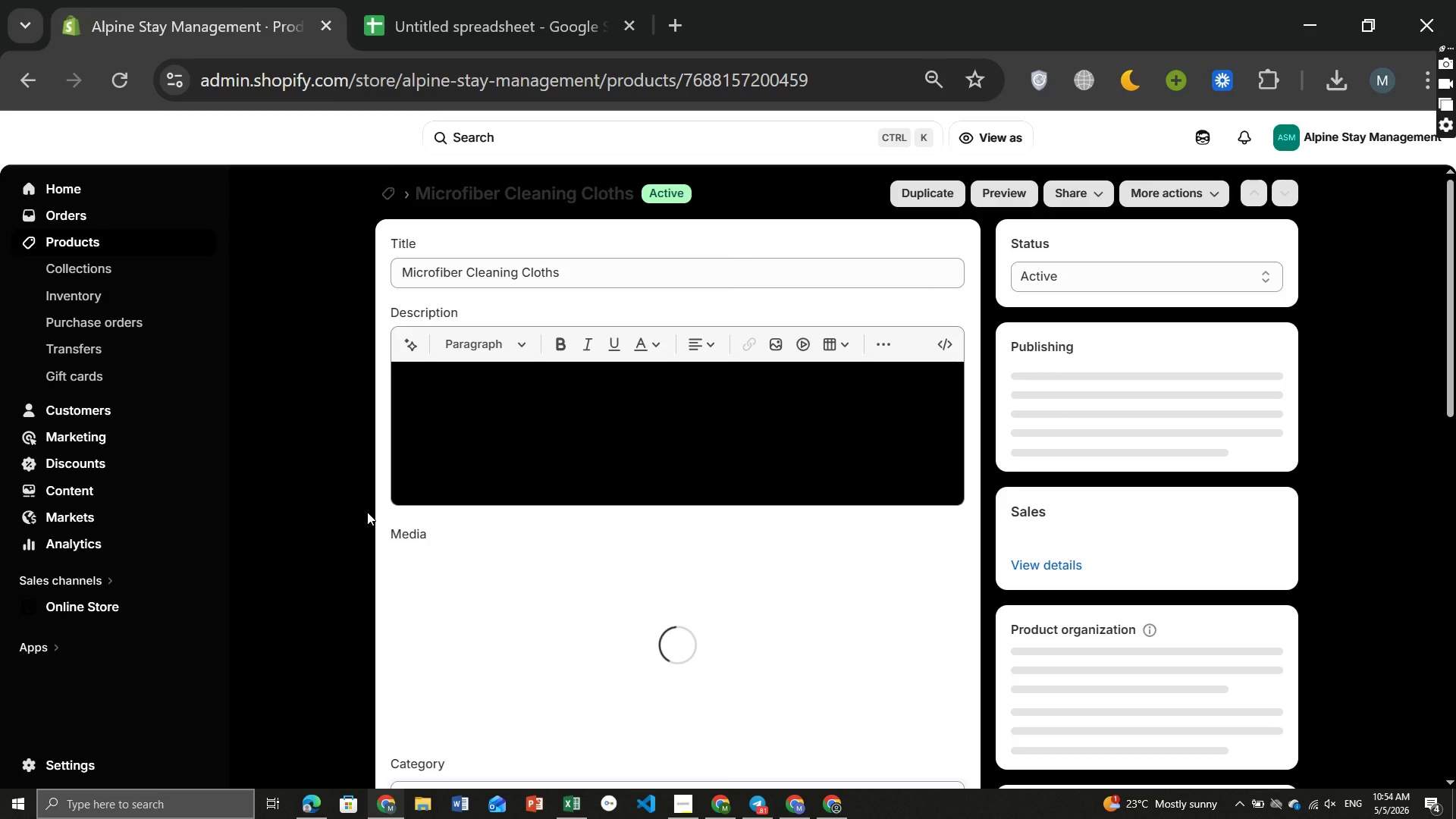 
wait(8.72)
 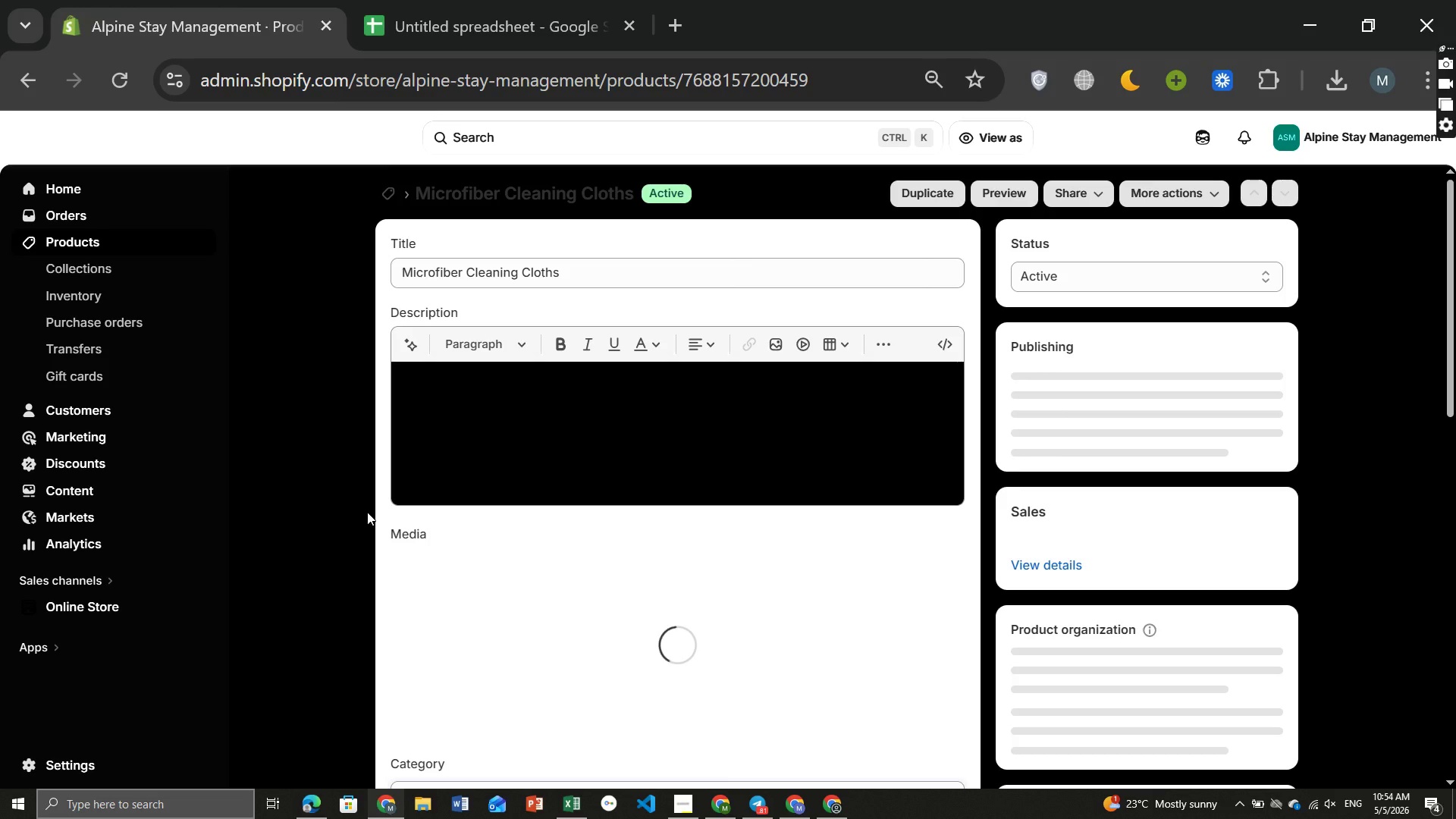 
left_click([946, 483])
 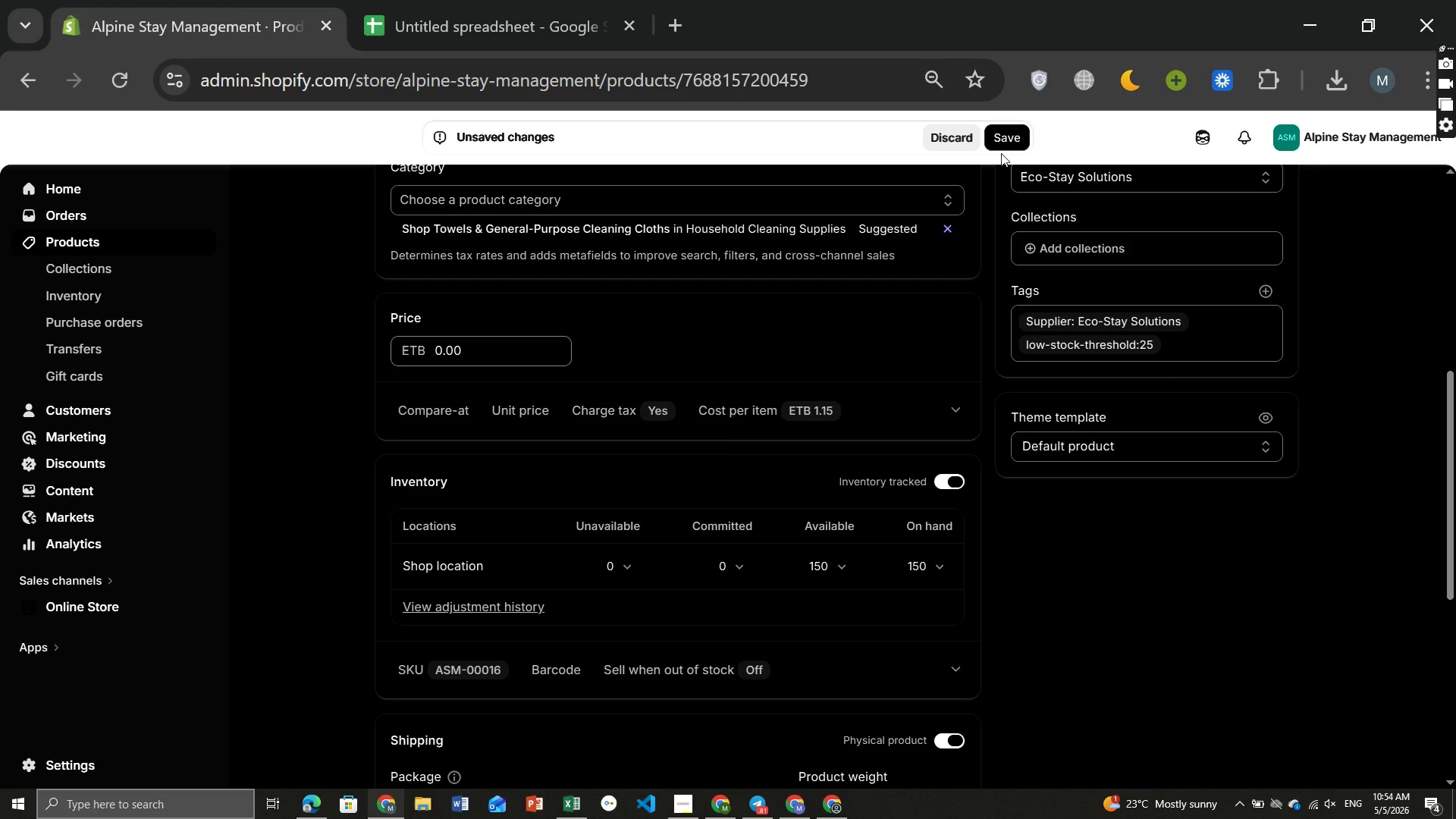 
left_click([998, 140])
 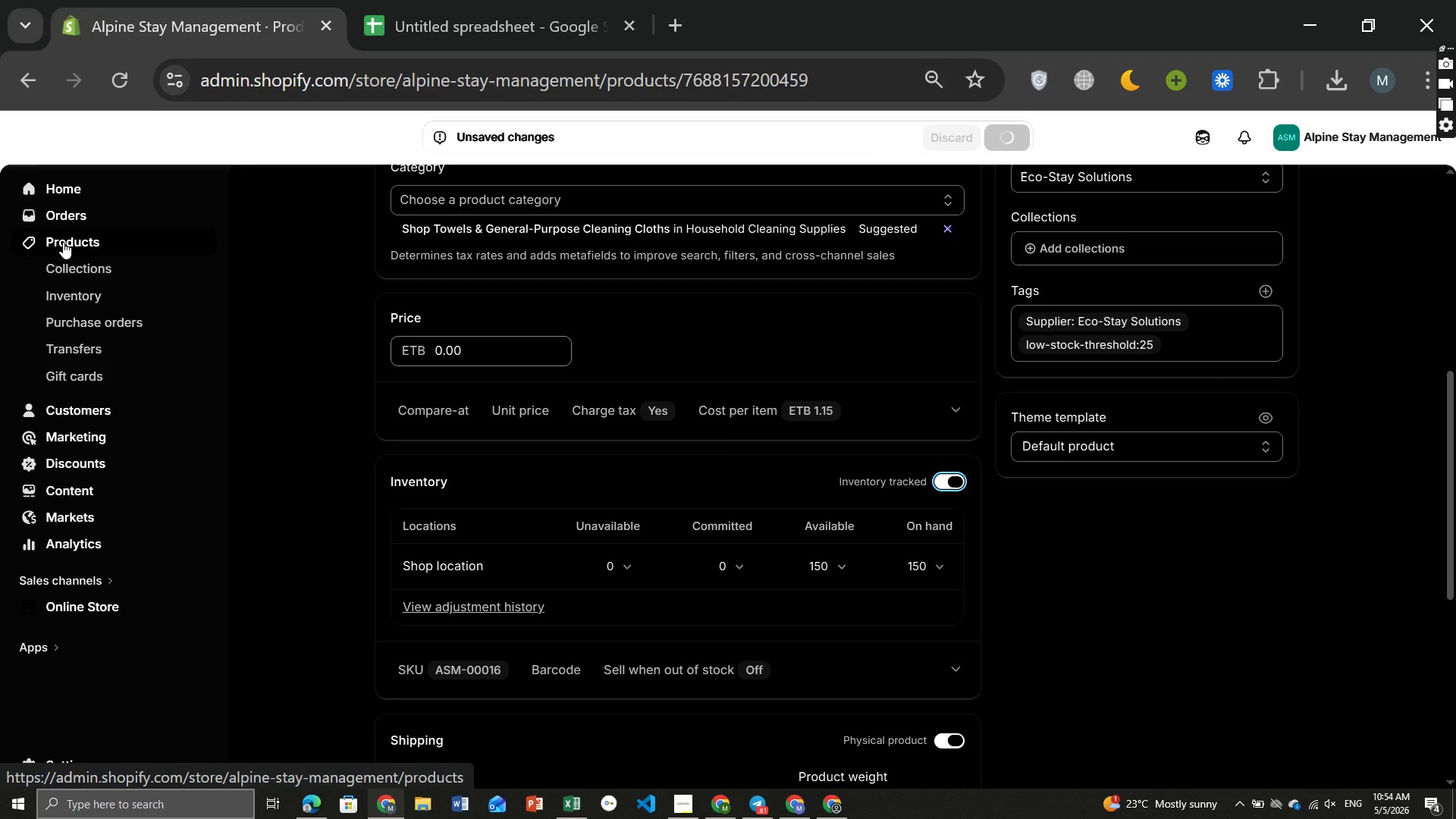 
wait(10.64)
 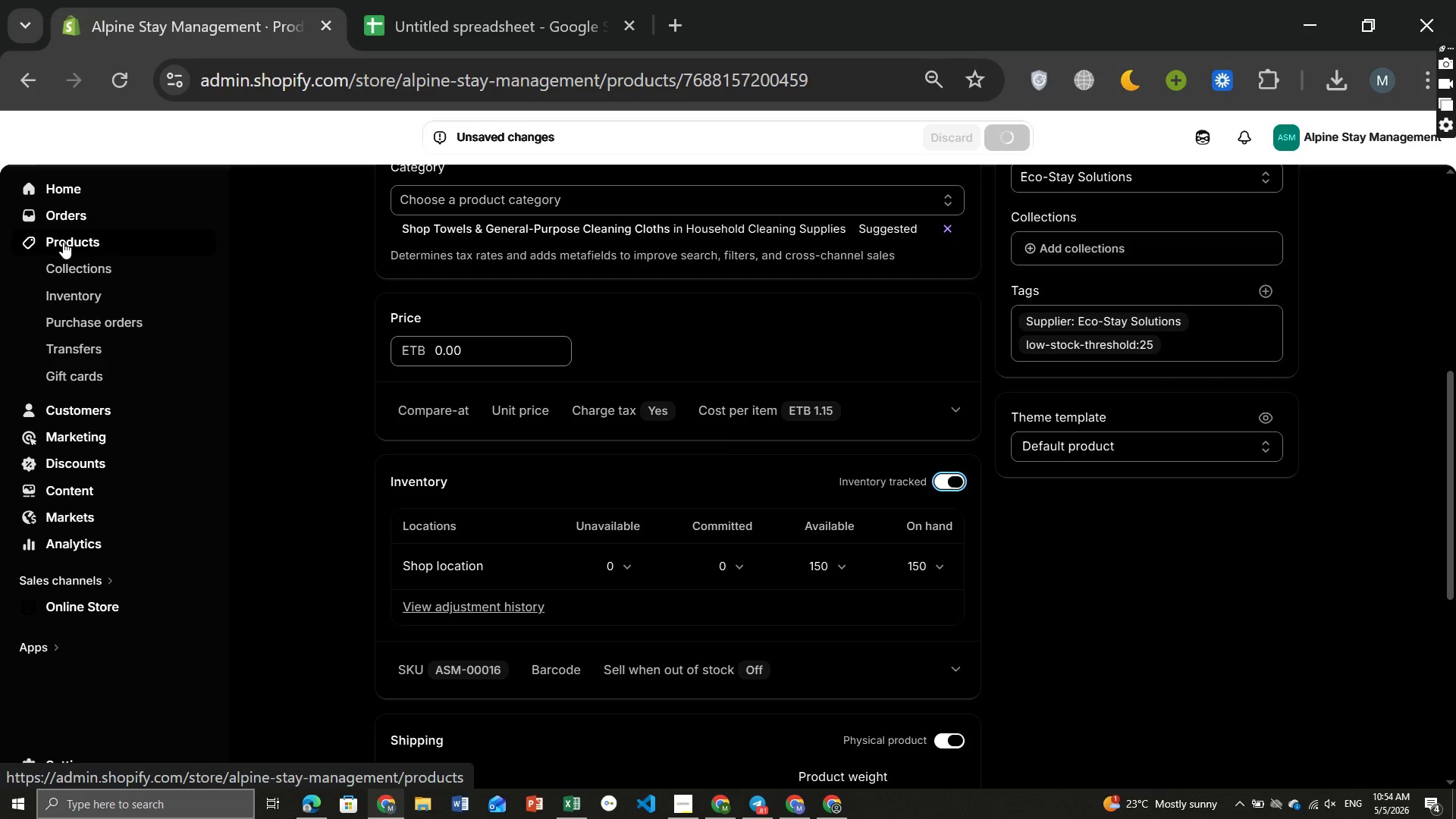 
left_click([63, 242])
 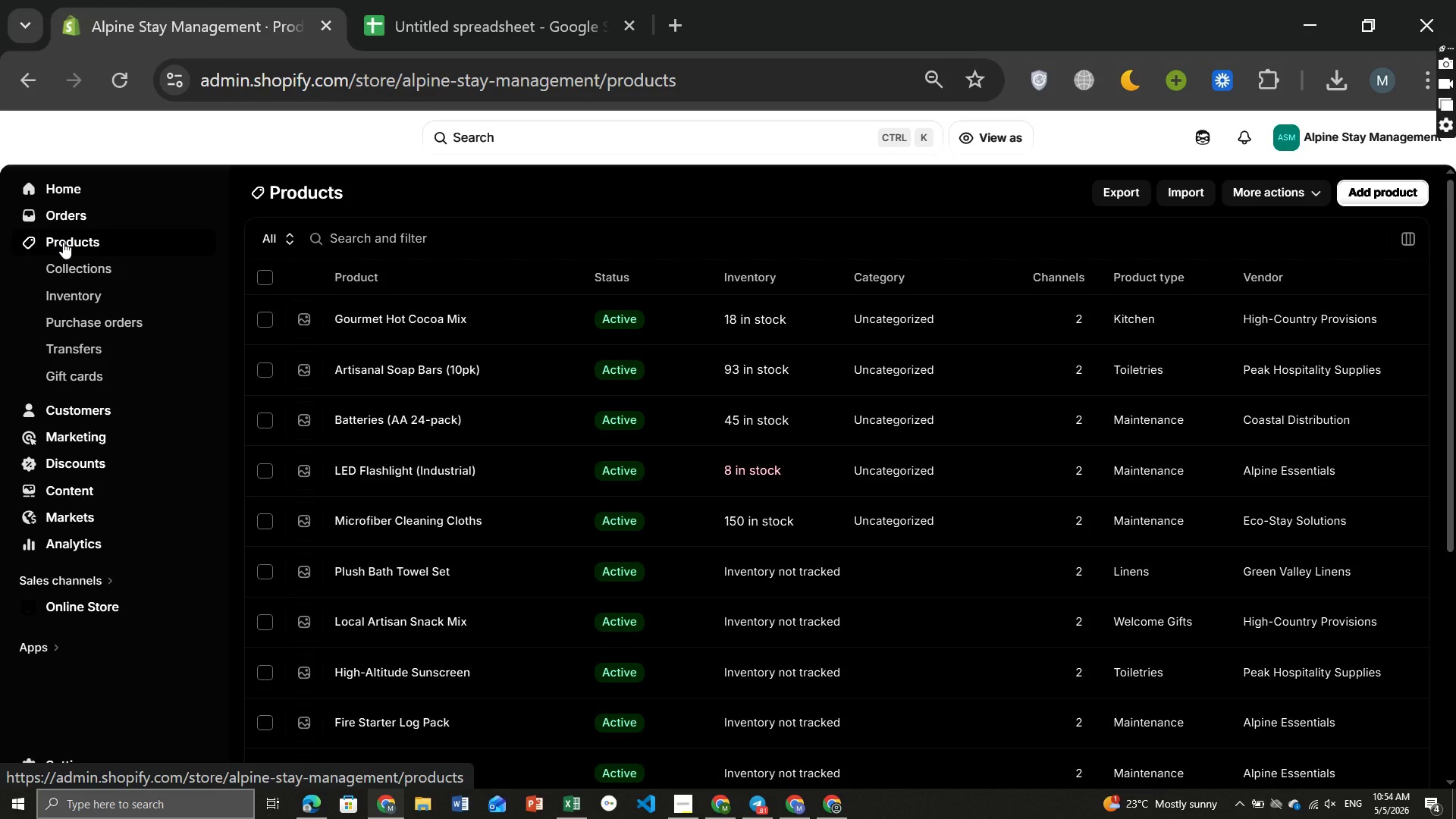 
wait(16.64)
 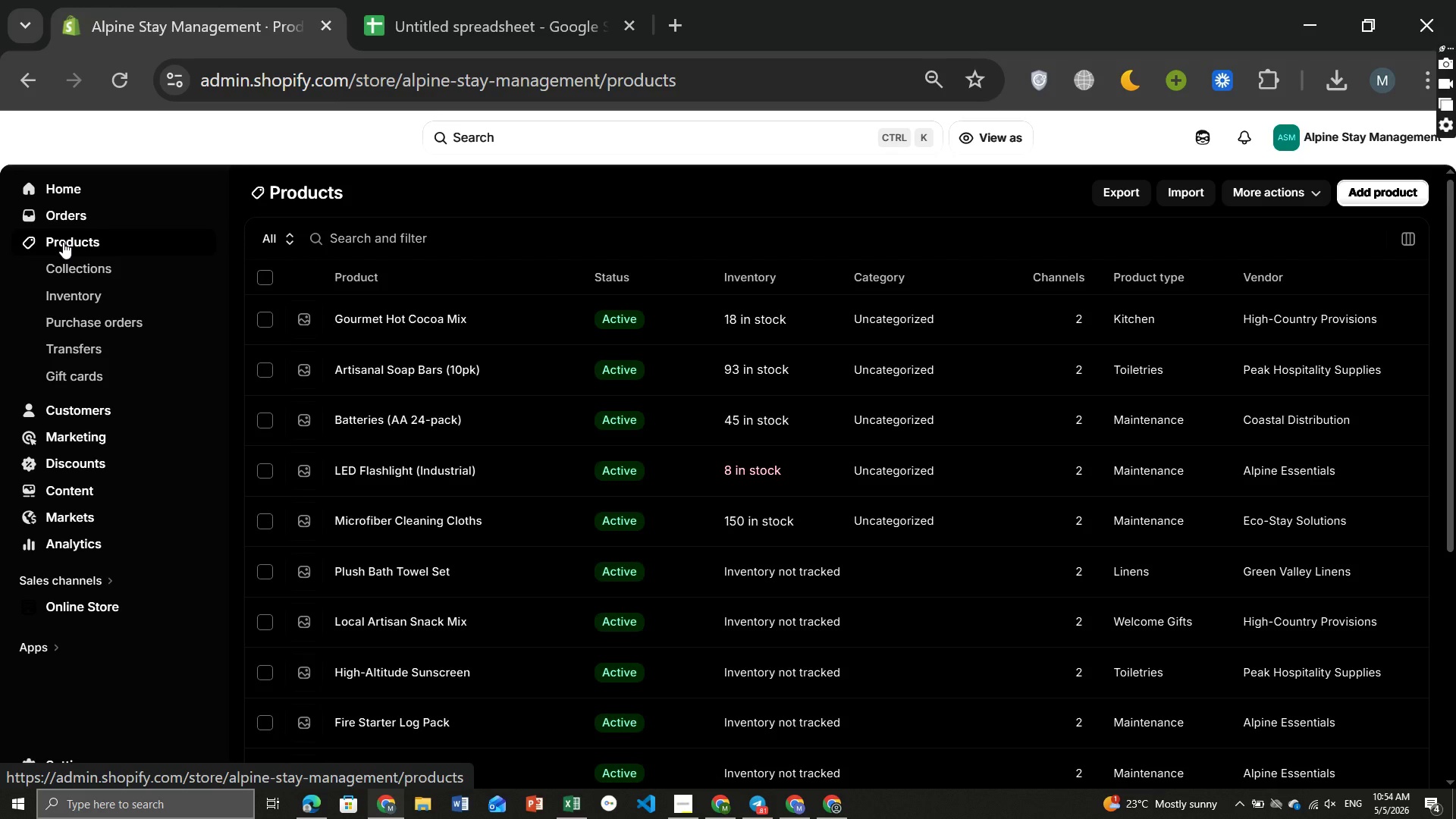 
left_click([360, 567])
 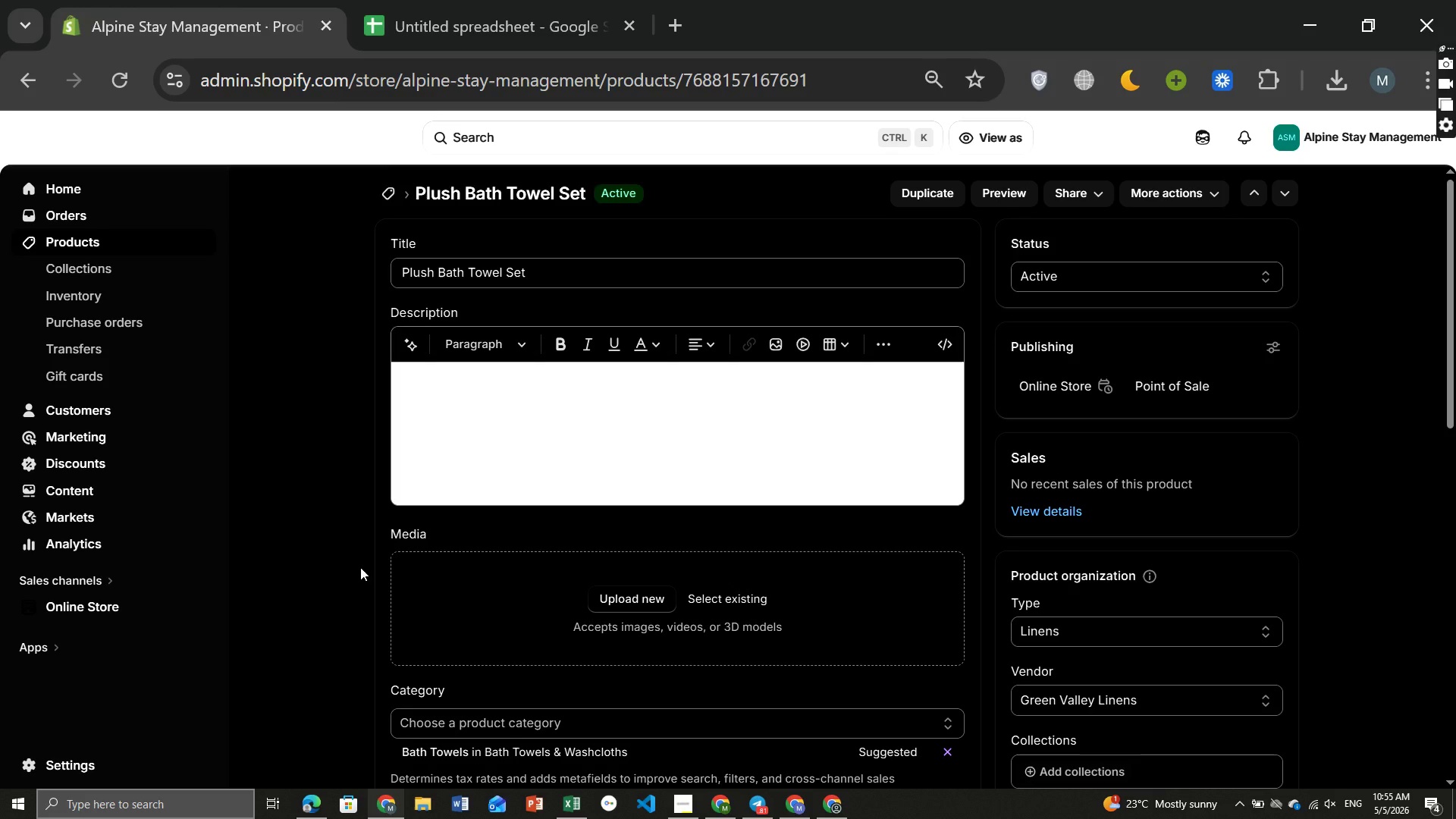 
wait(12.34)
 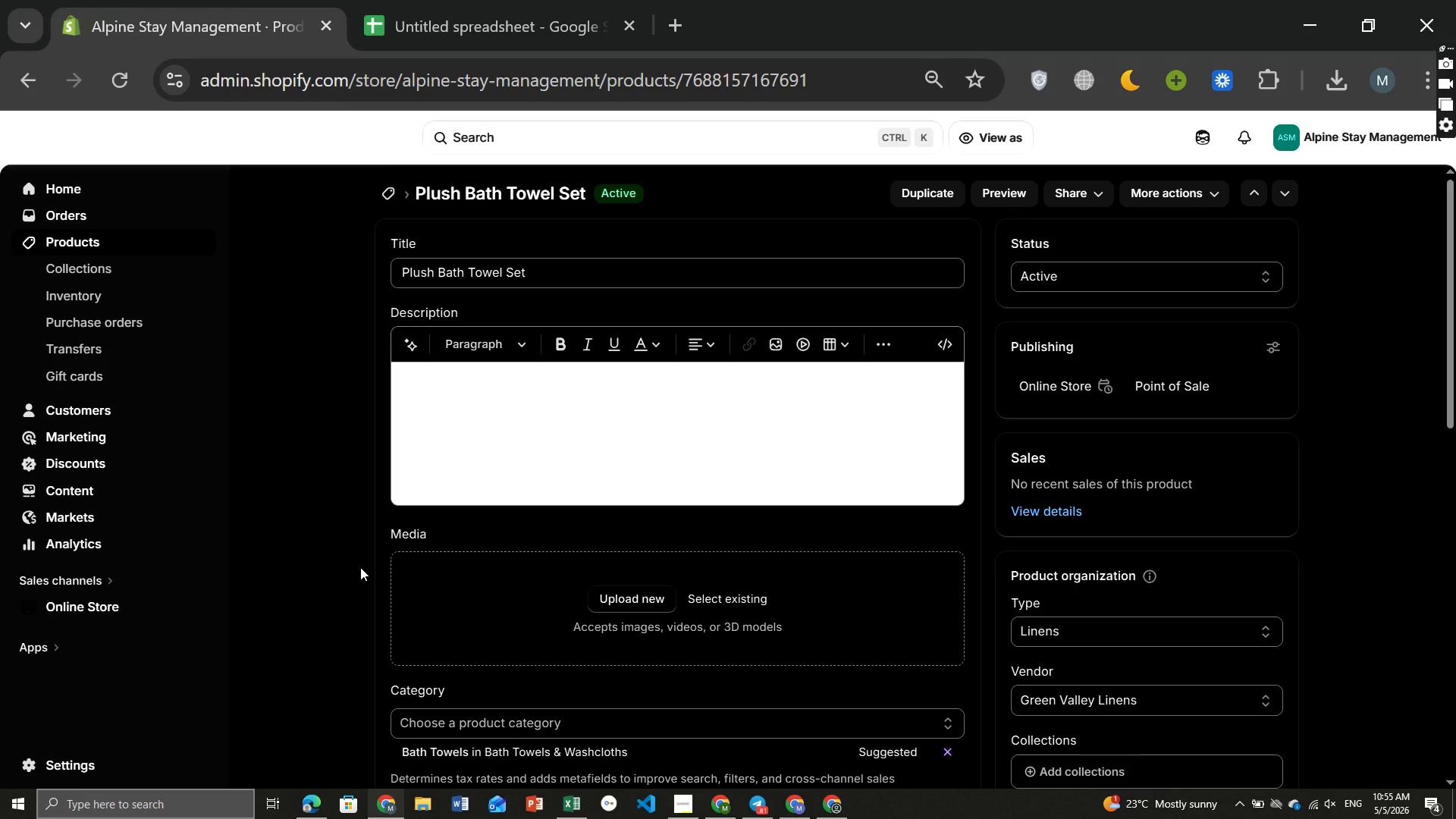 
left_click([958, 427])
 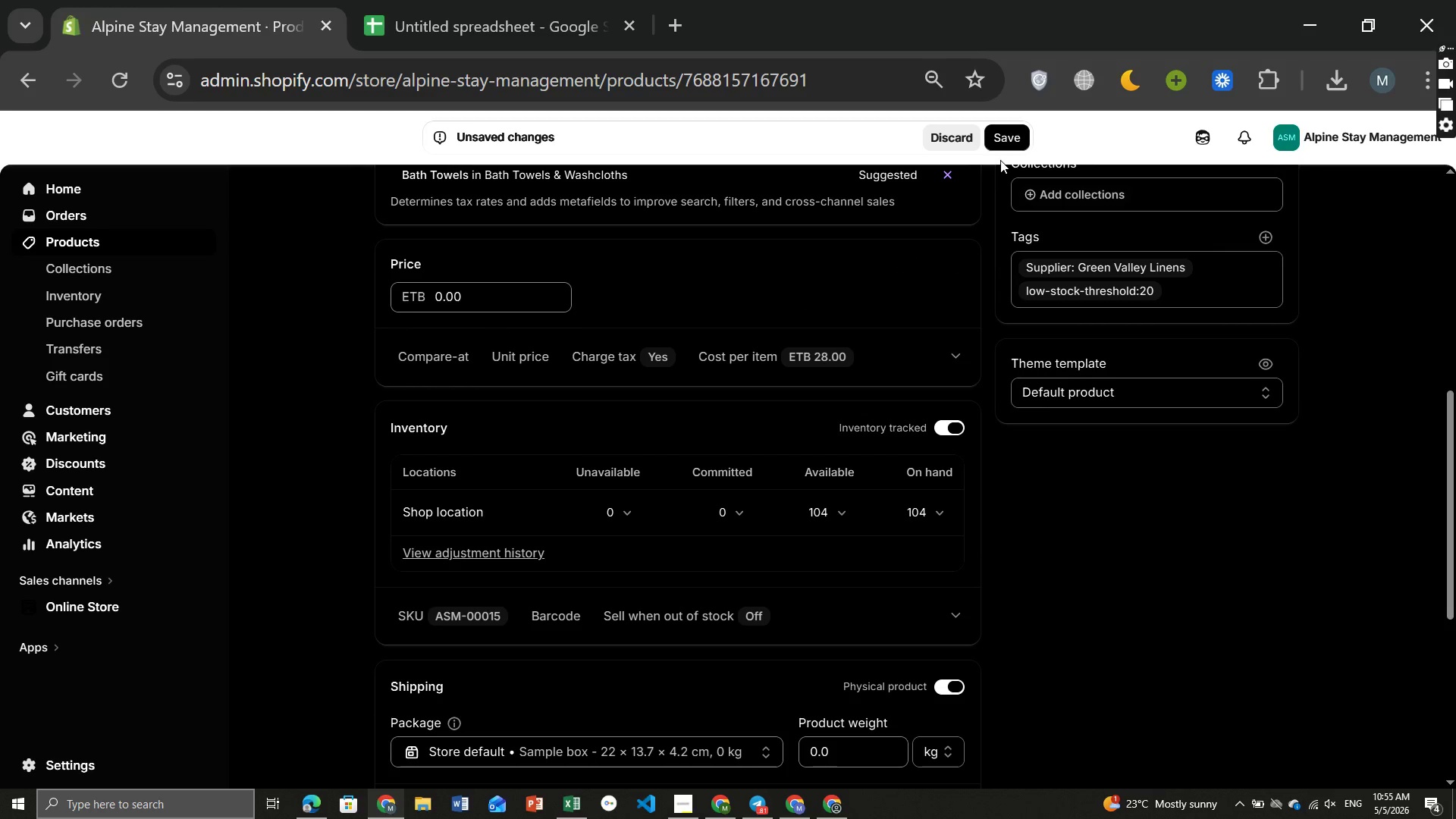 
left_click([1003, 138])
 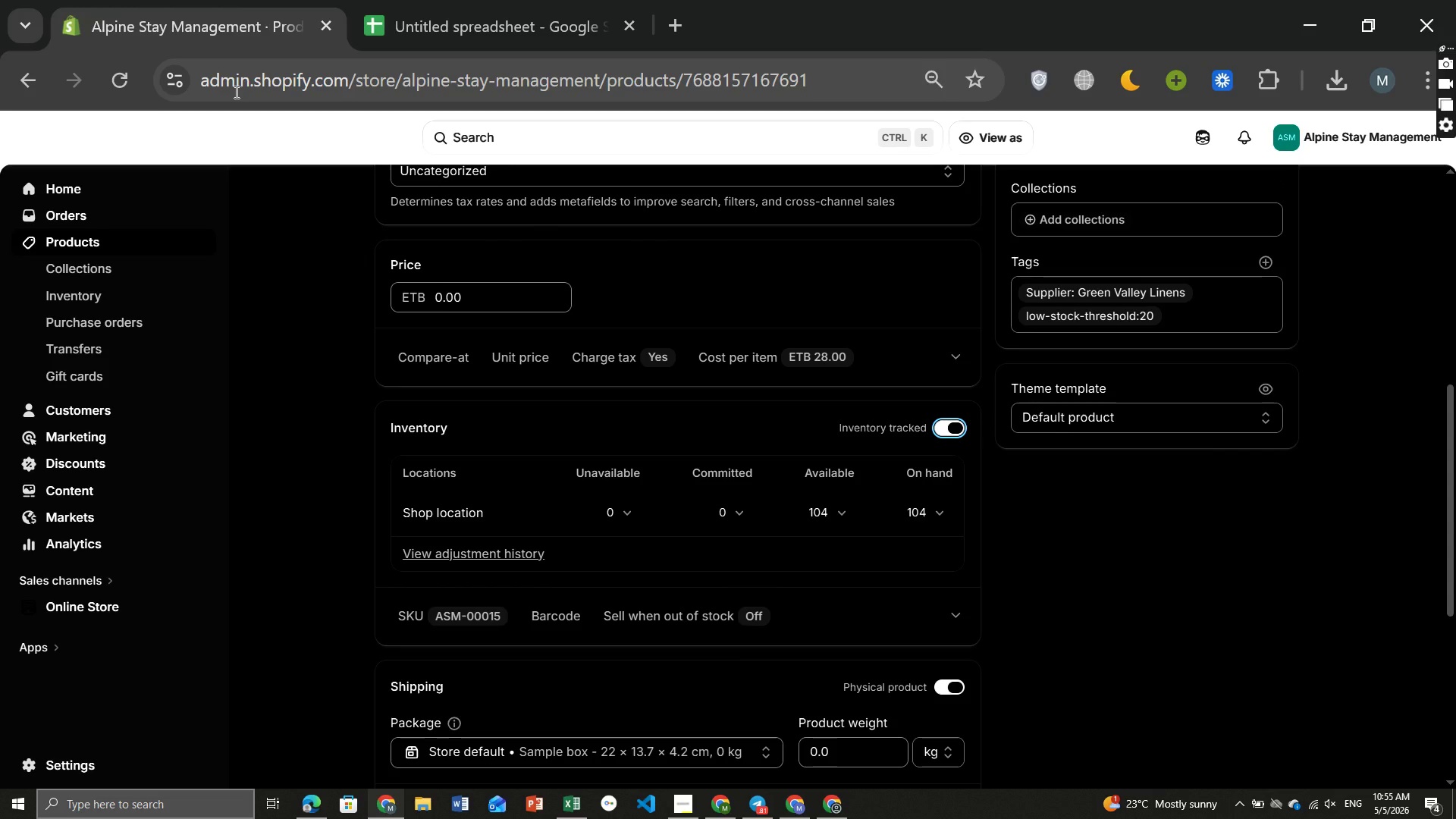 
wait(20.12)
 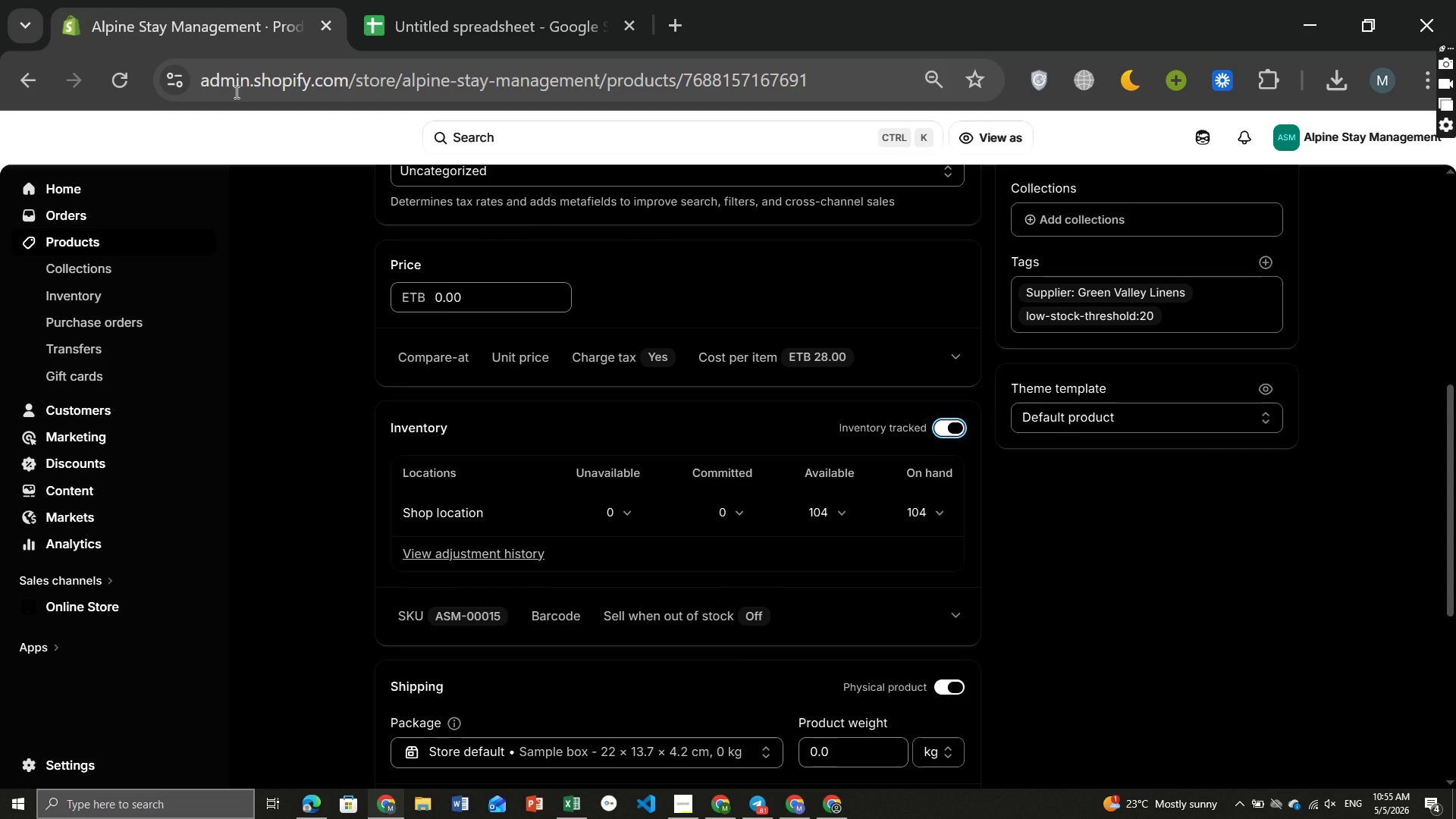 
left_click([77, 237])
 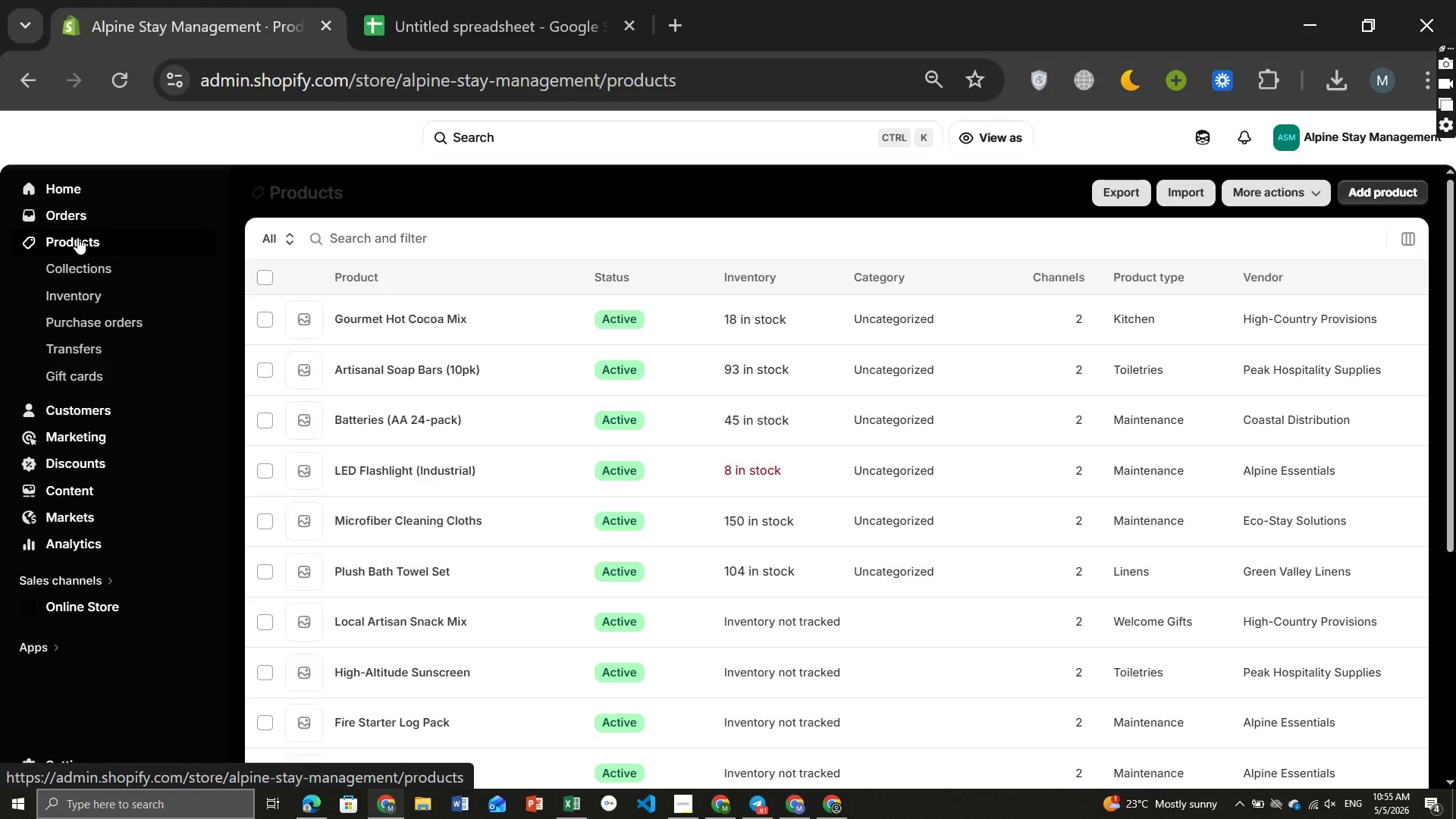 
left_click([77, 237])
 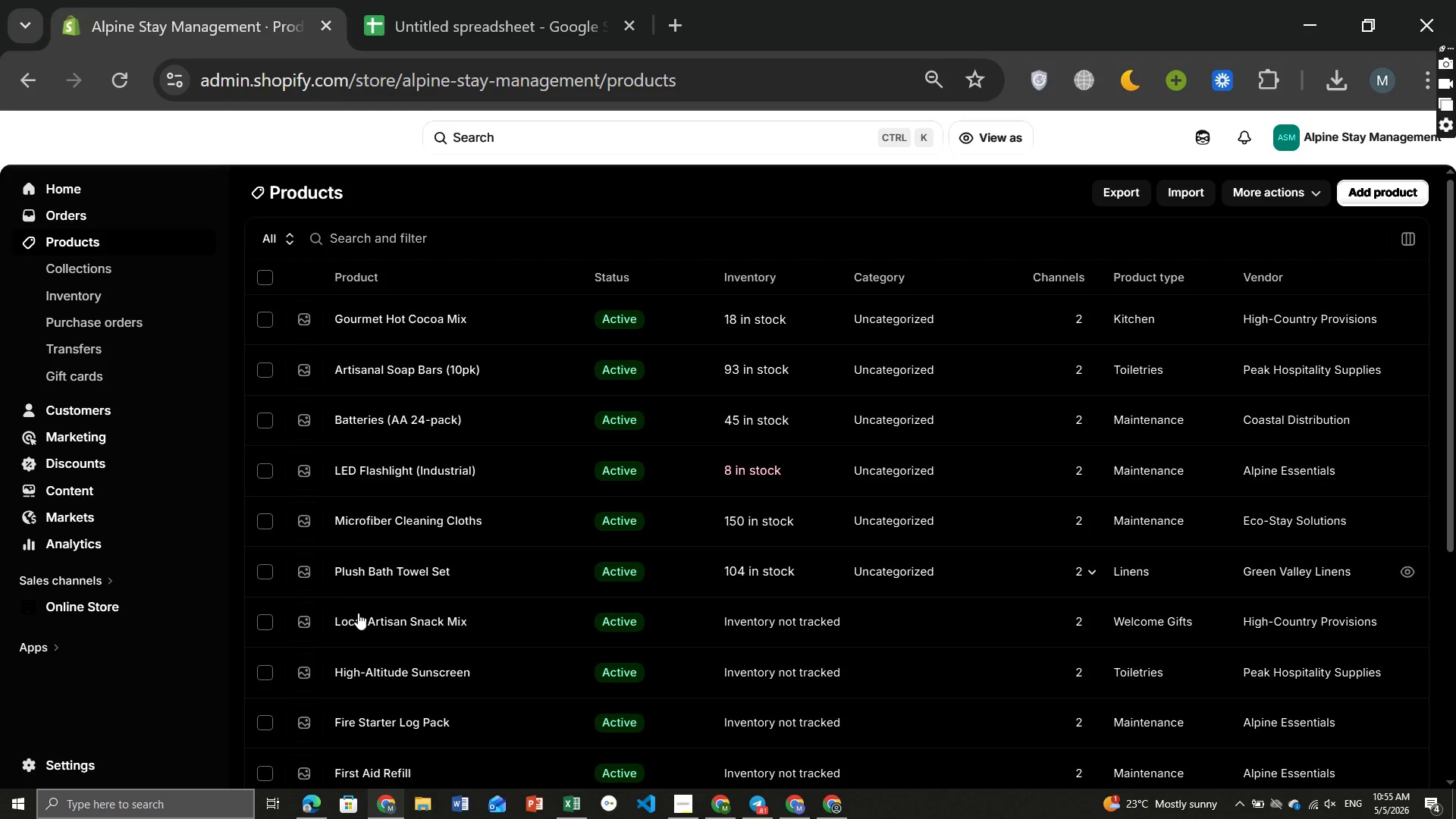 
left_click([370, 629])
 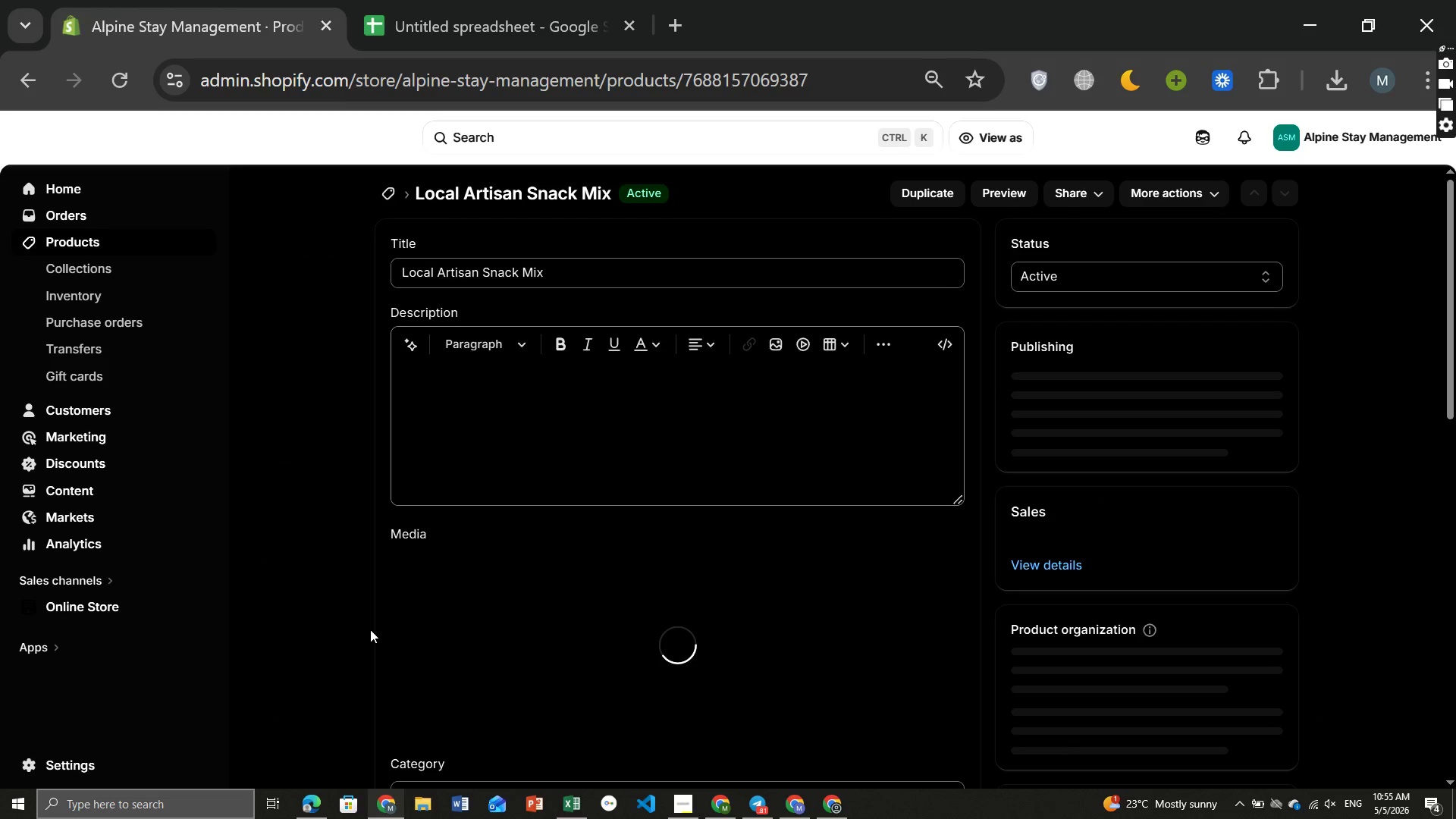 
wait(8.23)
 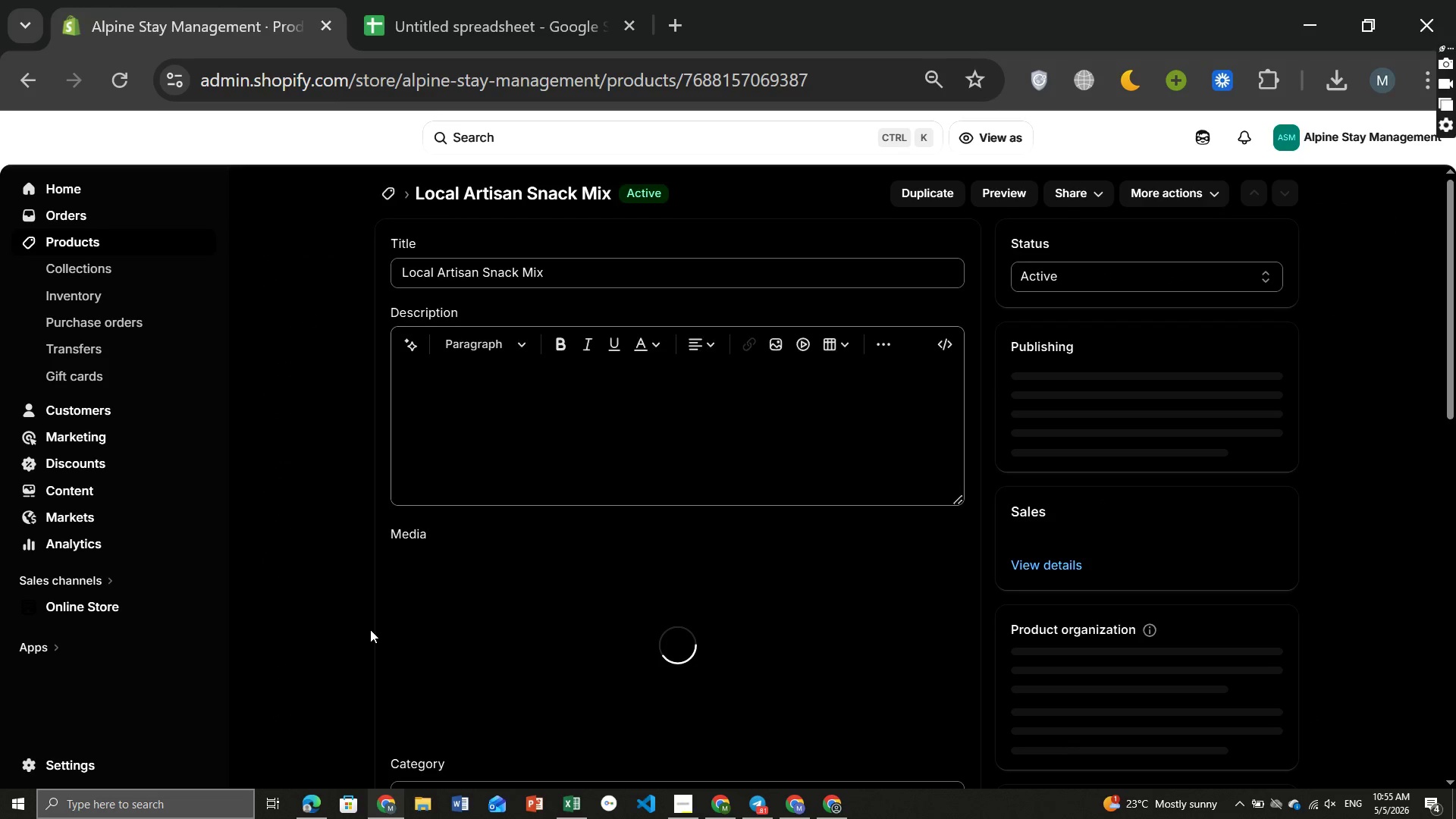 
left_click([946, 388])
 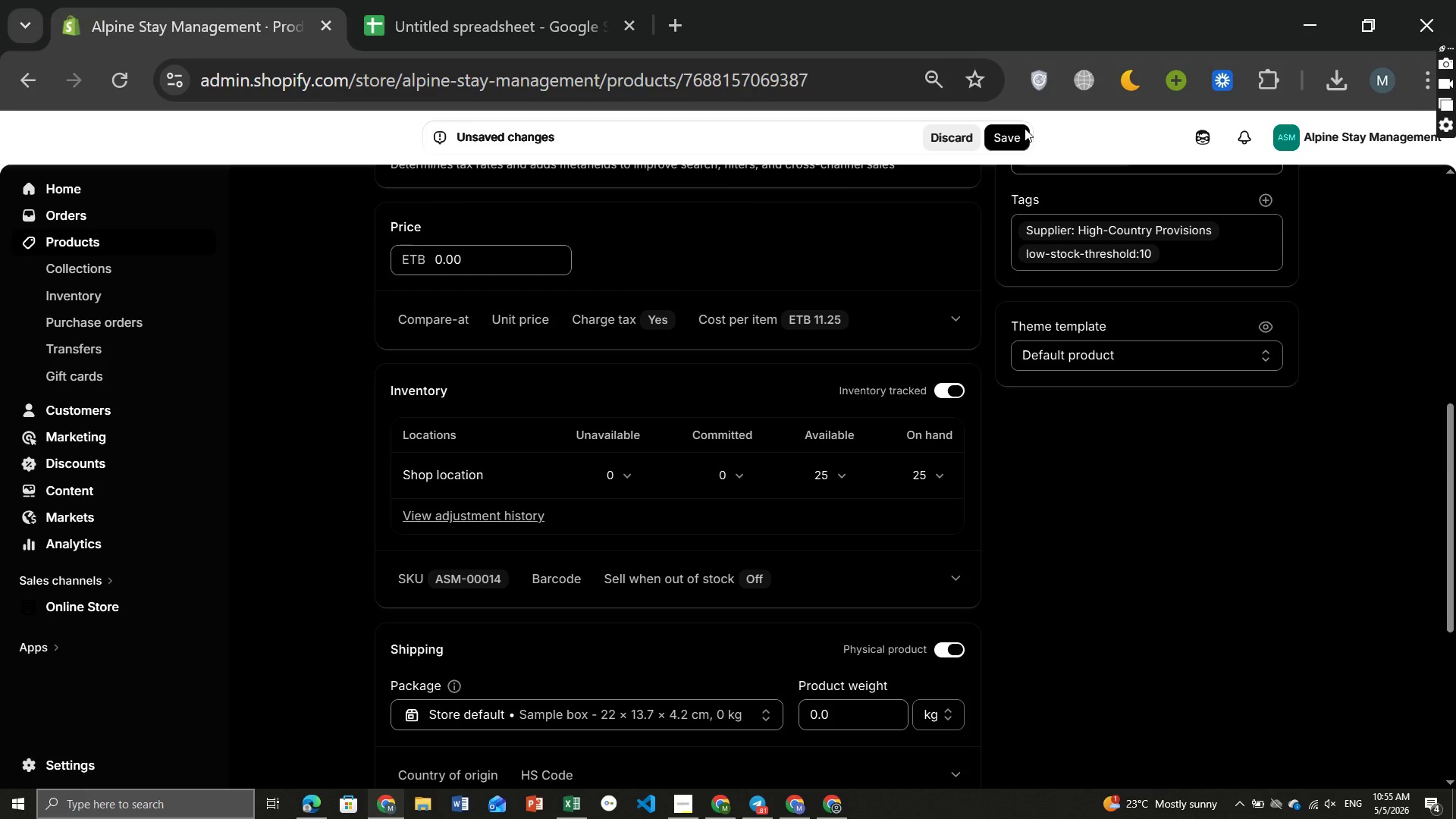 
left_click([1007, 131])
 